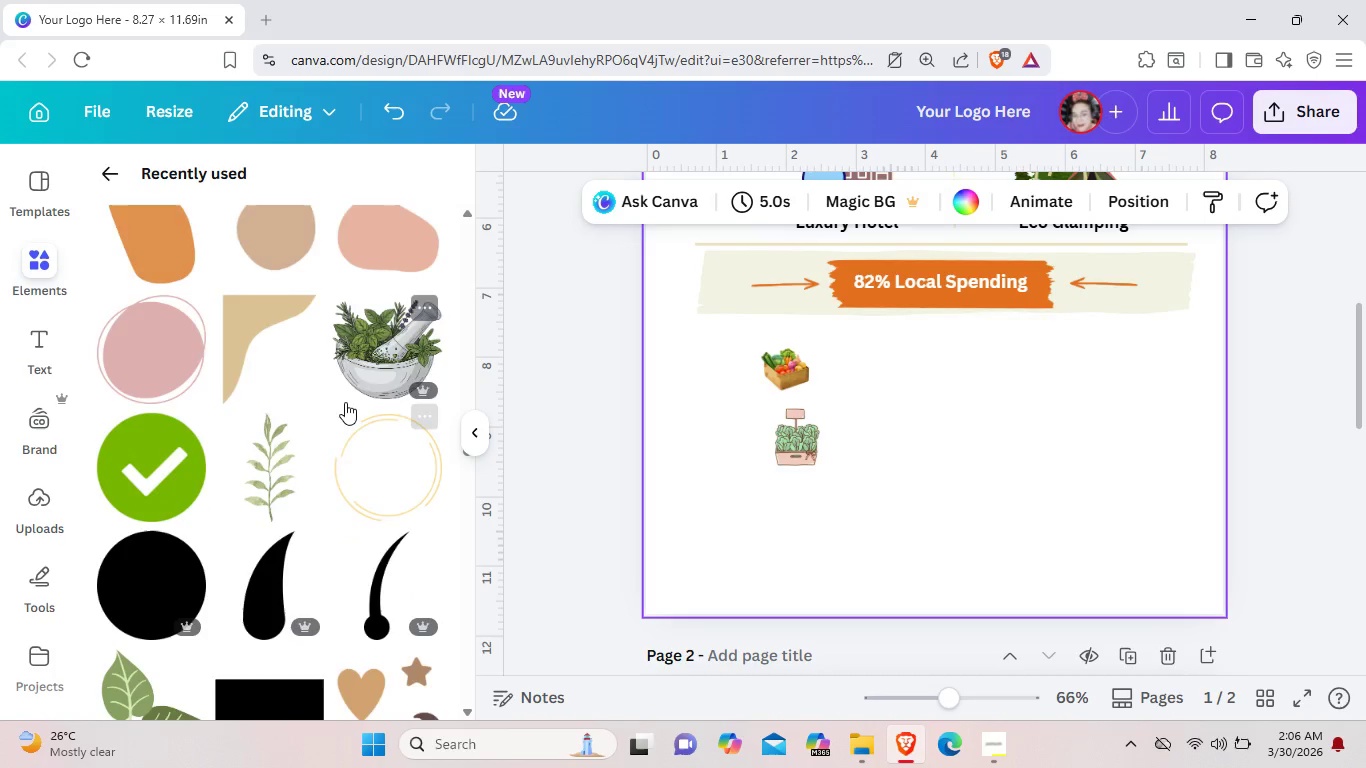 
scroll: coordinate [345, 401], scroll_direction: down, amount: 8.0
 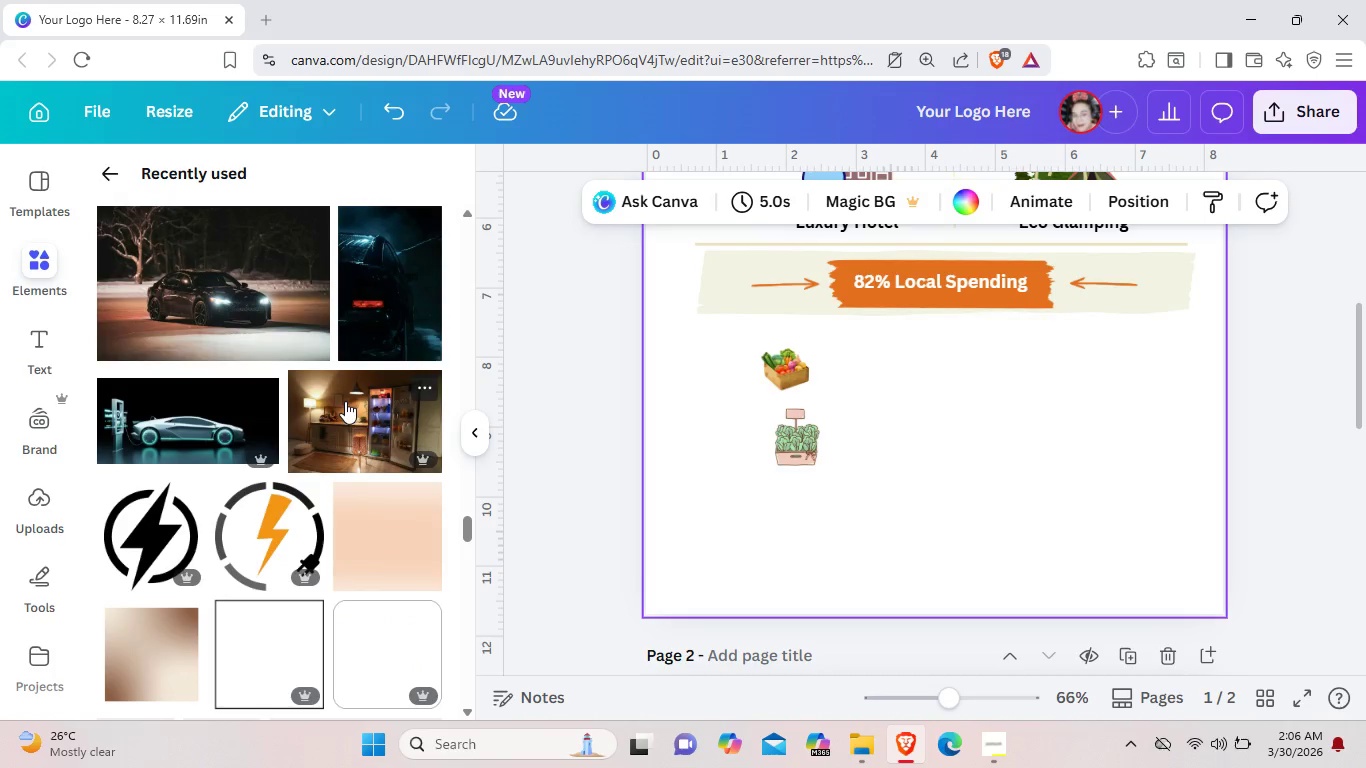 
scroll: coordinate [214, 331], scroll_direction: up, amount: 14.0
 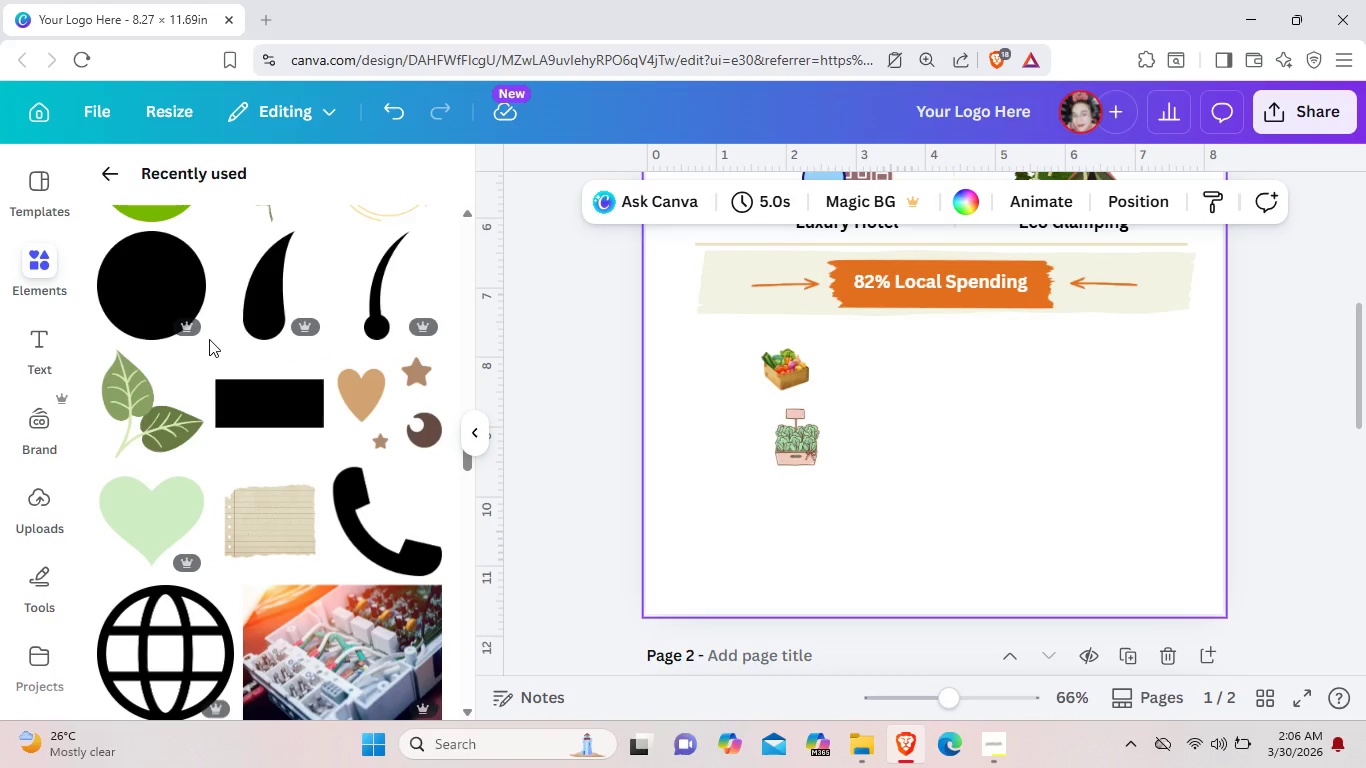 
scroll: coordinate [209, 339], scroll_direction: down, amount: 6.0
 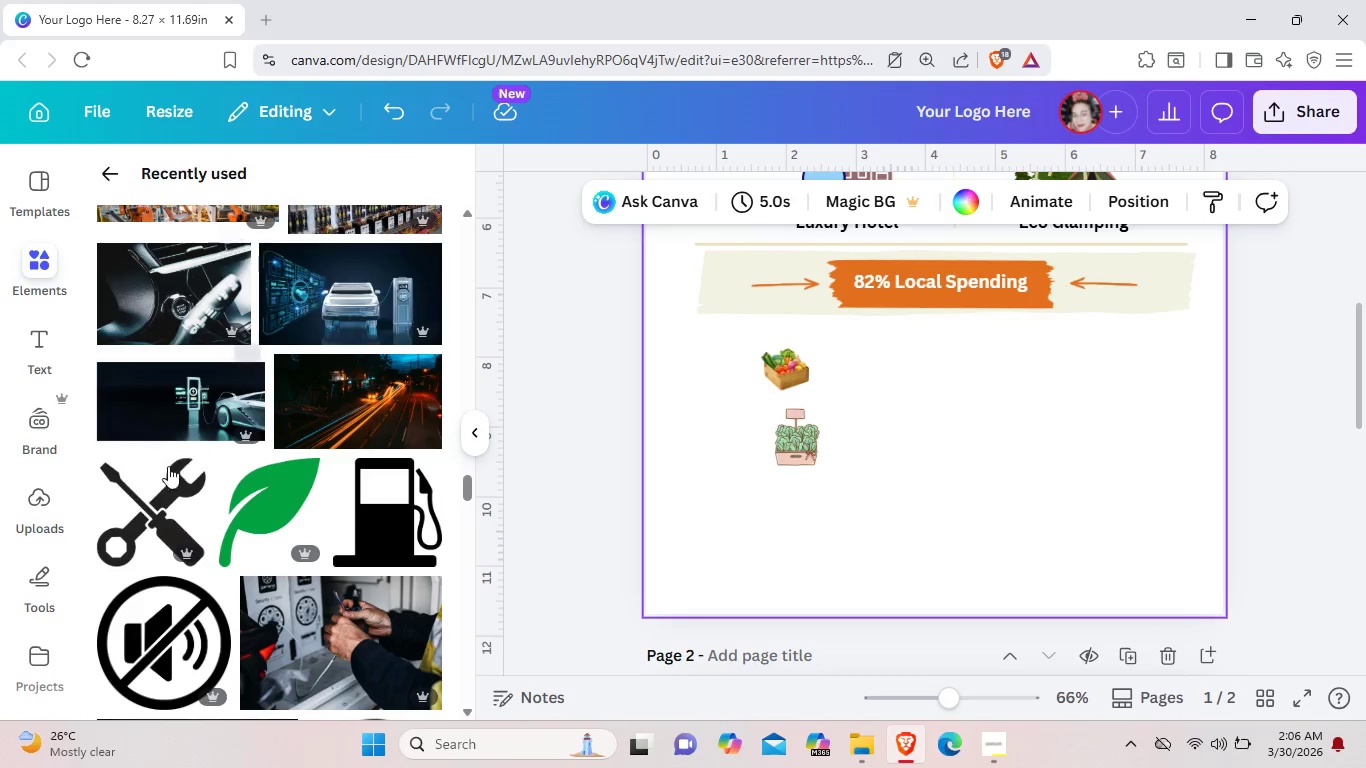 
left_click([165, 484])
 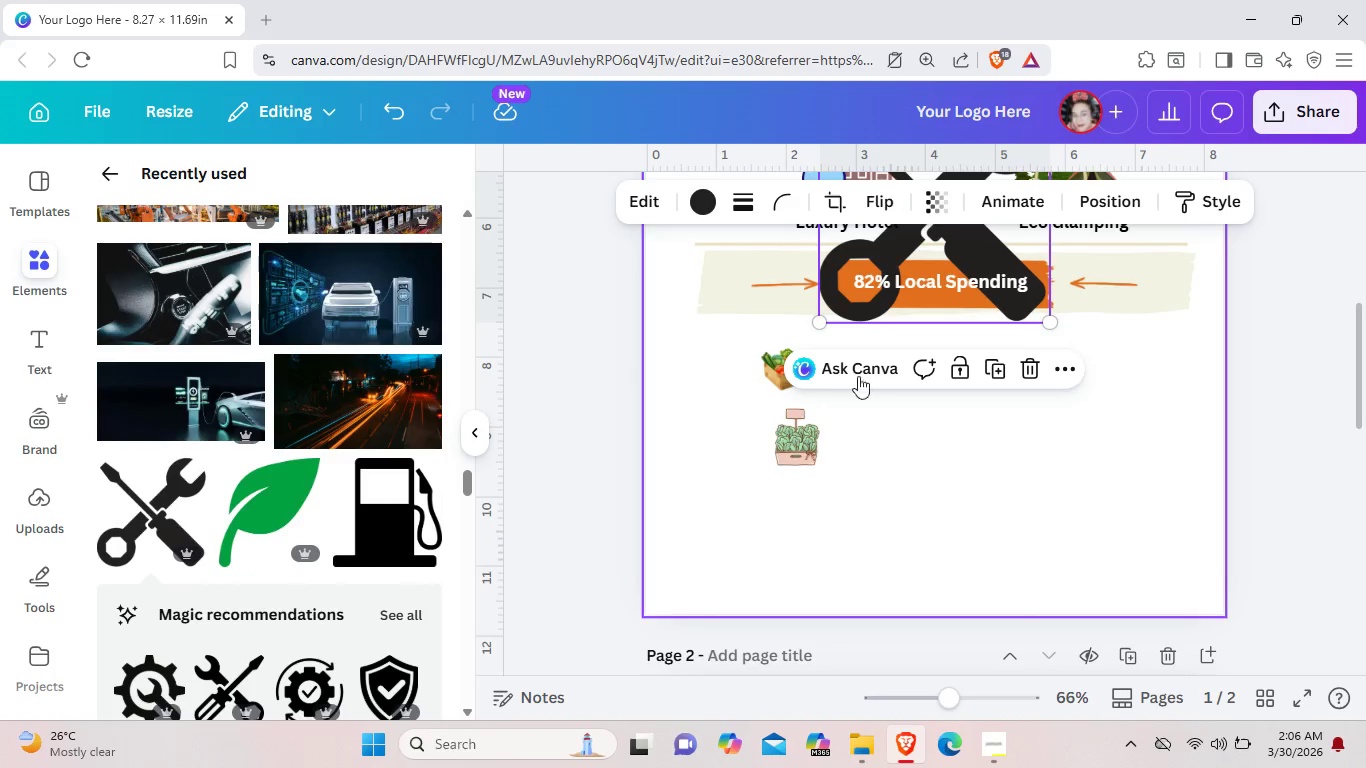 
scroll: coordinate [415, 508], scroll_direction: down, amount: 2.0
 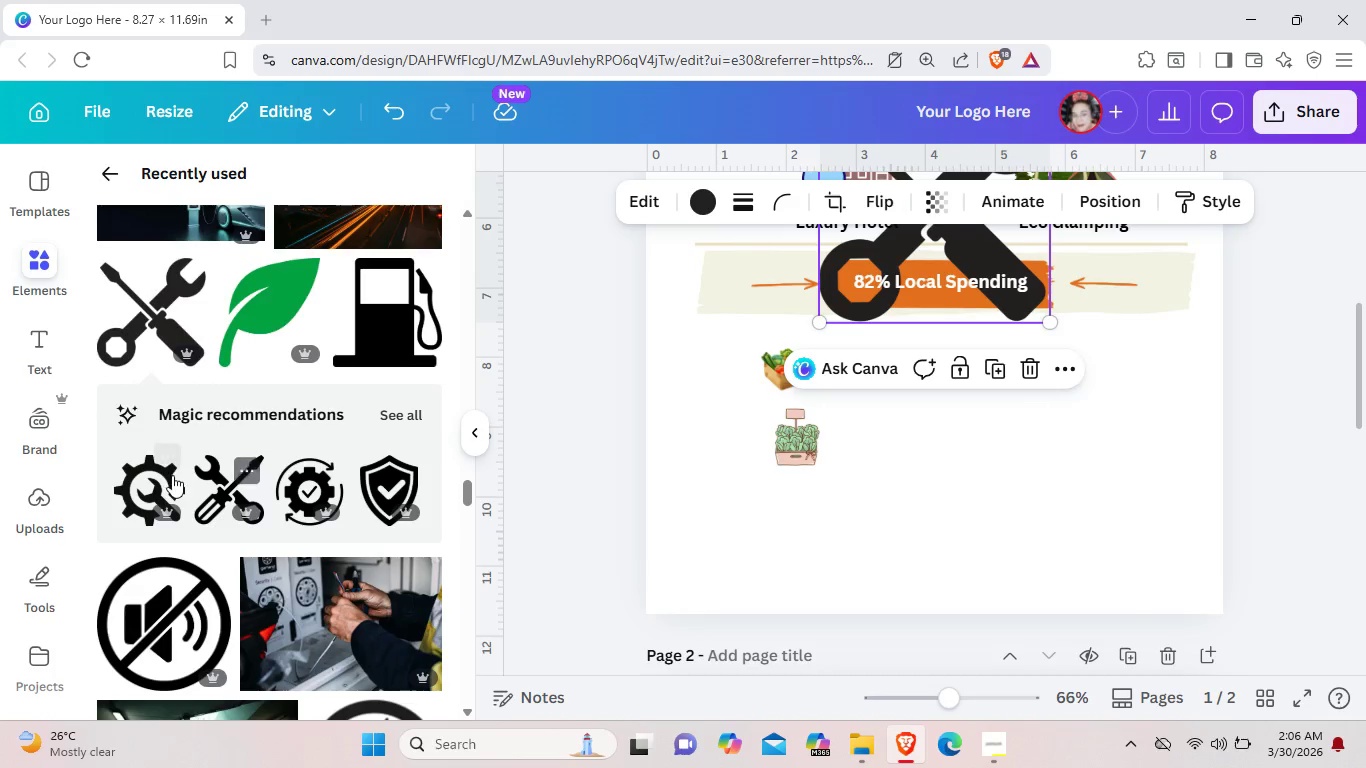 
left_click([165, 474])
 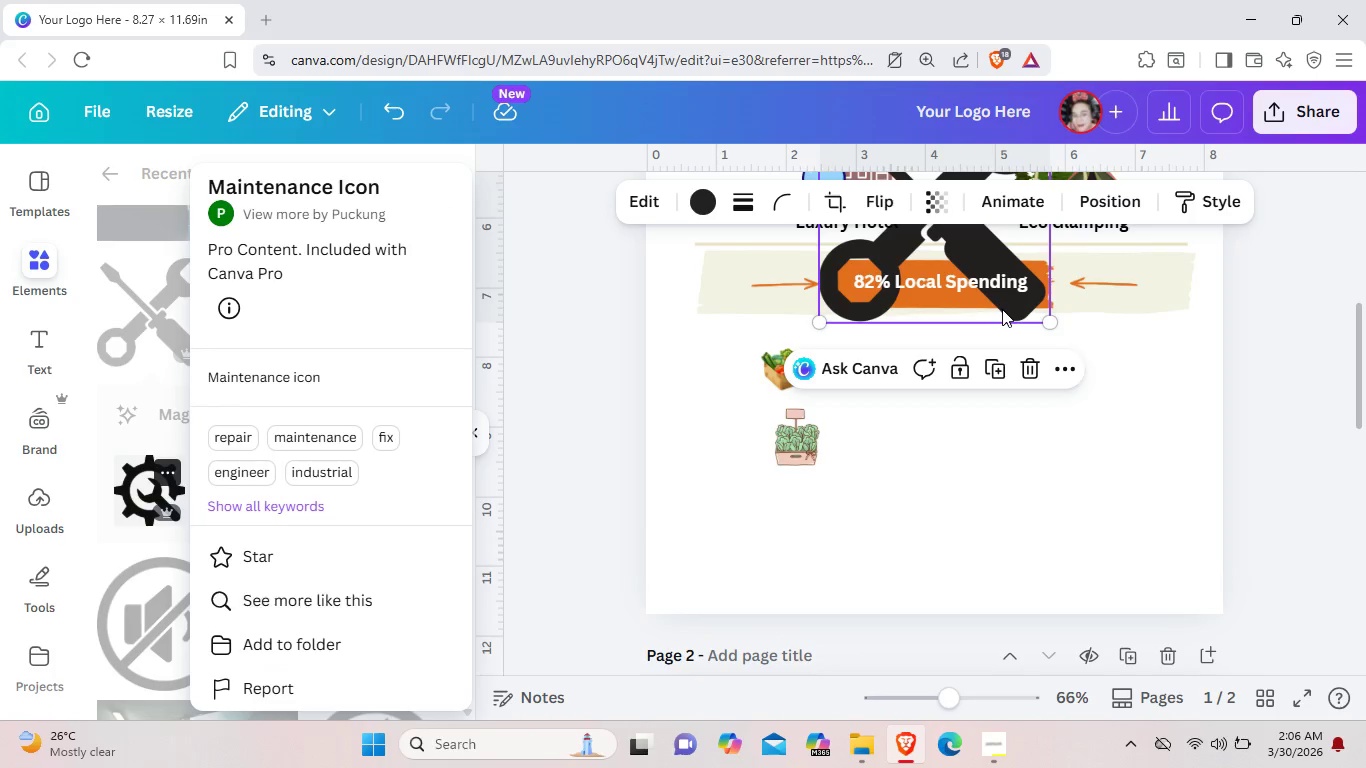 
left_click_drag(start_coordinate=[1002, 309], to_coordinate=[1020, 538])
 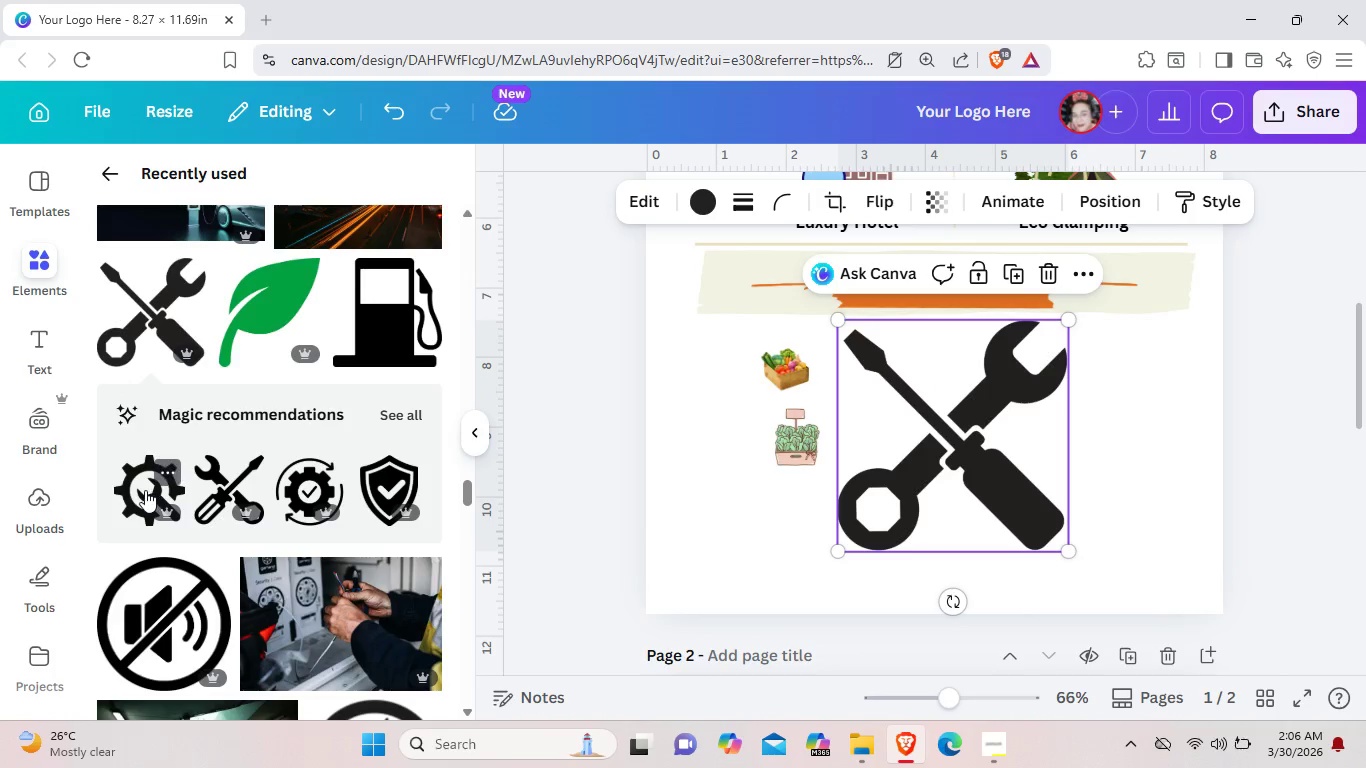 
left_click([145, 490])
 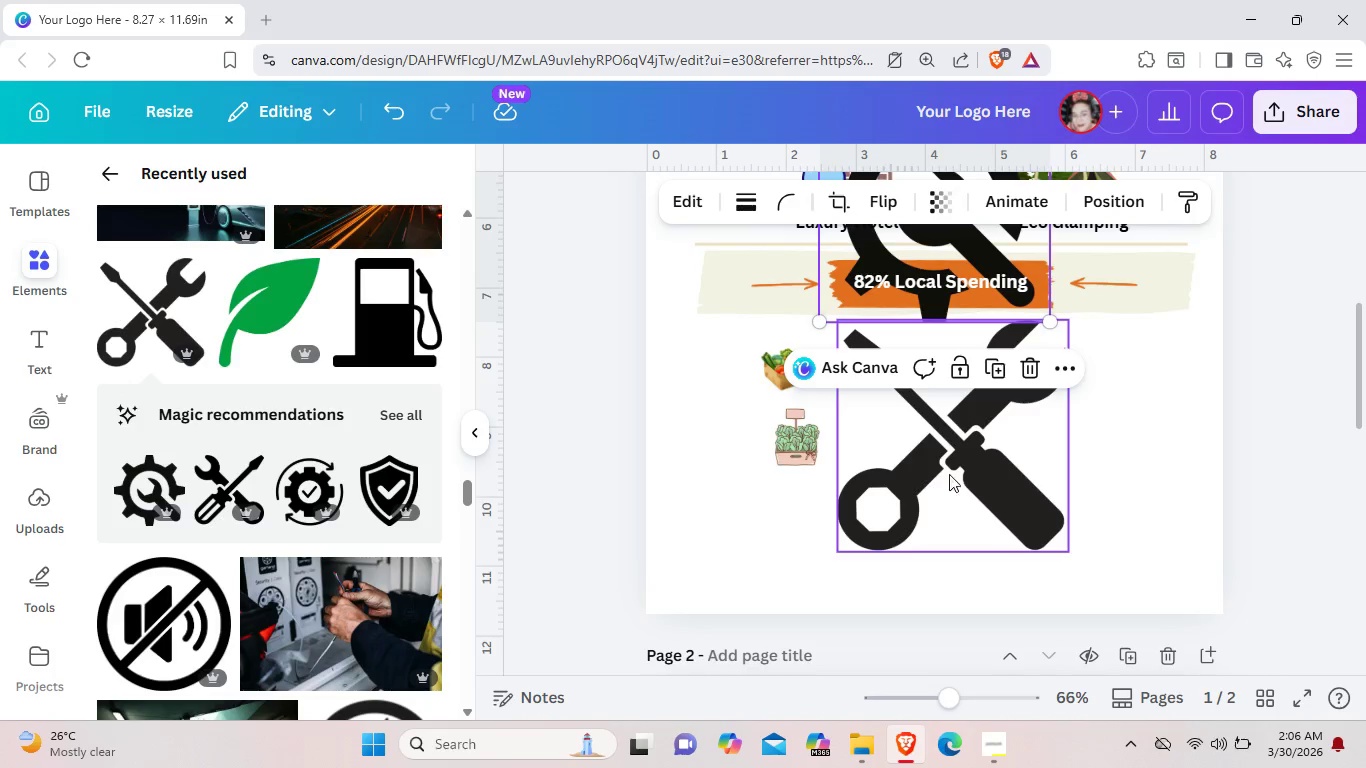 
left_click_drag(start_coordinate=[973, 455], to_coordinate=[964, 499])
 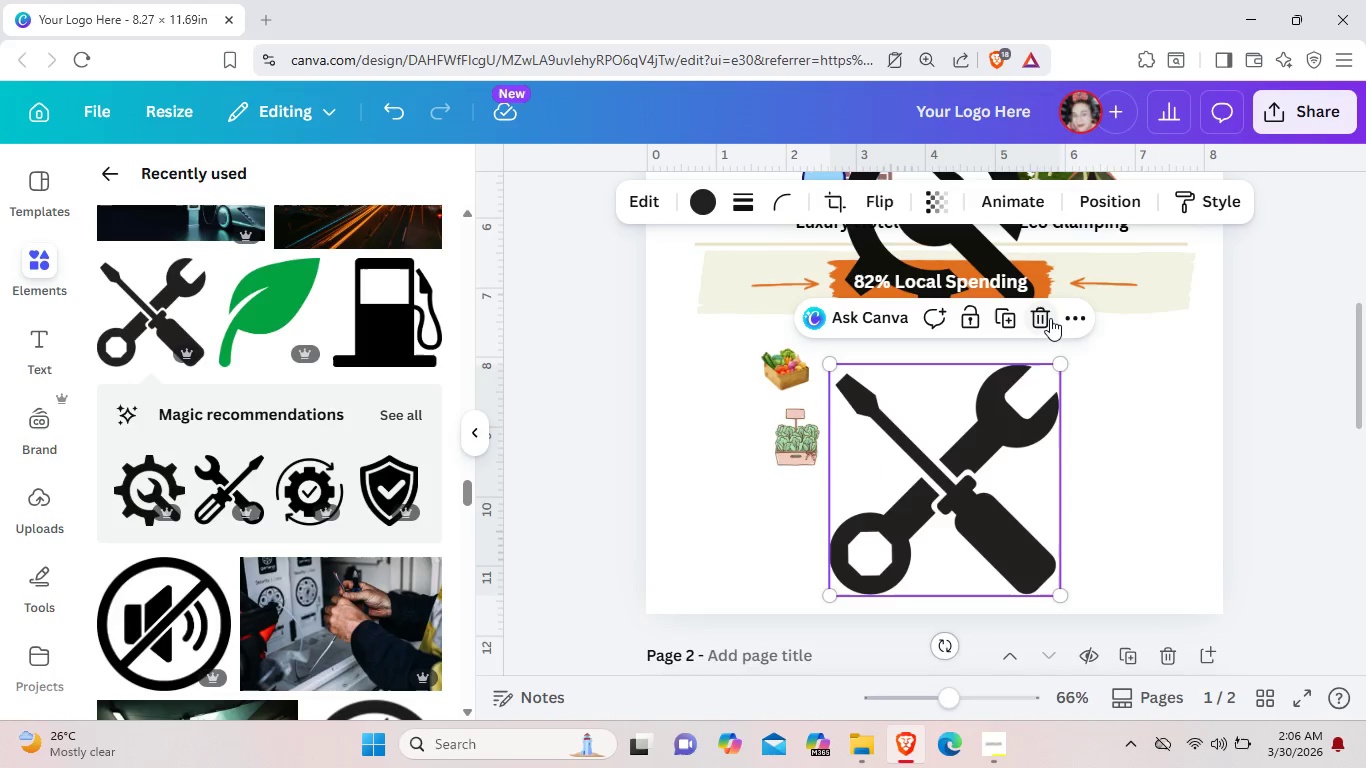 
left_click([1050, 318])
 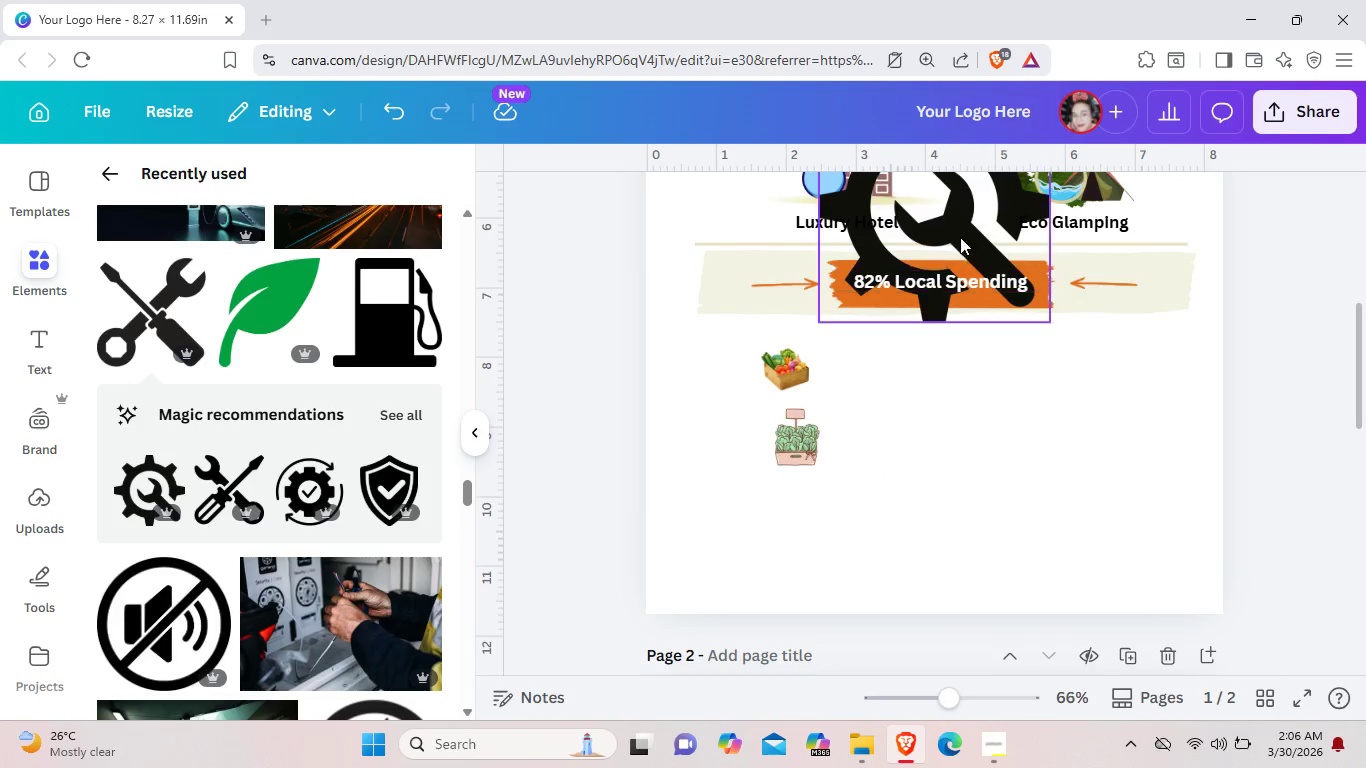 
left_click_drag(start_coordinate=[958, 225], to_coordinate=[1111, 448])
 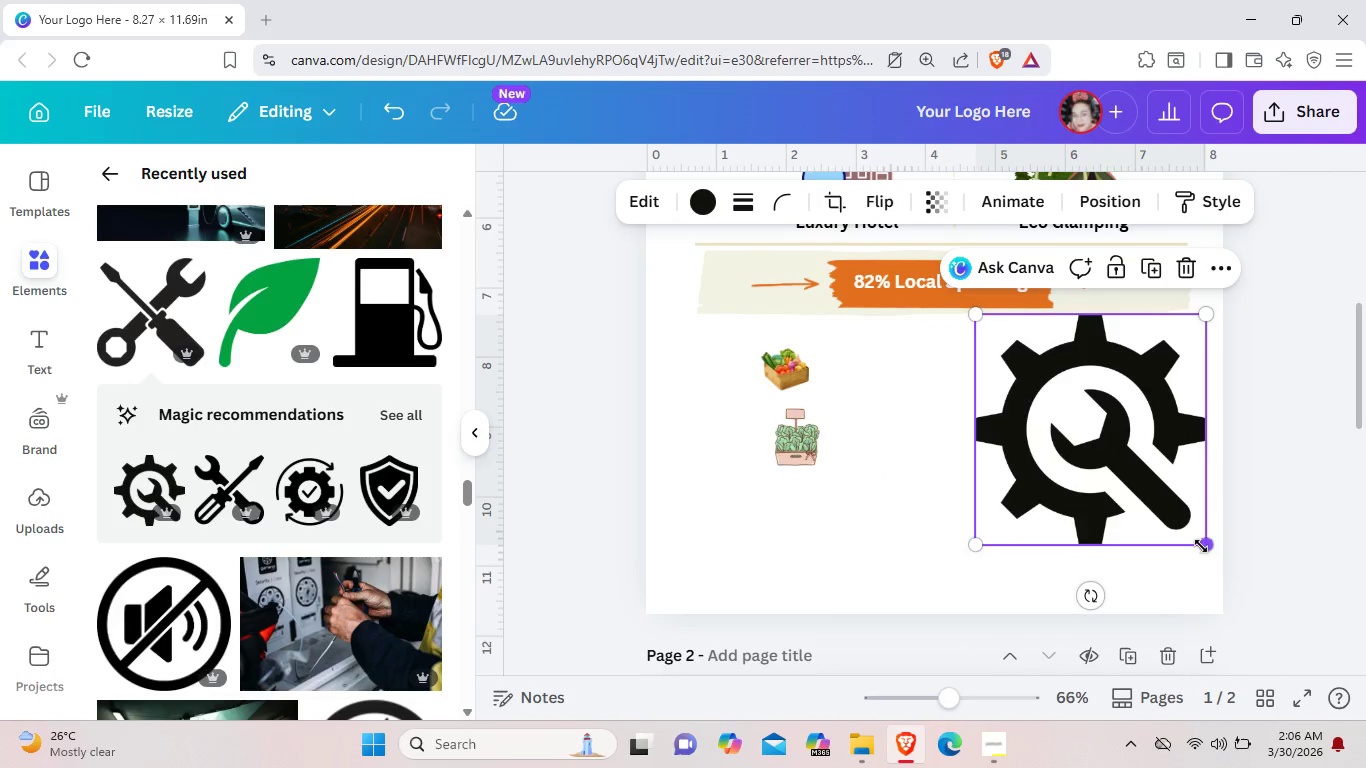 
left_click_drag(start_coordinate=[1203, 546], to_coordinate=[1088, 427])
 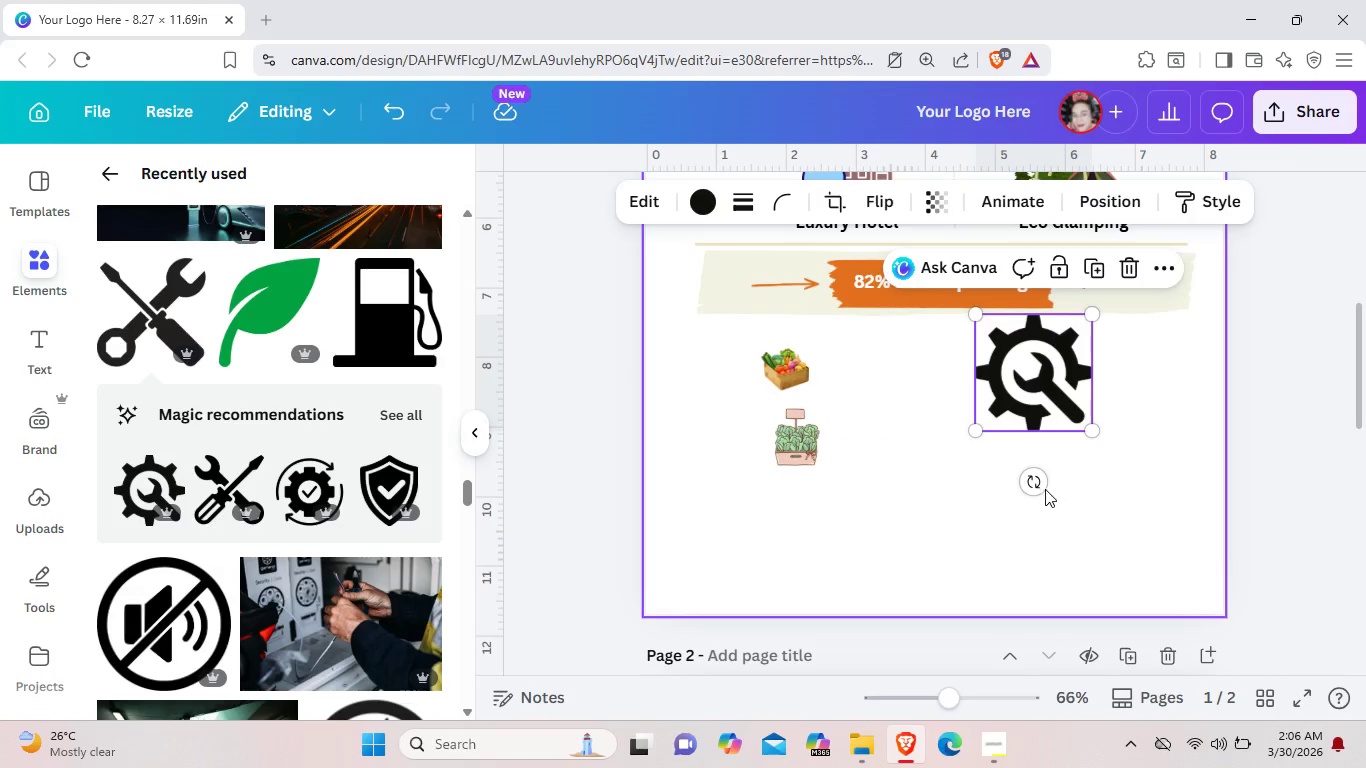 
left_click_drag(start_coordinate=[1040, 490], to_coordinate=[948, 387])
 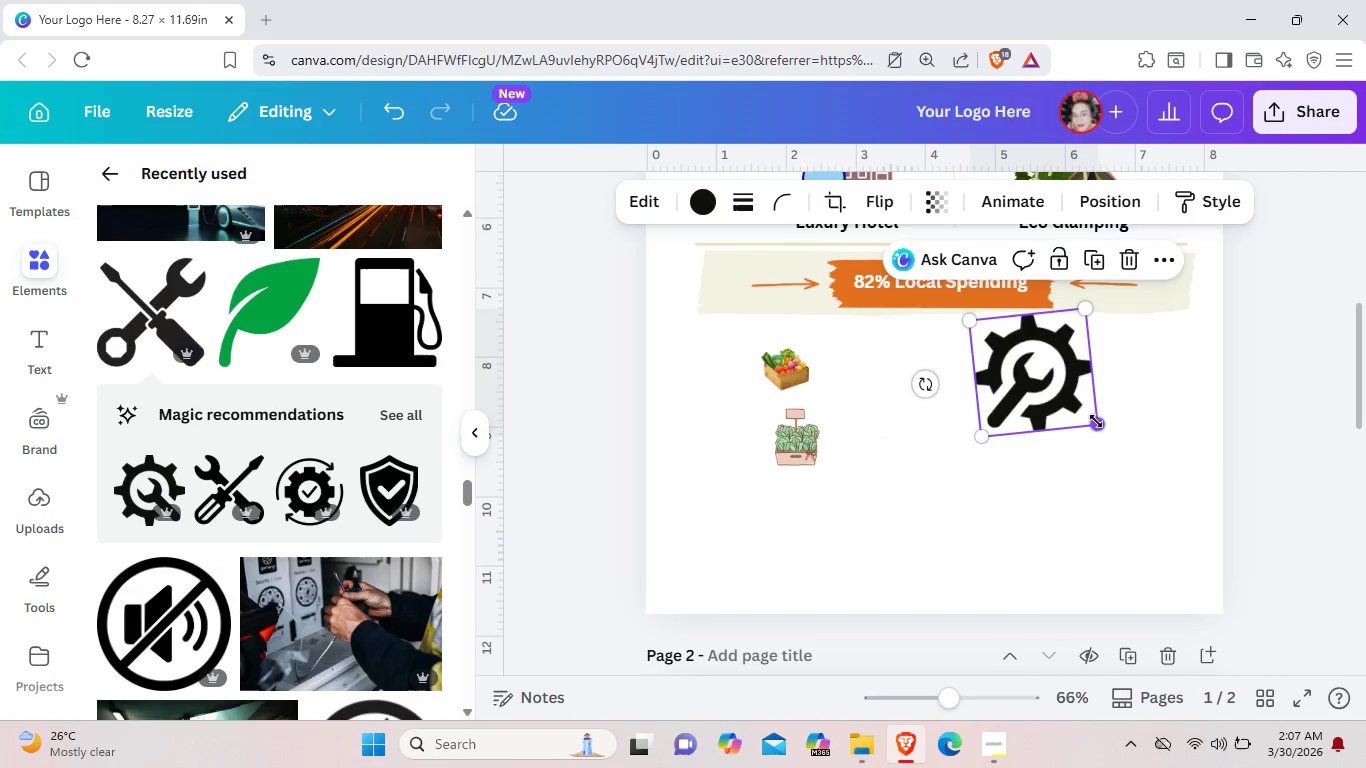 
left_click_drag(start_coordinate=[1097, 421], to_coordinate=[1046, 372])
 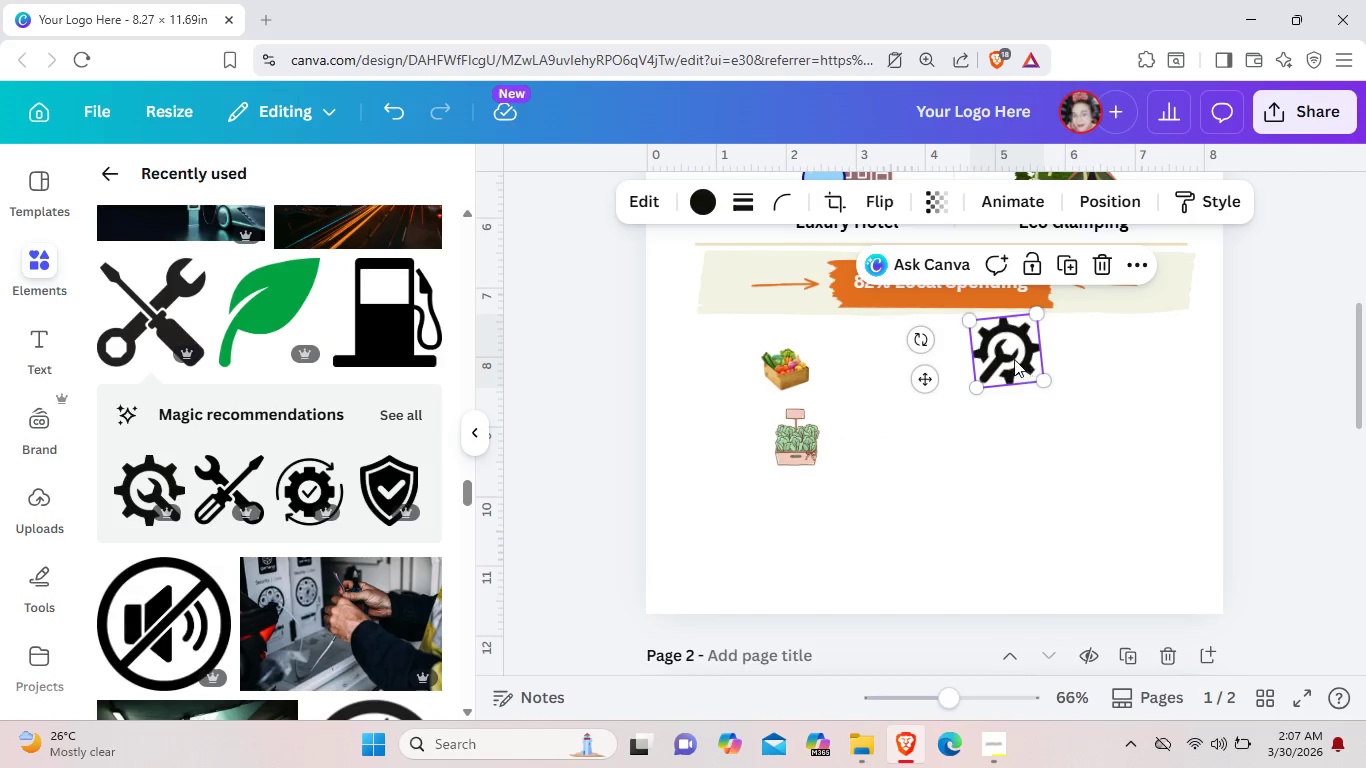 
left_click_drag(start_coordinate=[1014, 359], to_coordinate=[1065, 374])
 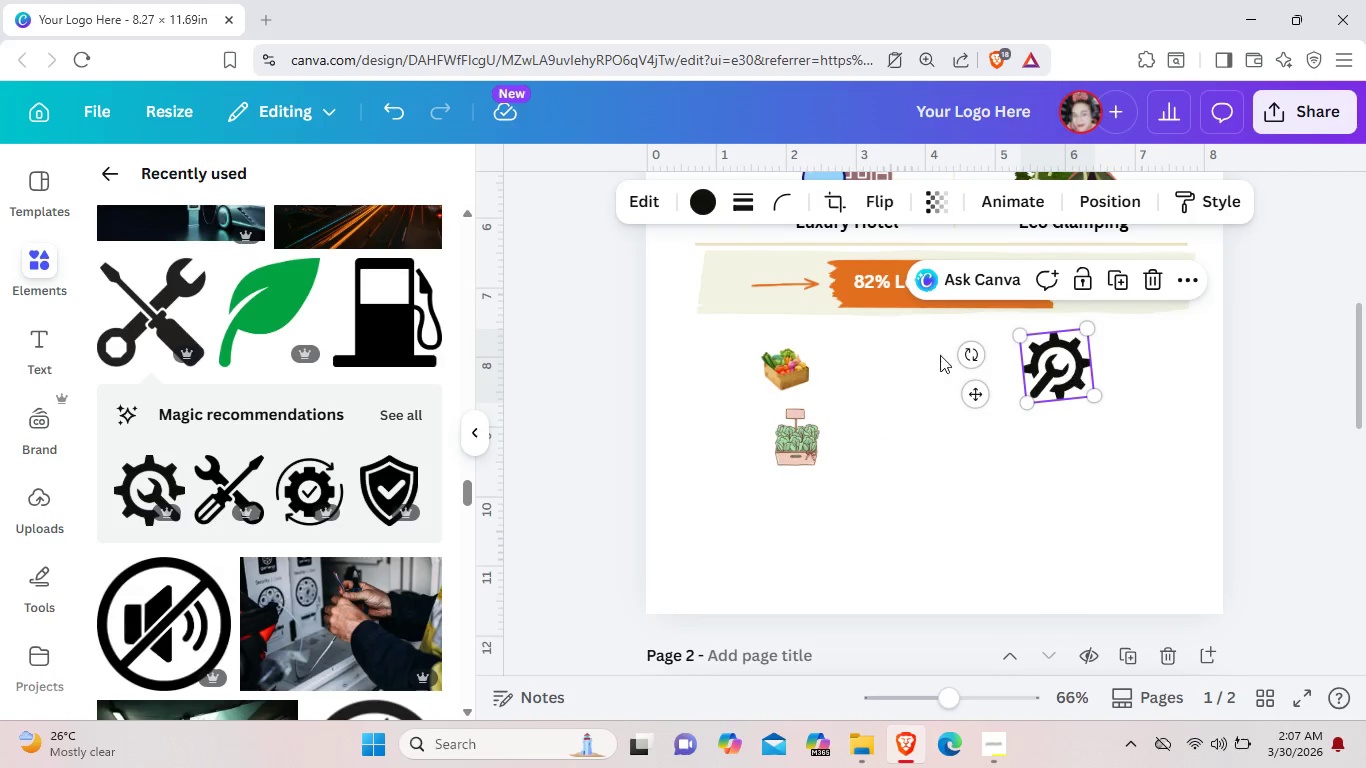 
left_click([91, 178])
 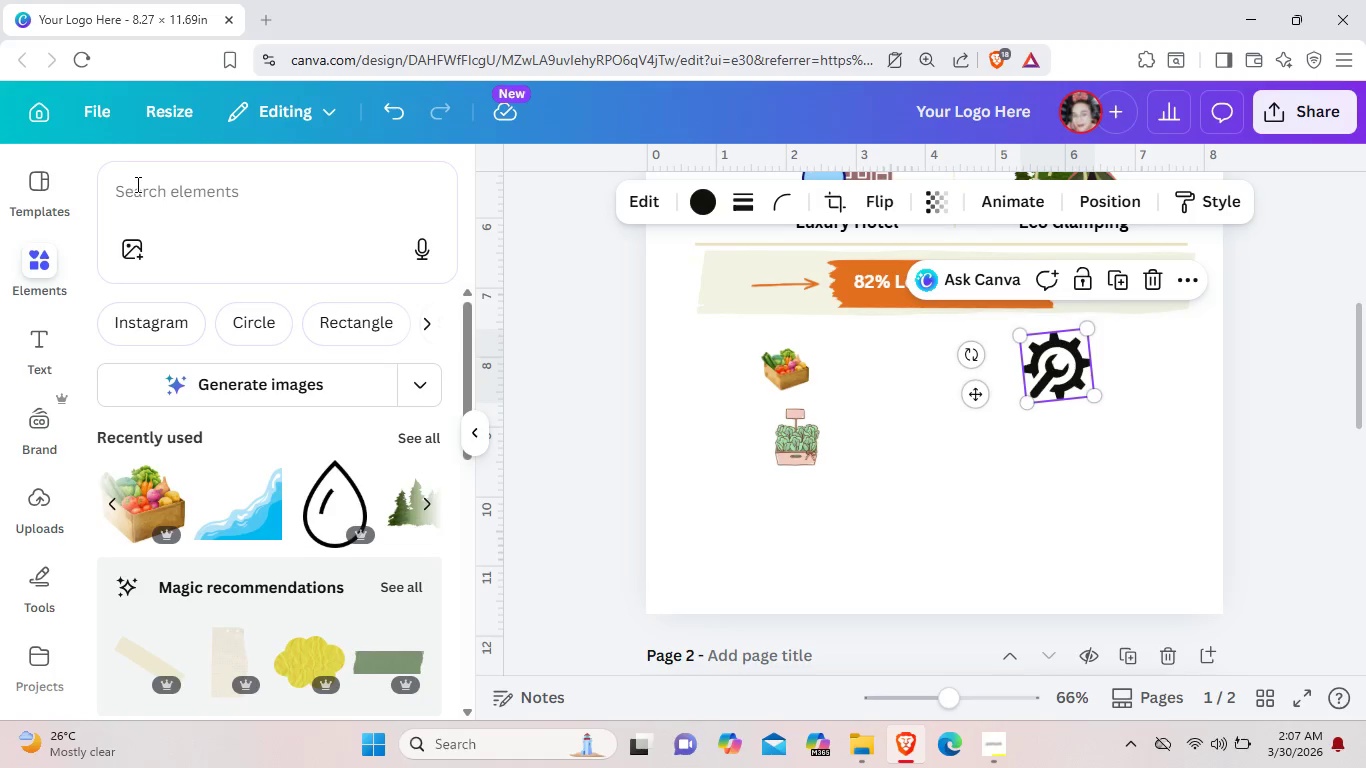 
left_click([136, 184])
 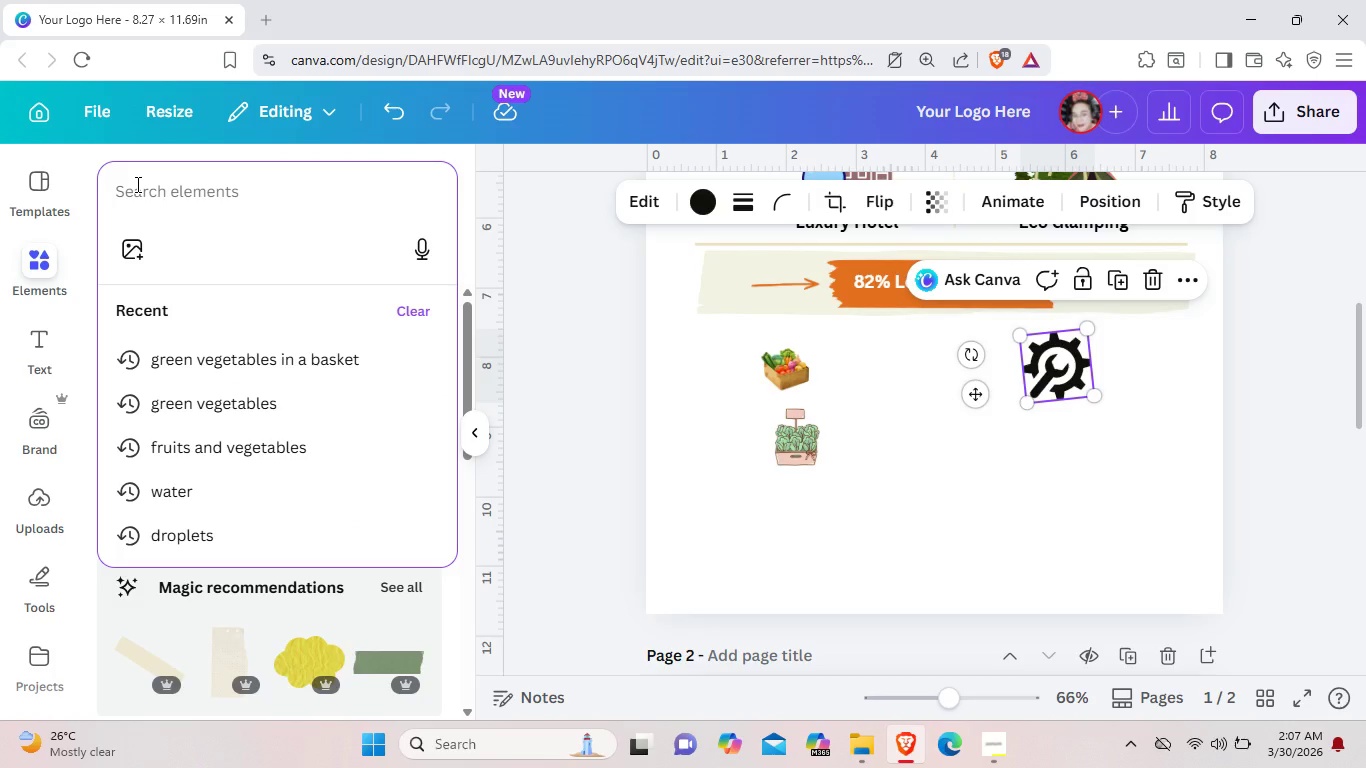 
type(chair)
 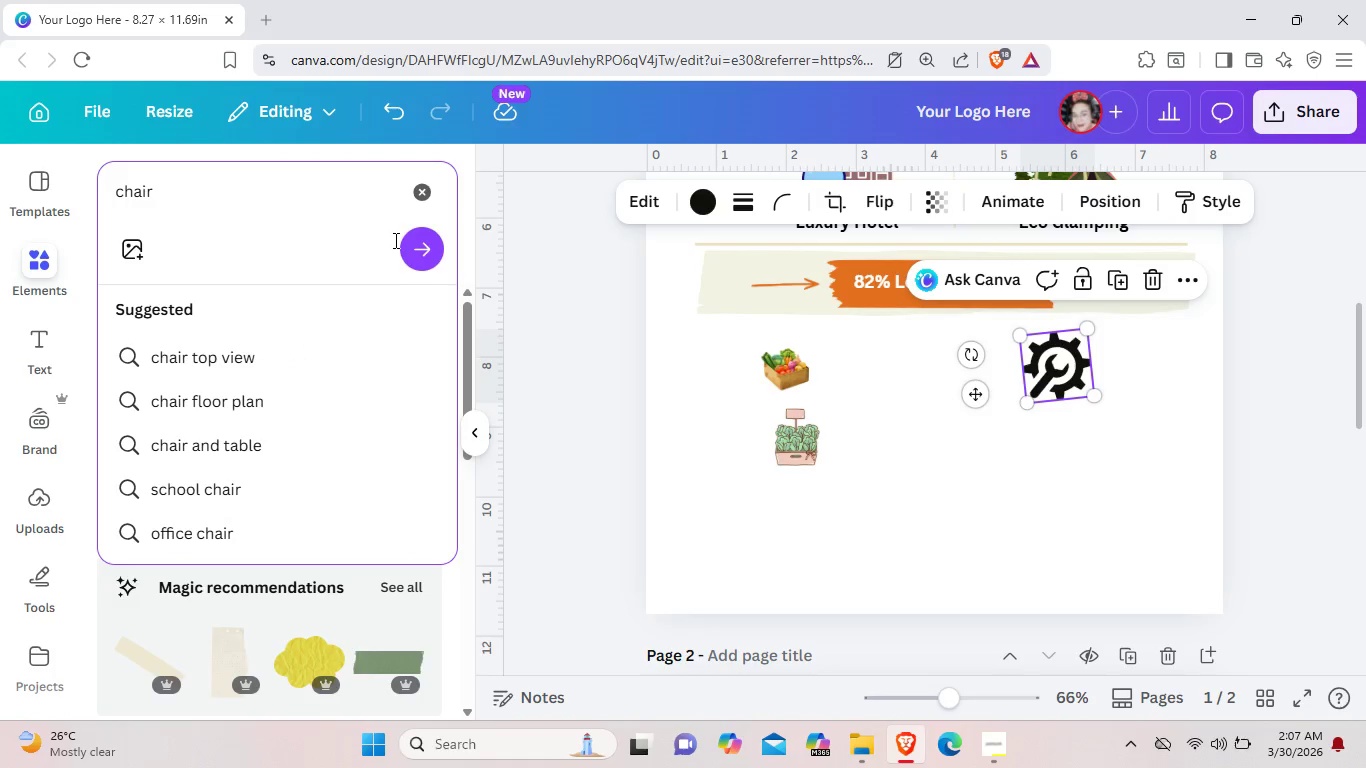 
left_click([425, 251])
 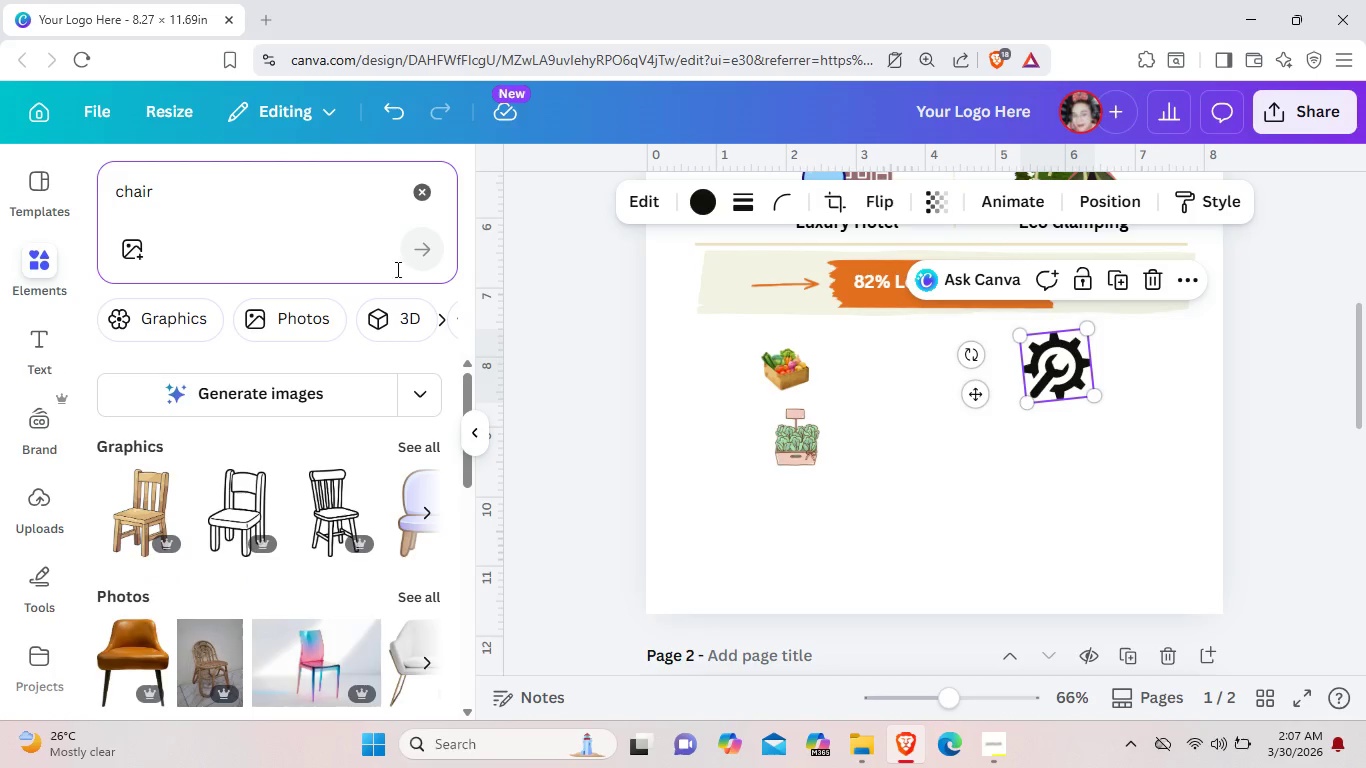 
scroll: coordinate [305, 437], scroll_direction: none, amount: 0.0
 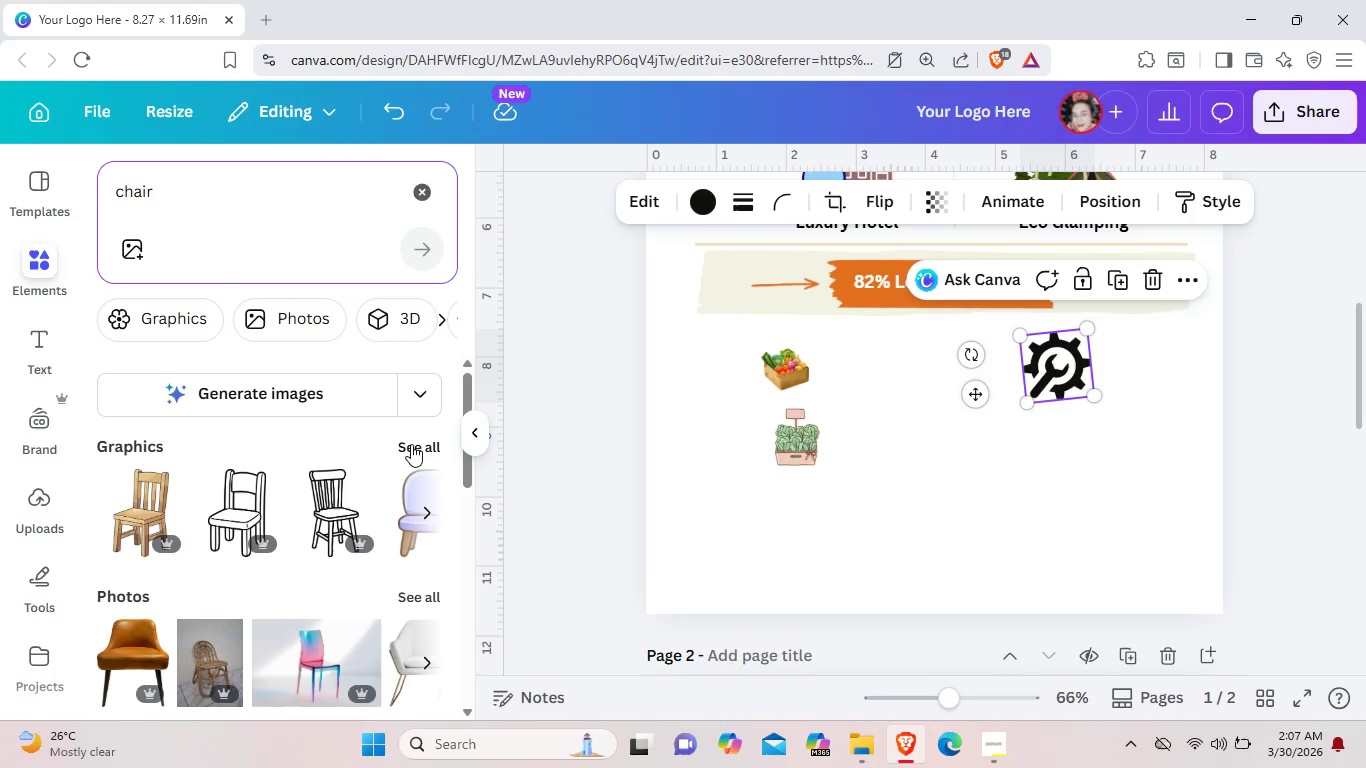 
left_click([411, 444])
 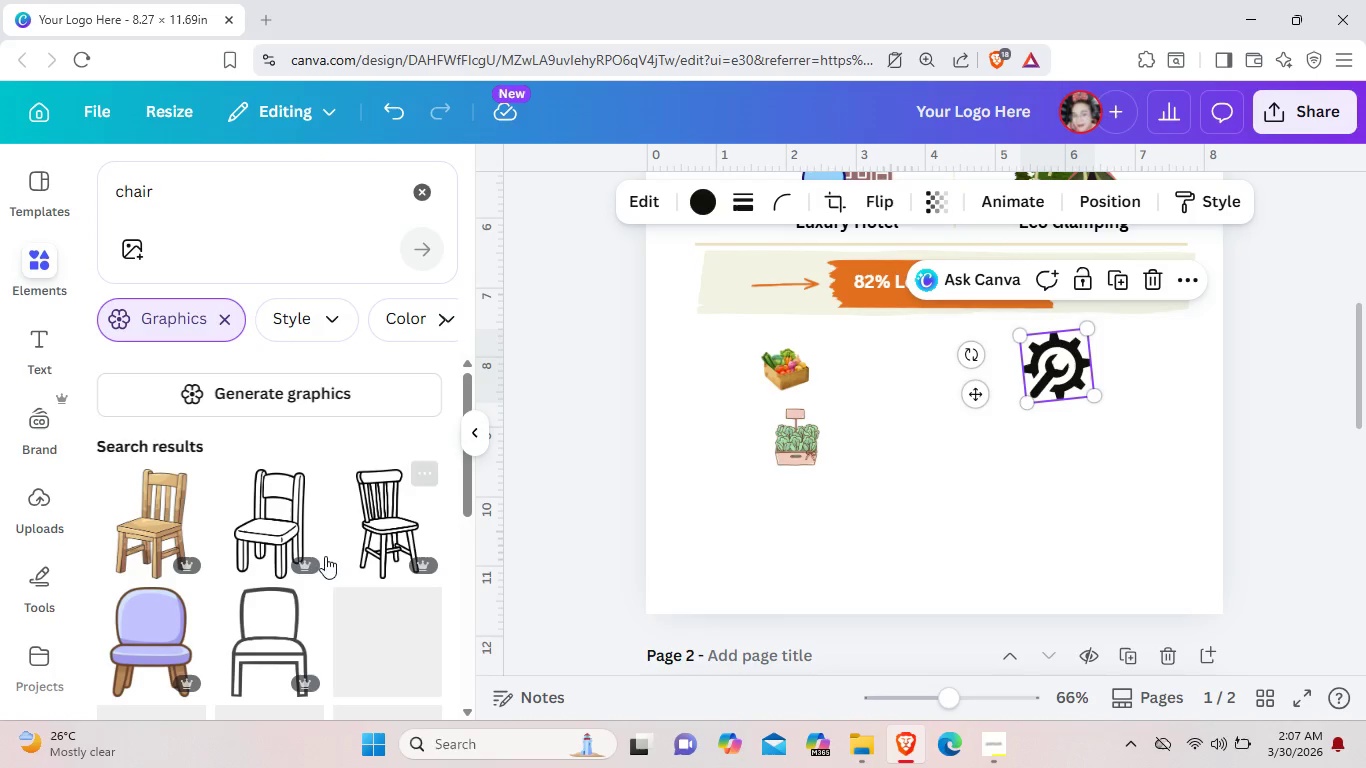 
scroll: coordinate [320, 562], scroll_direction: down, amount: 11.0
 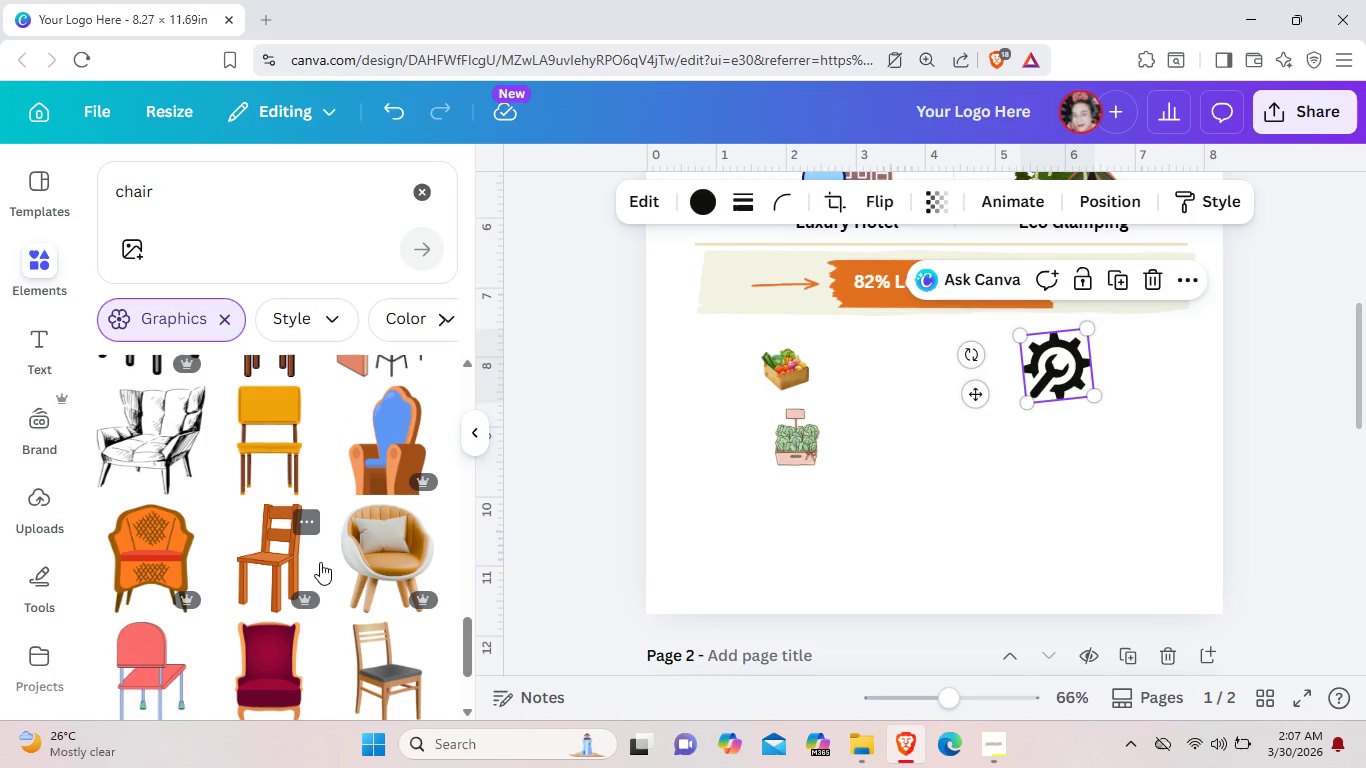 
scroll: coordinate [320, 562], scroll_direction: down, amount: 6.0
 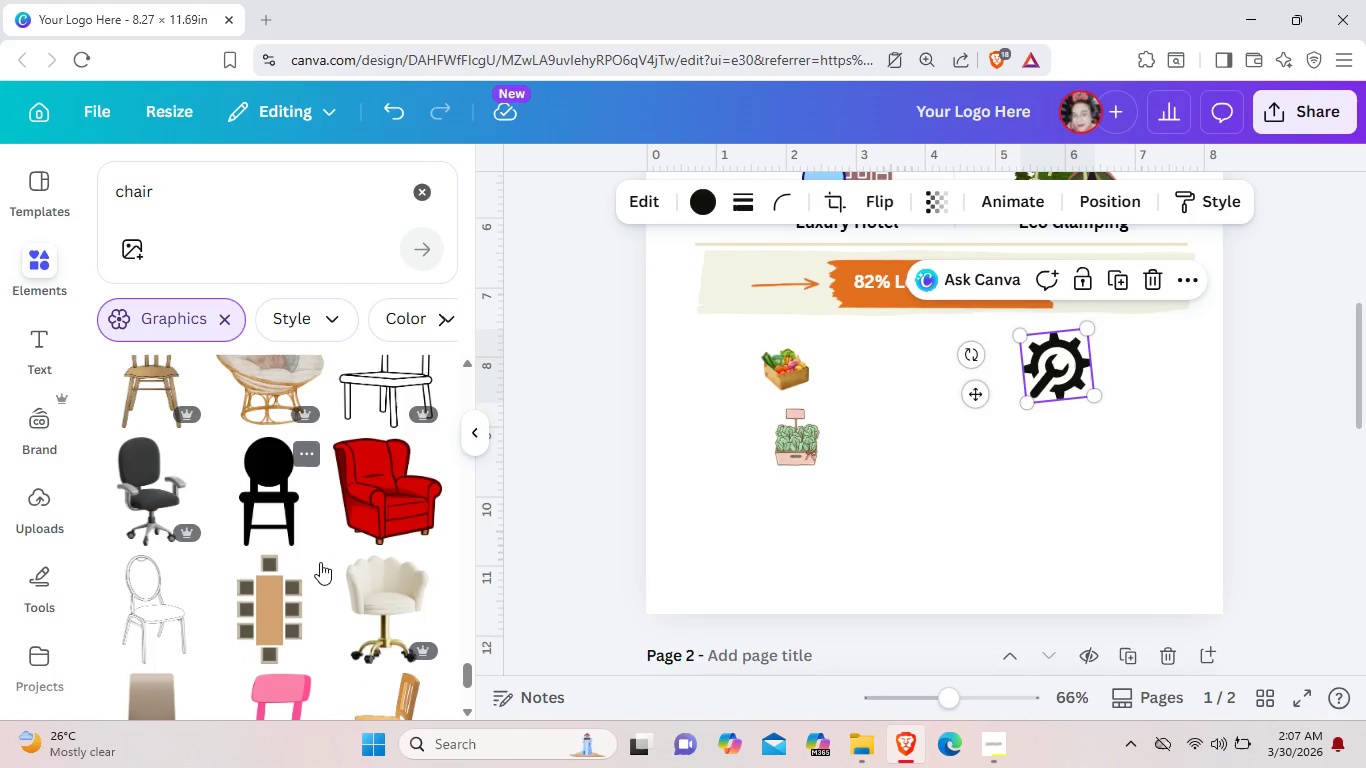 
scroll: coordinate [323, 564], scroll_direction: up, amount: 16.0
 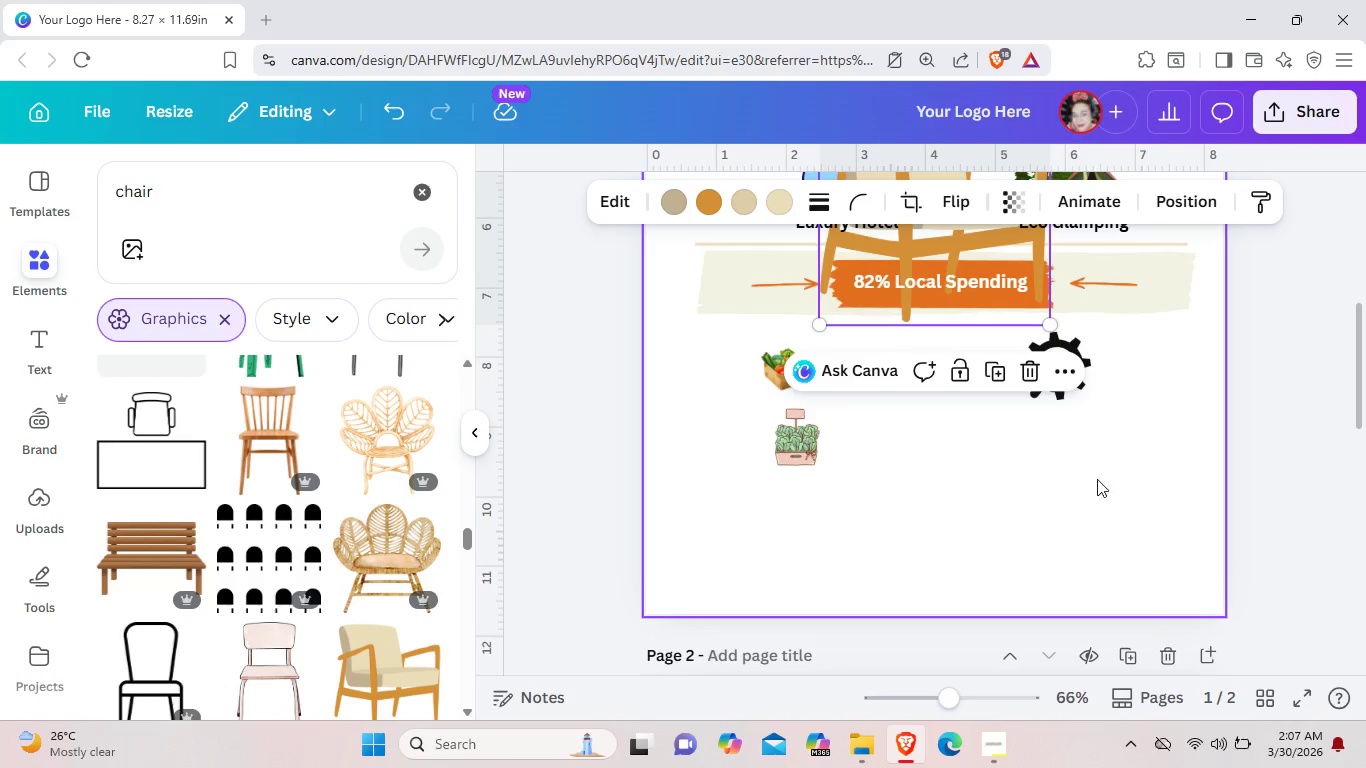 
left_click_drag(start_coordinate=[922, 245], to_coordinate=[1014, 492])
 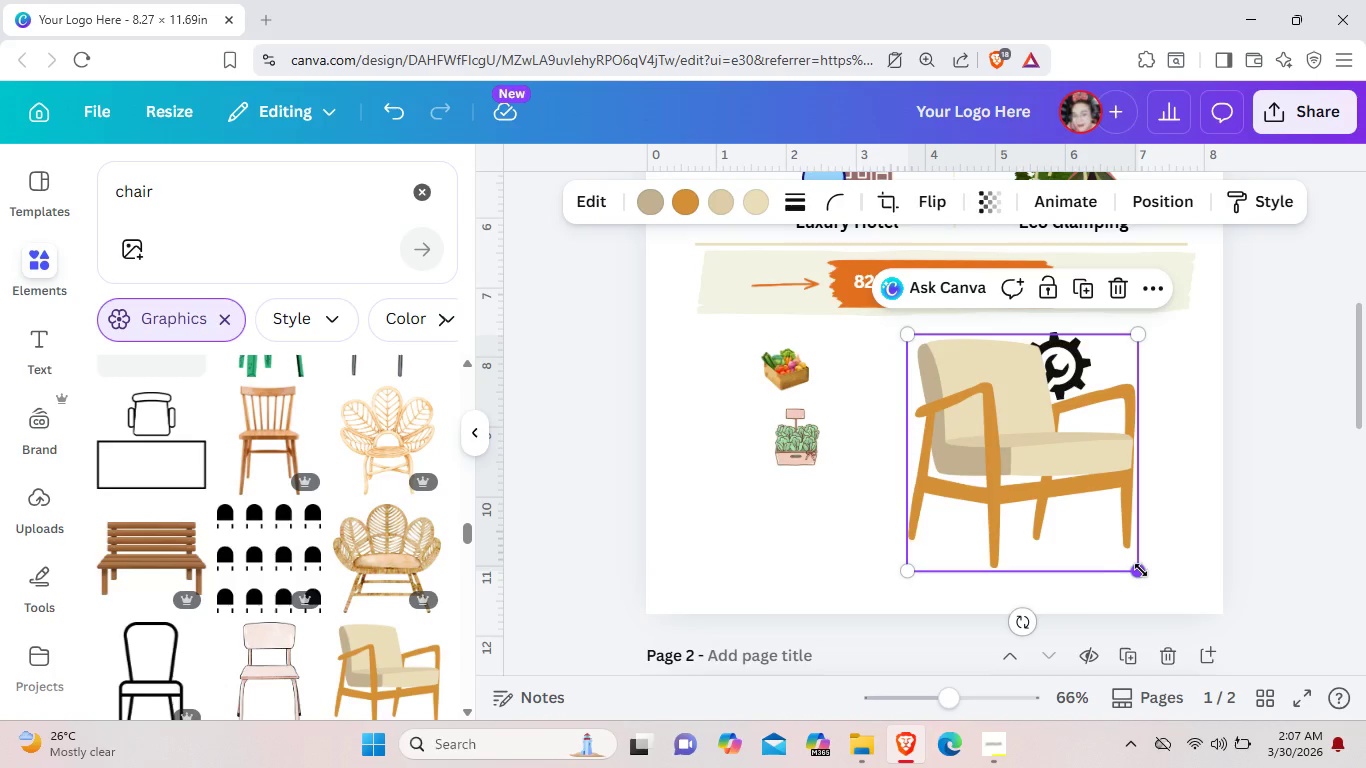 
left_click_drag(start_coordinate=[1142, 570], to_coordinate=[987, 417])
 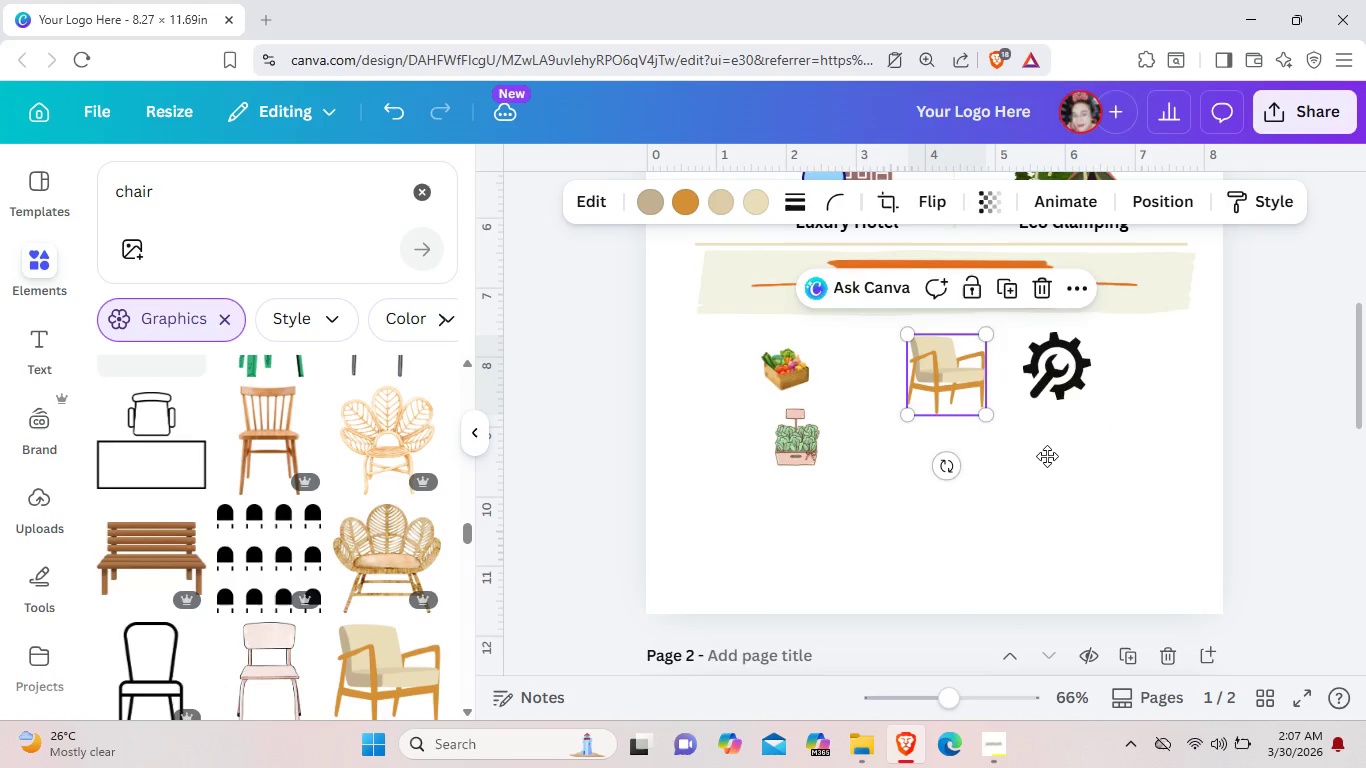 
left_click_drag(start_coordinate=[951, 382], to_coordinate=[1051, 465])
 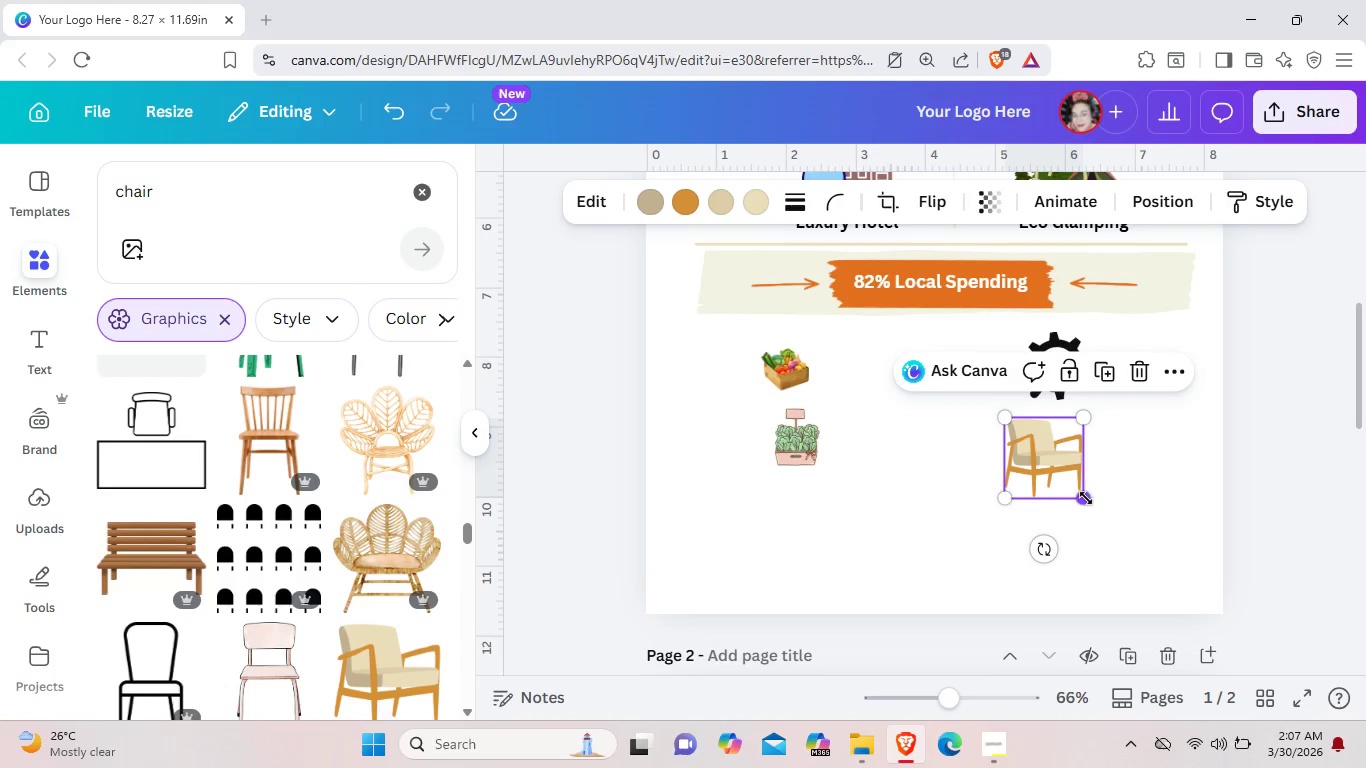 
left_click_drag(start_coordinate=[1086, 498], to_coordinate=[1064, 485])
 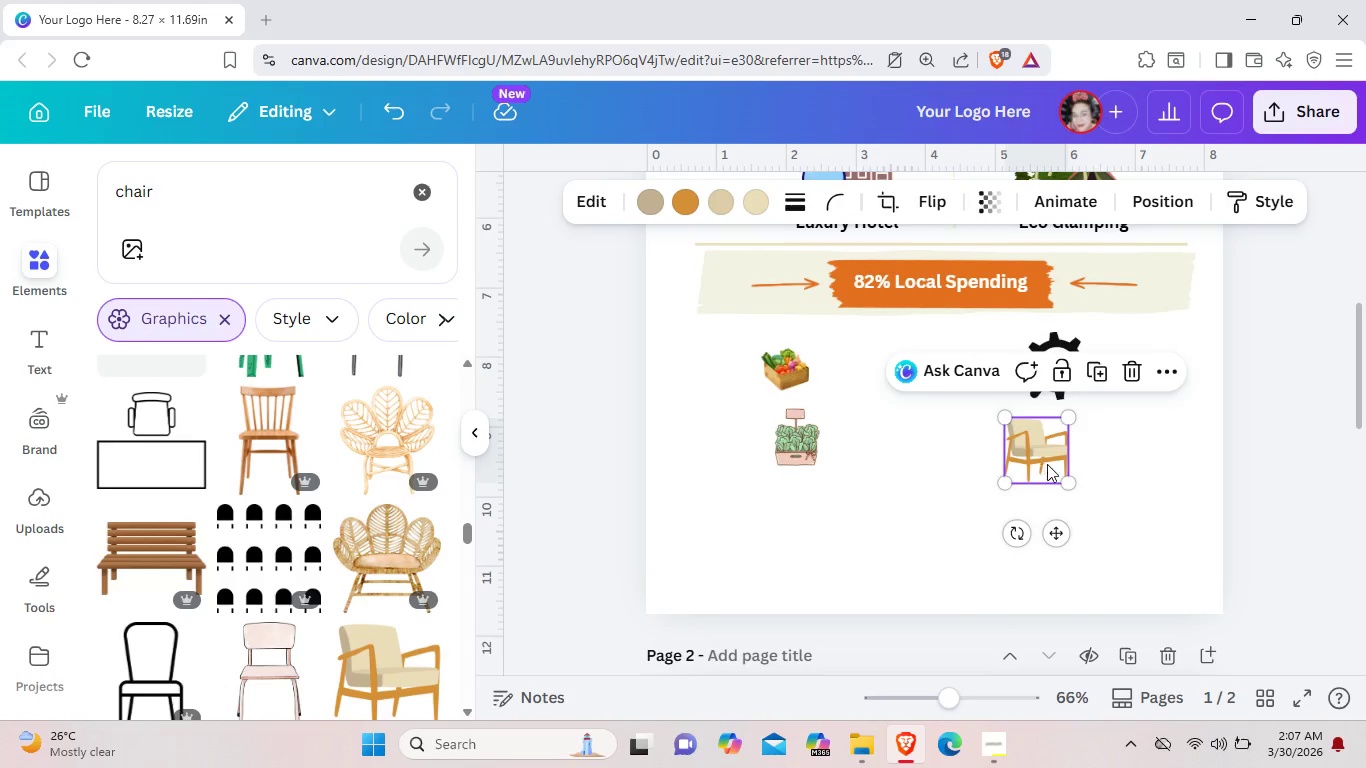 
left_click_drag(start_coordinate=[1043, 463], to_coordinate=[1054, 470])
 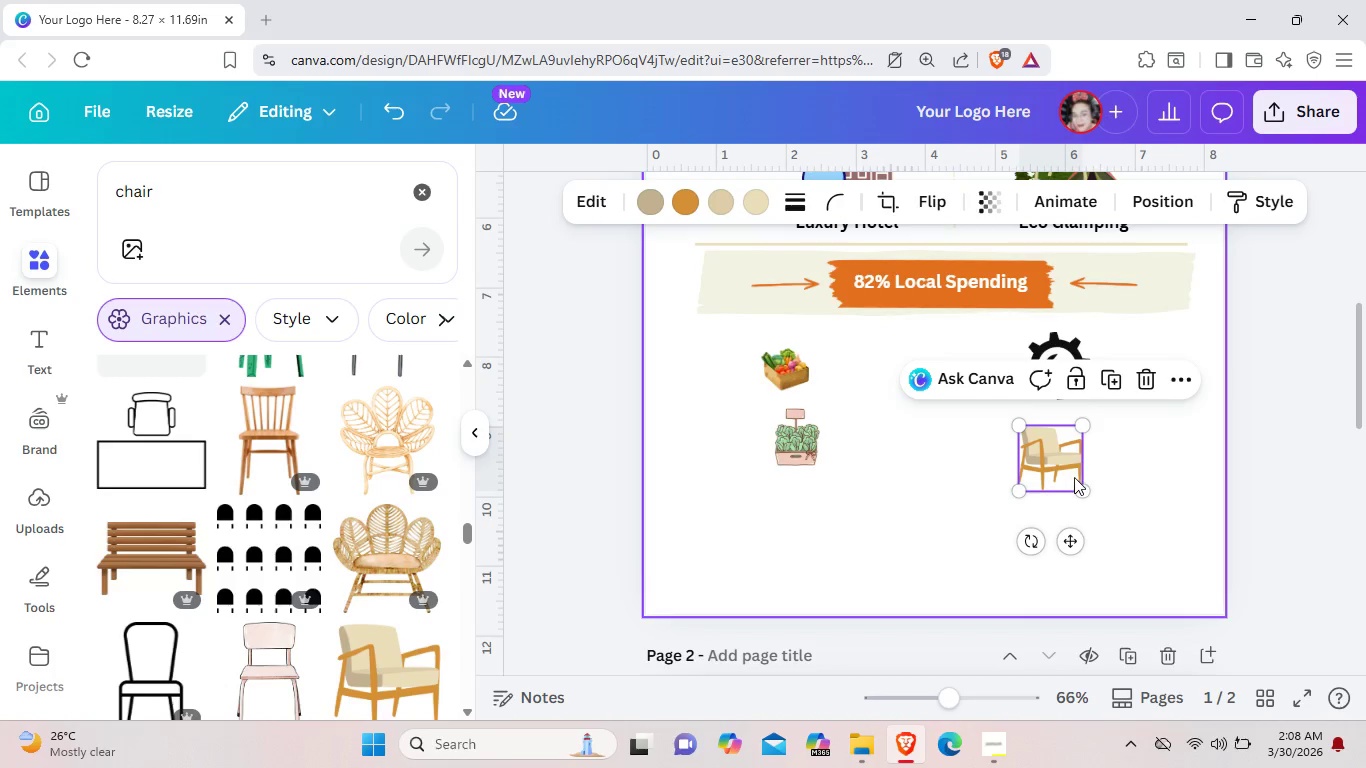 
left_click([1061, 458])
 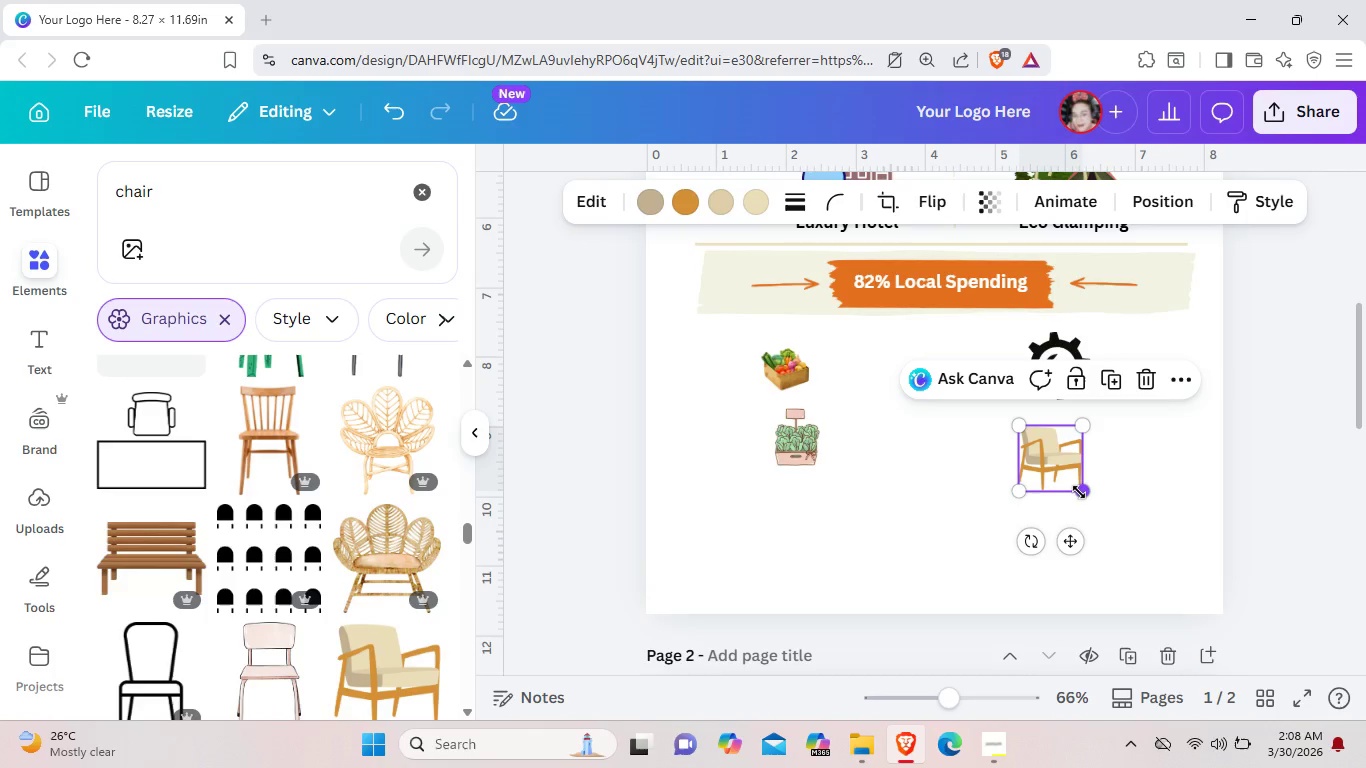 
left_click_drag(start_coordinate=[1079, 492], to_coordinate=[1062, 480])
 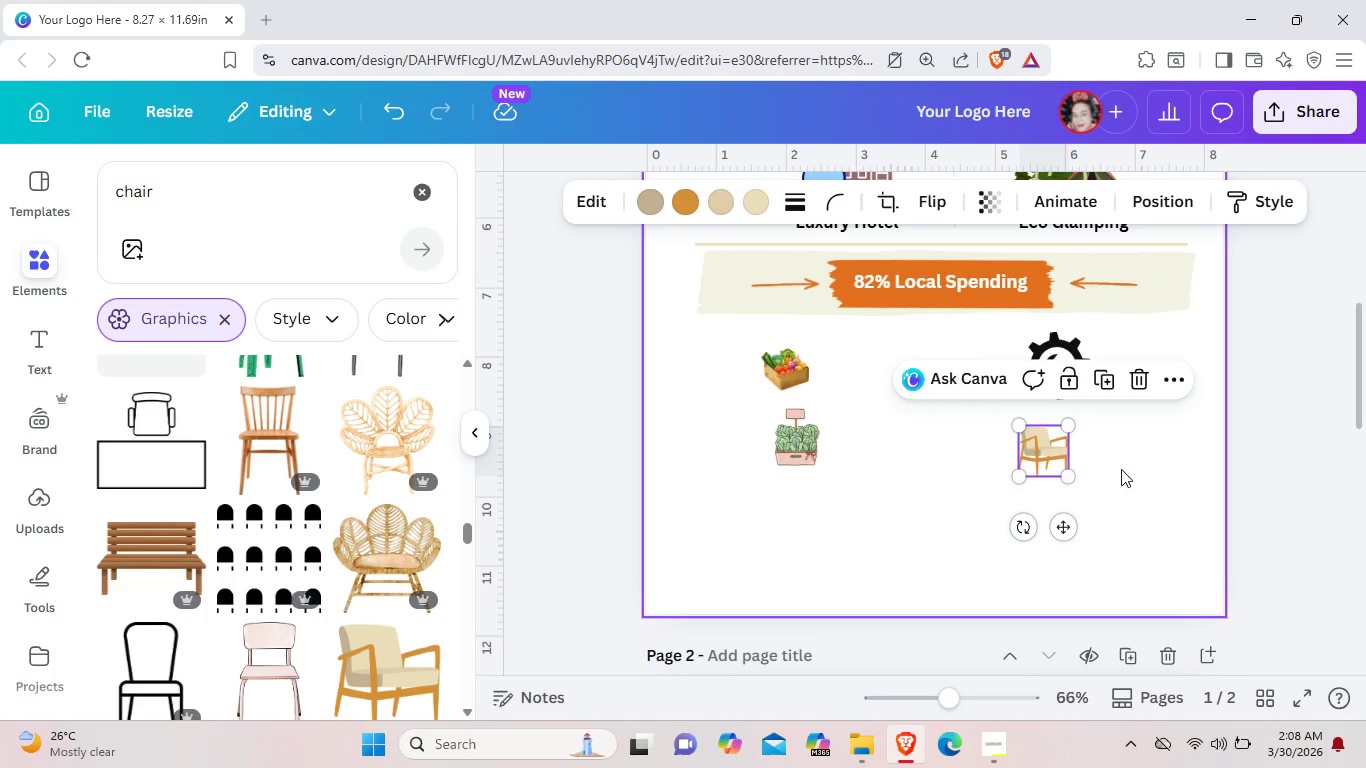 
left_click([1121, 469])
 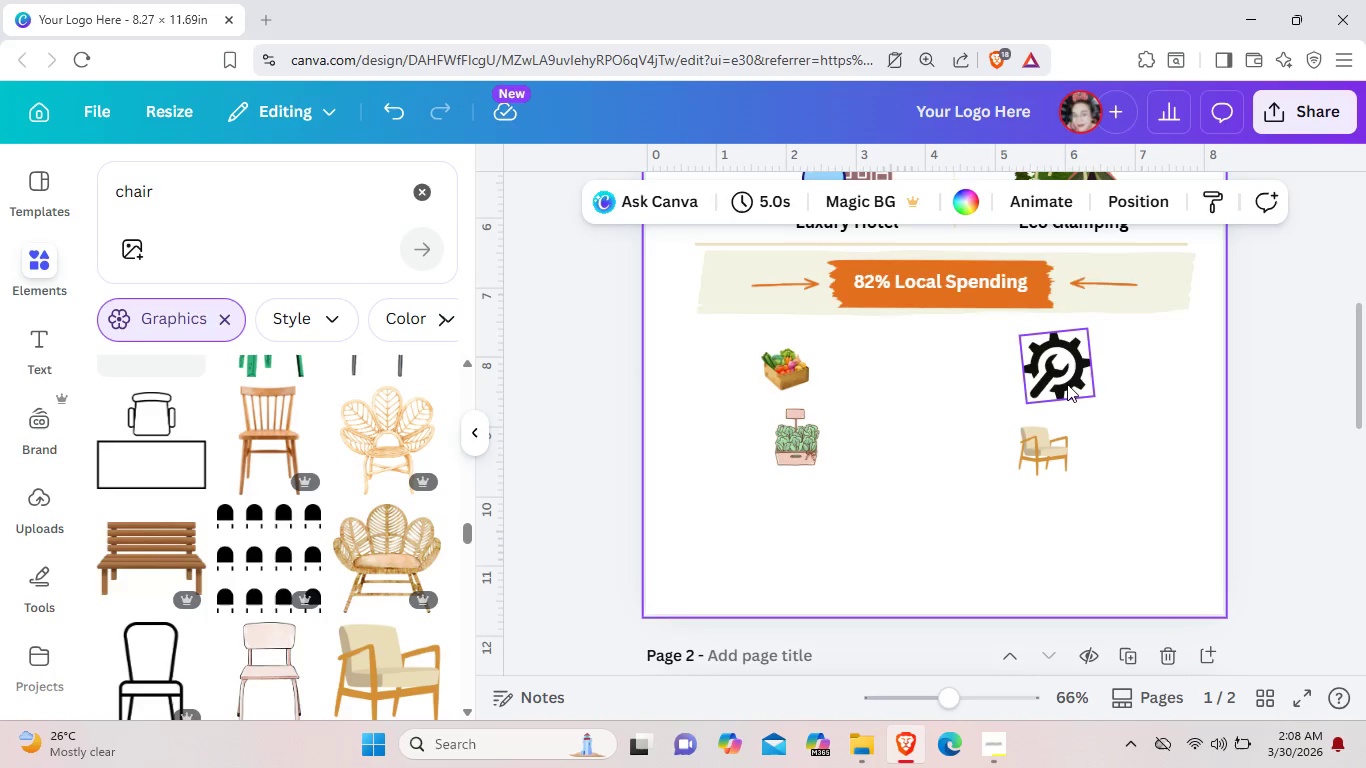 
left_click([1067, 384])
 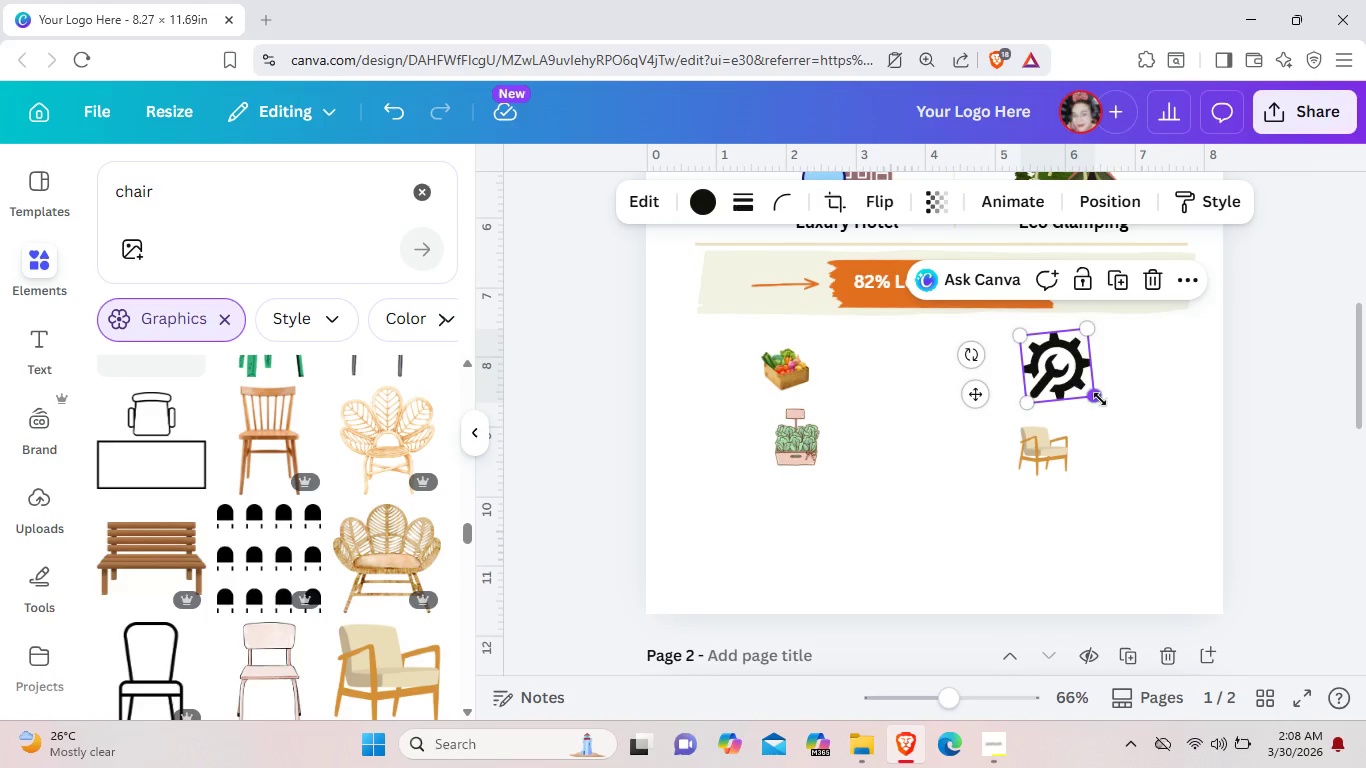 
left_click_drag(start_coordinate=[1100, 399], to_coordinate=[1085, 392])
 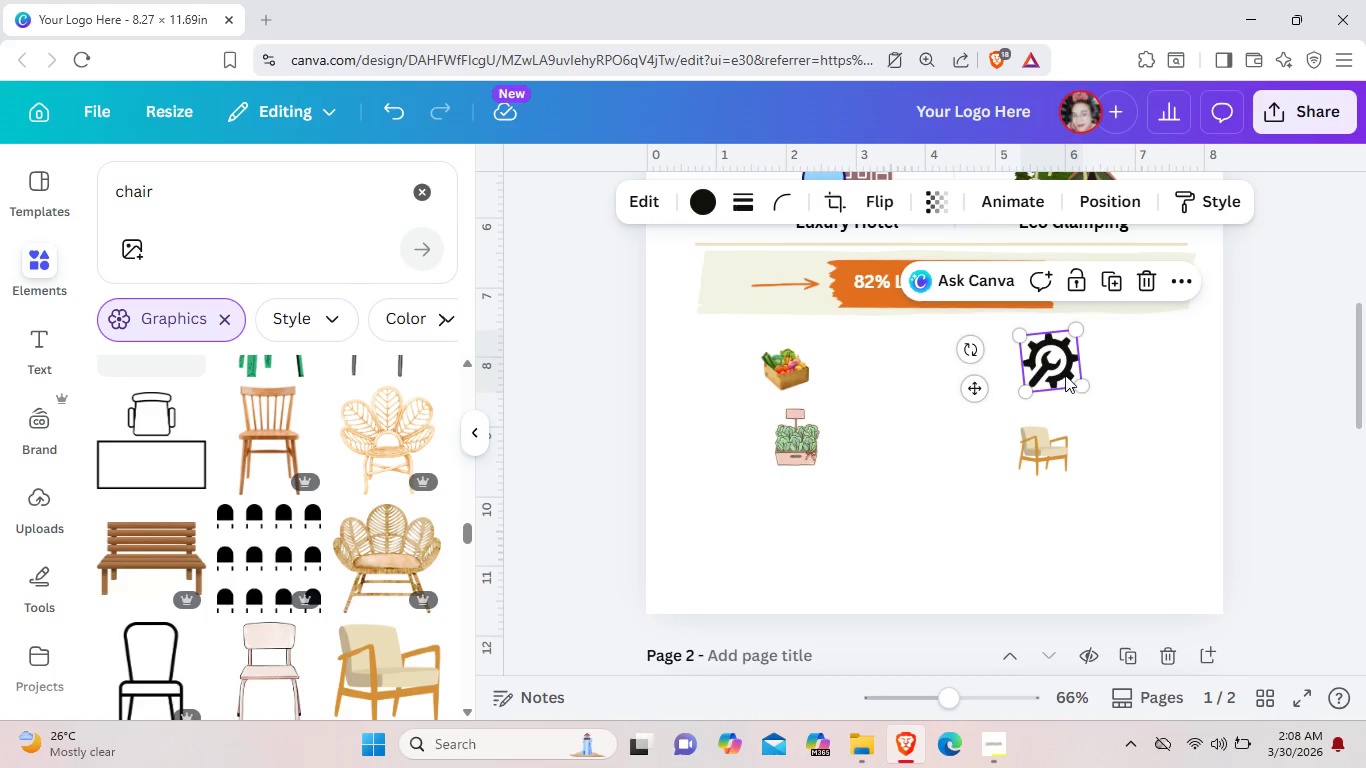 
left_click_drag(start_coordinate=[1062, 377], to_coordinate=[1071, 369])
 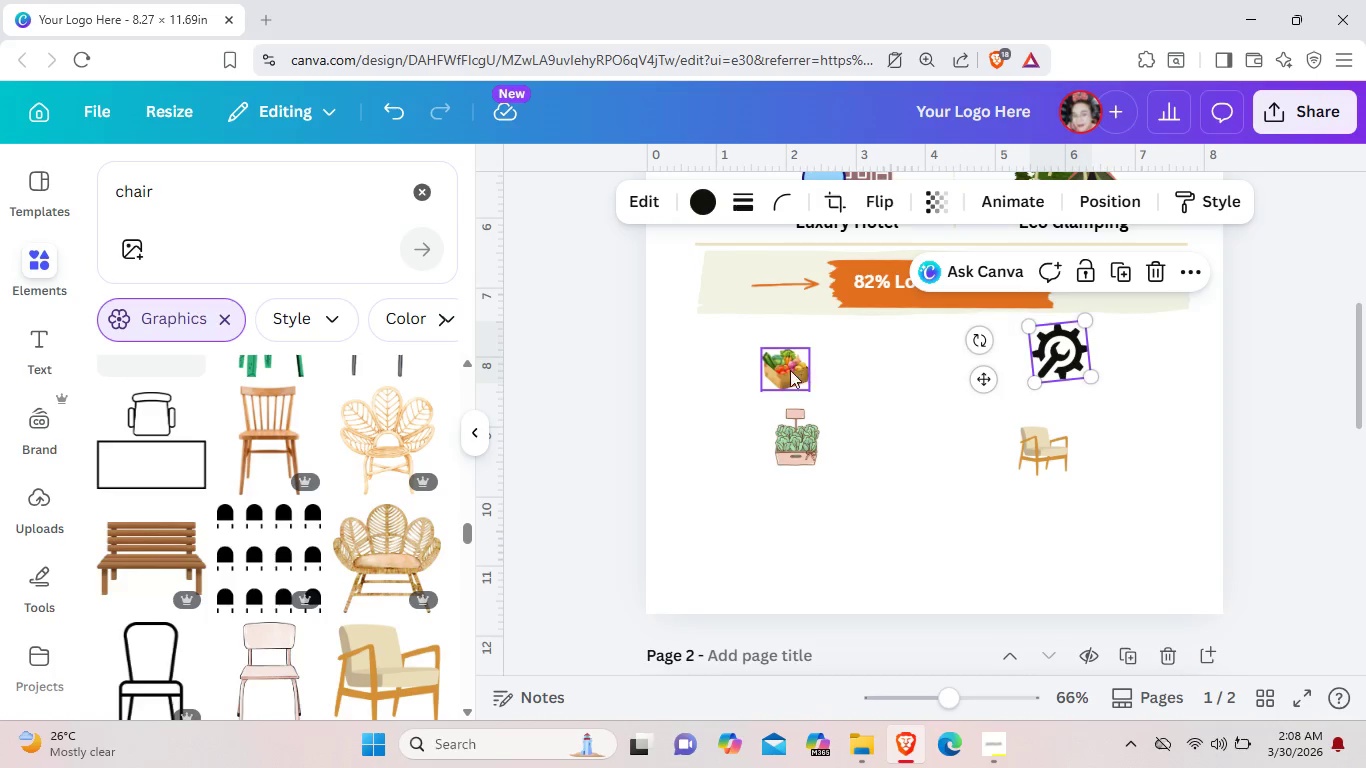 
left_click_drag(start_coordinate=[790, 370], to_coordinate=[809, 348])
 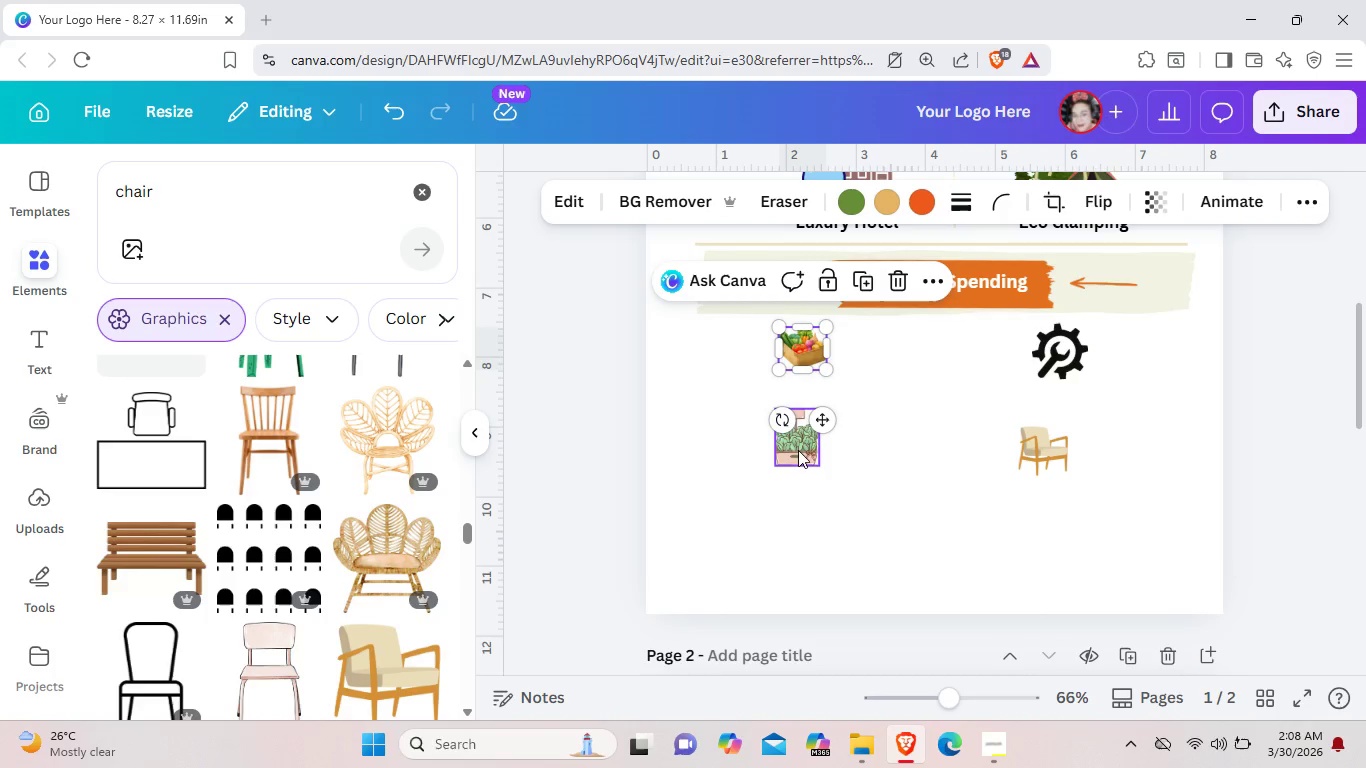 
left_click_drag(start_coordinate=[796, 451], to_coordinate=[821, 434])
 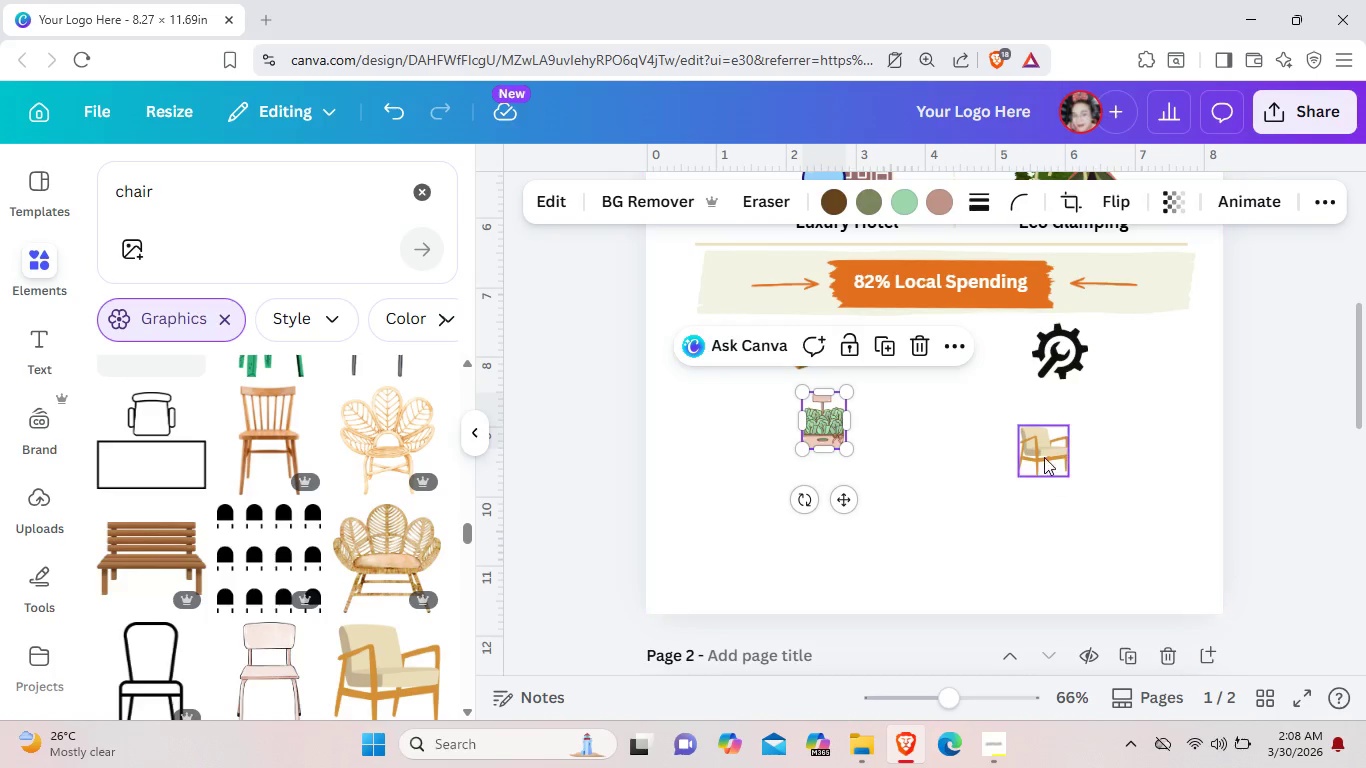 
left_click_drag(start_coordinate=[1043, 458], to_coordinate=[1053, 428])
 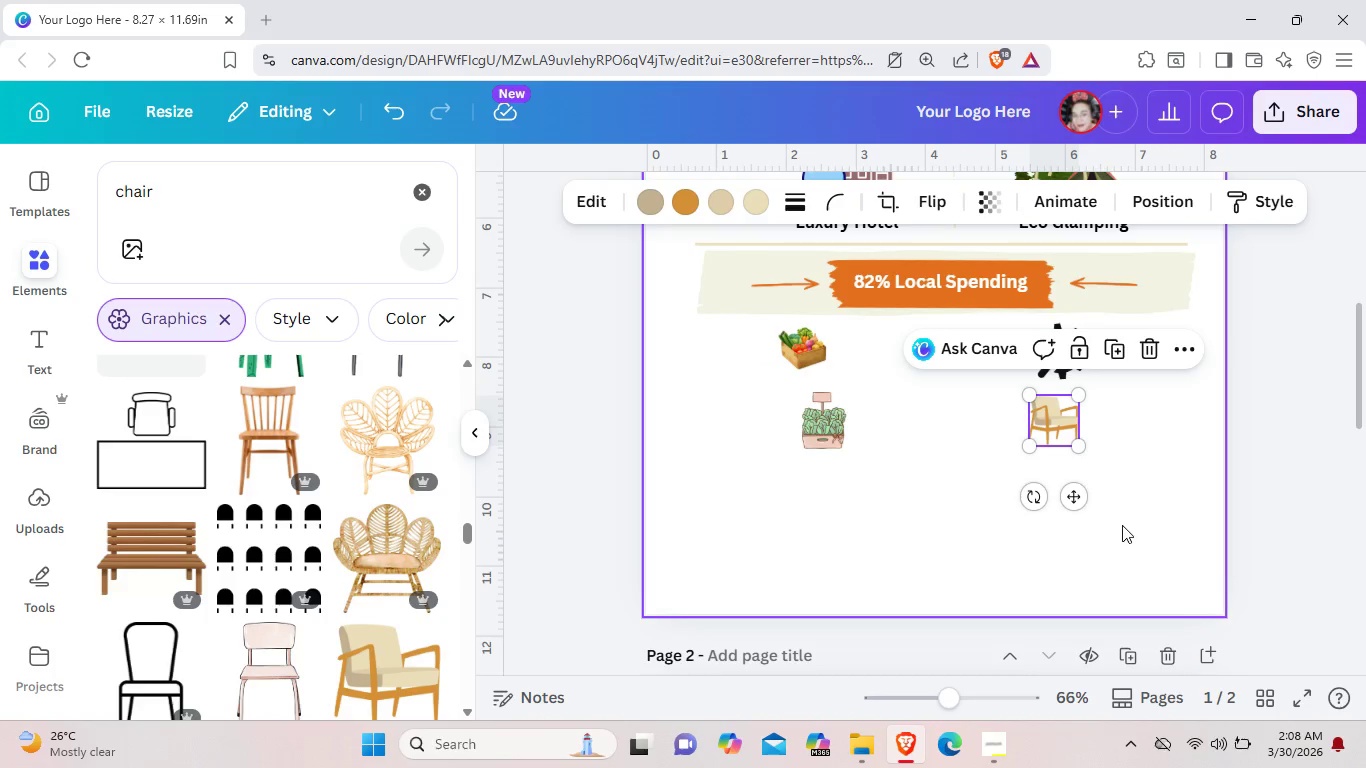 
left_click([1122, 525])
 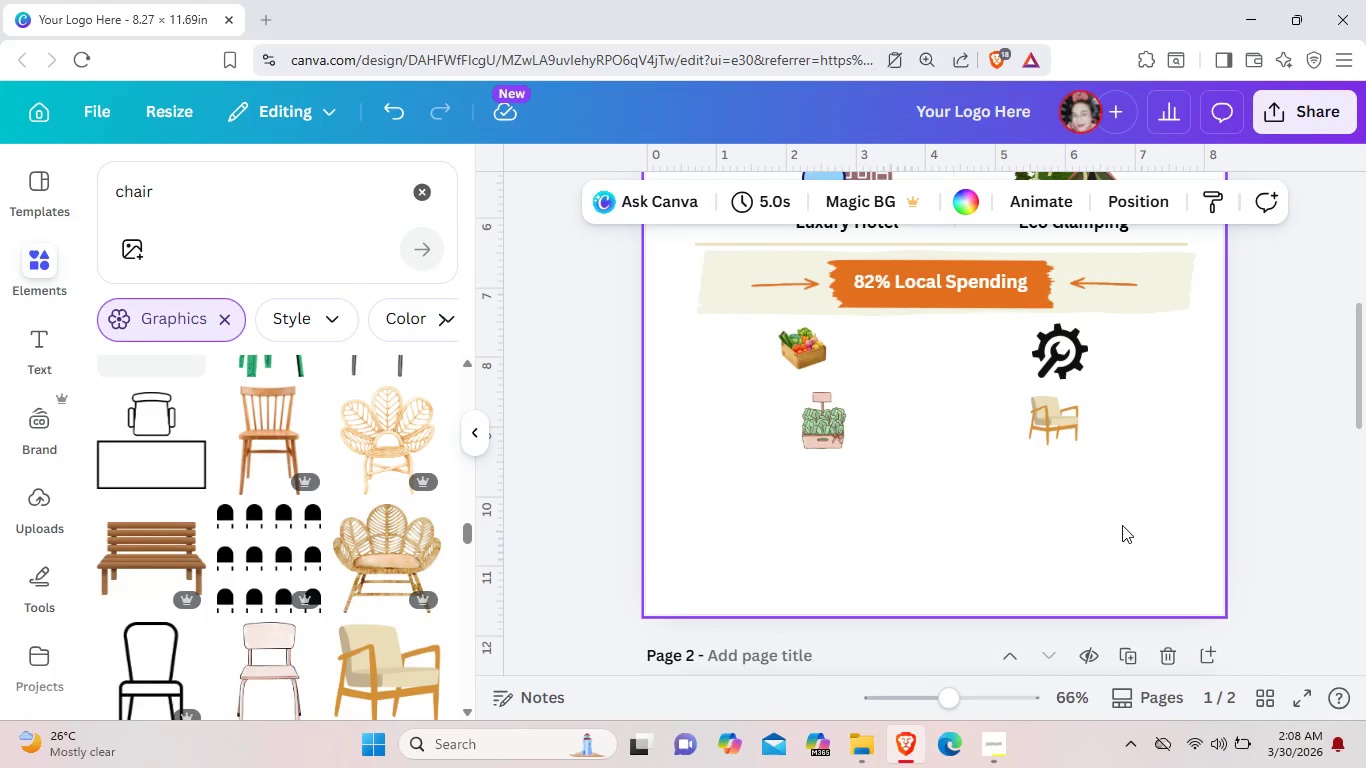 
scroll: coordinate [1121, 525], scroll_direction: up, amount: 2.0
 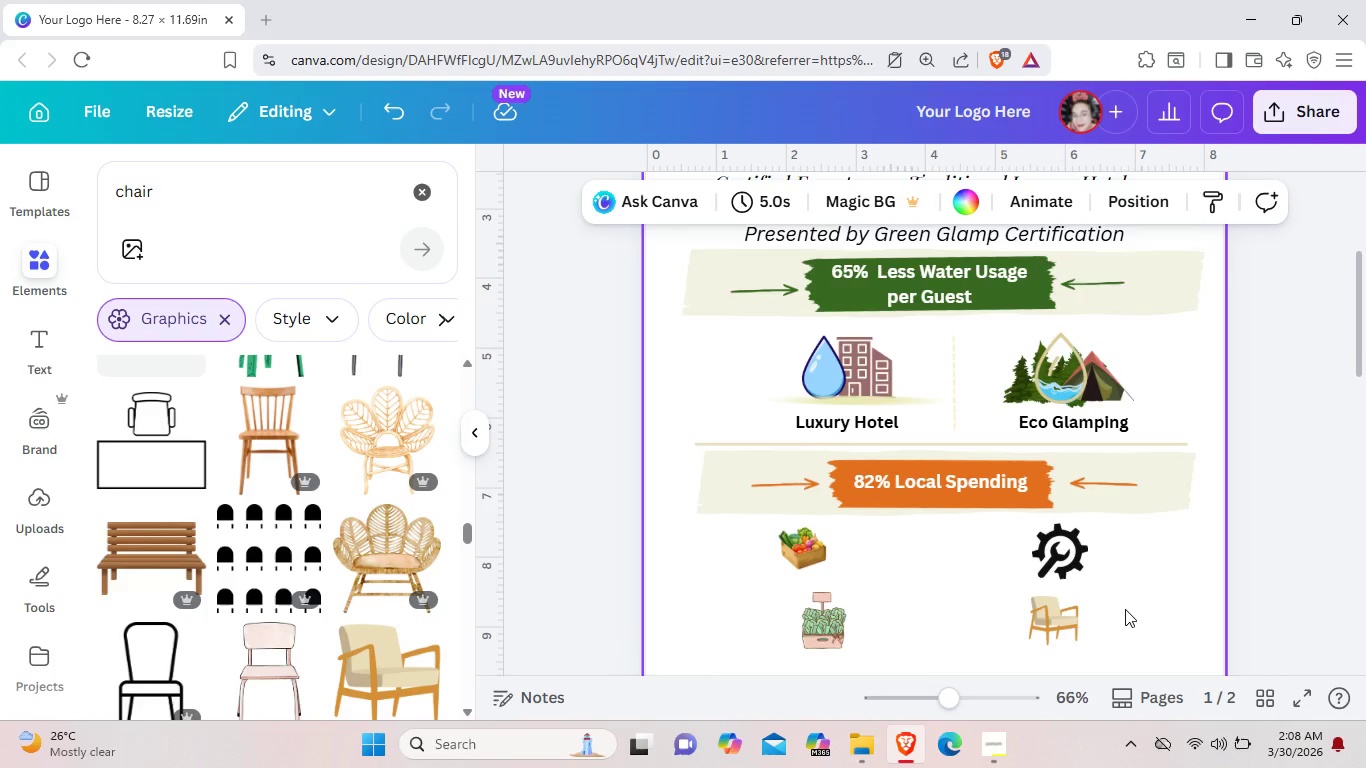 
scroll: coordinate [1125, 609], scroll_direction: down, amount: 2.0
 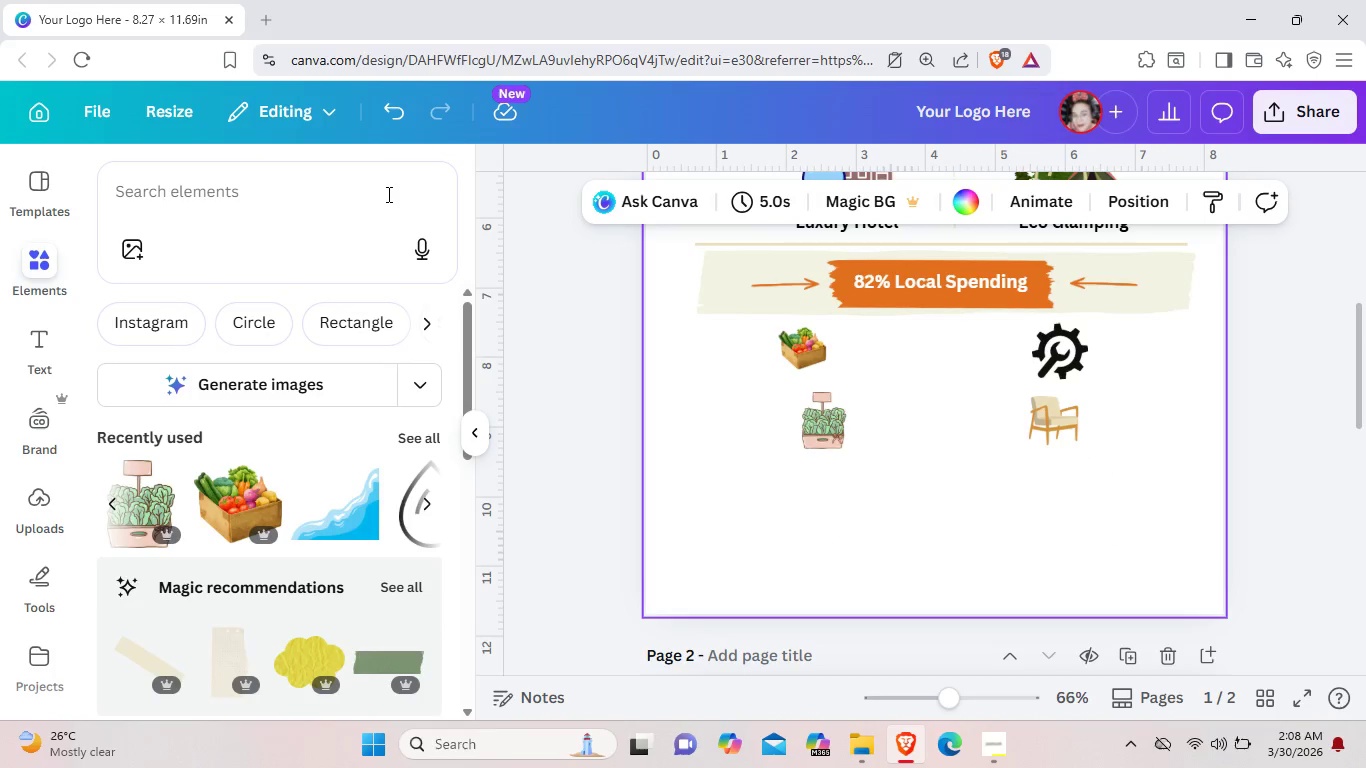 
wait(5.86)
 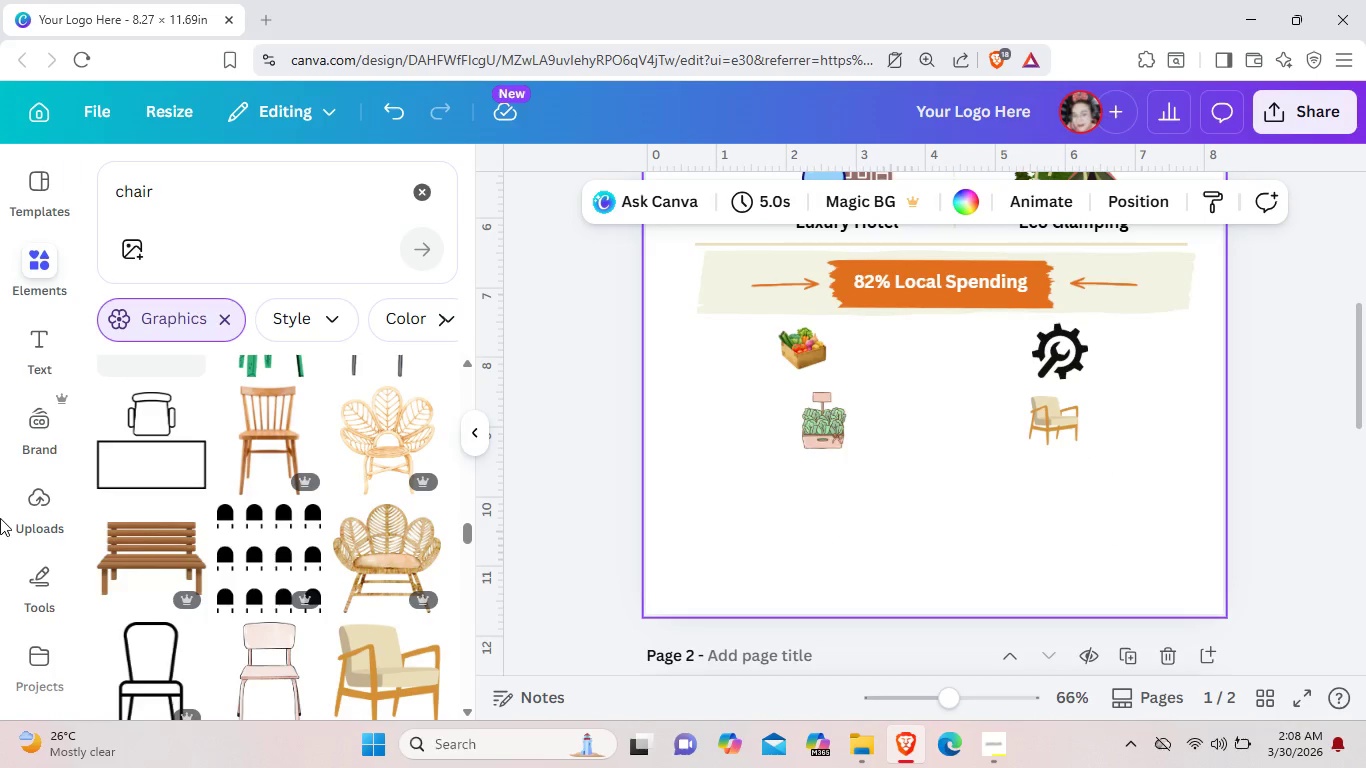 
left_click([384, 195])
 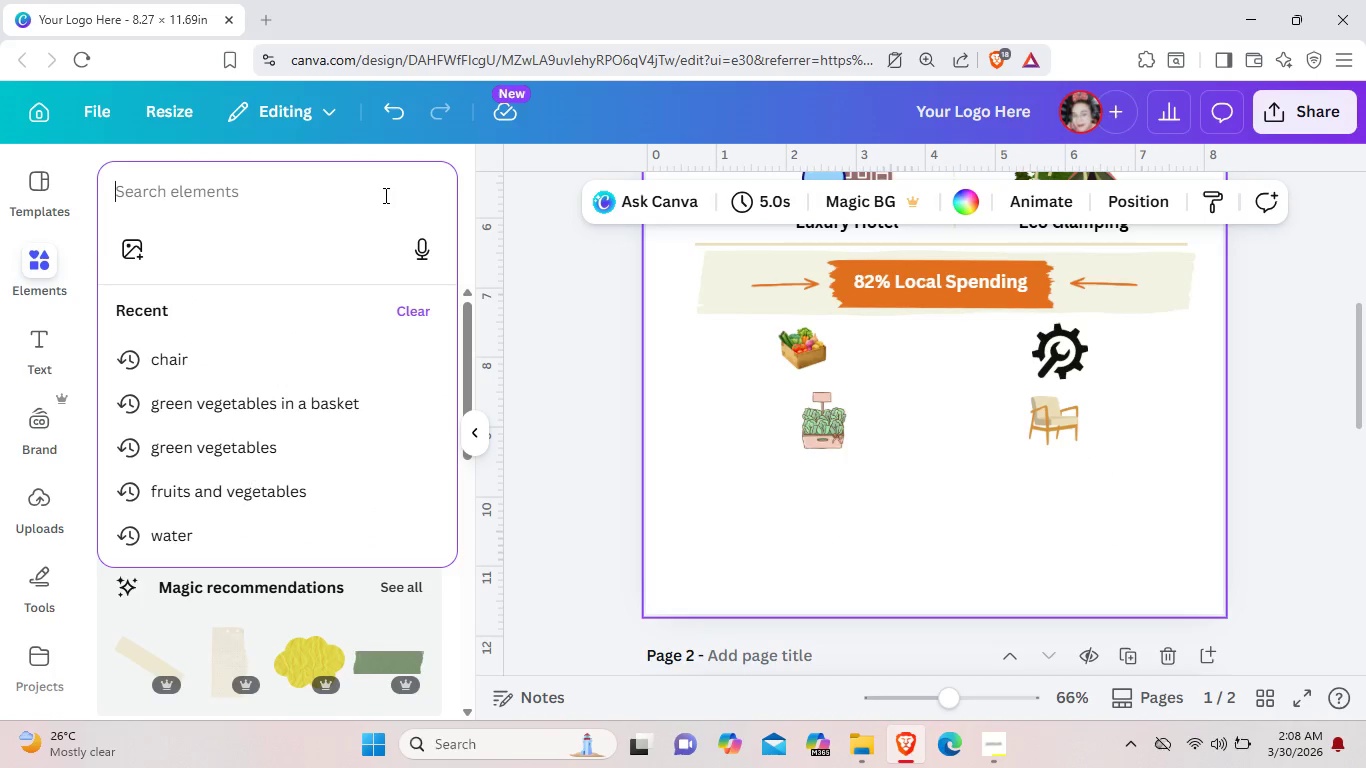 
type(circle)
 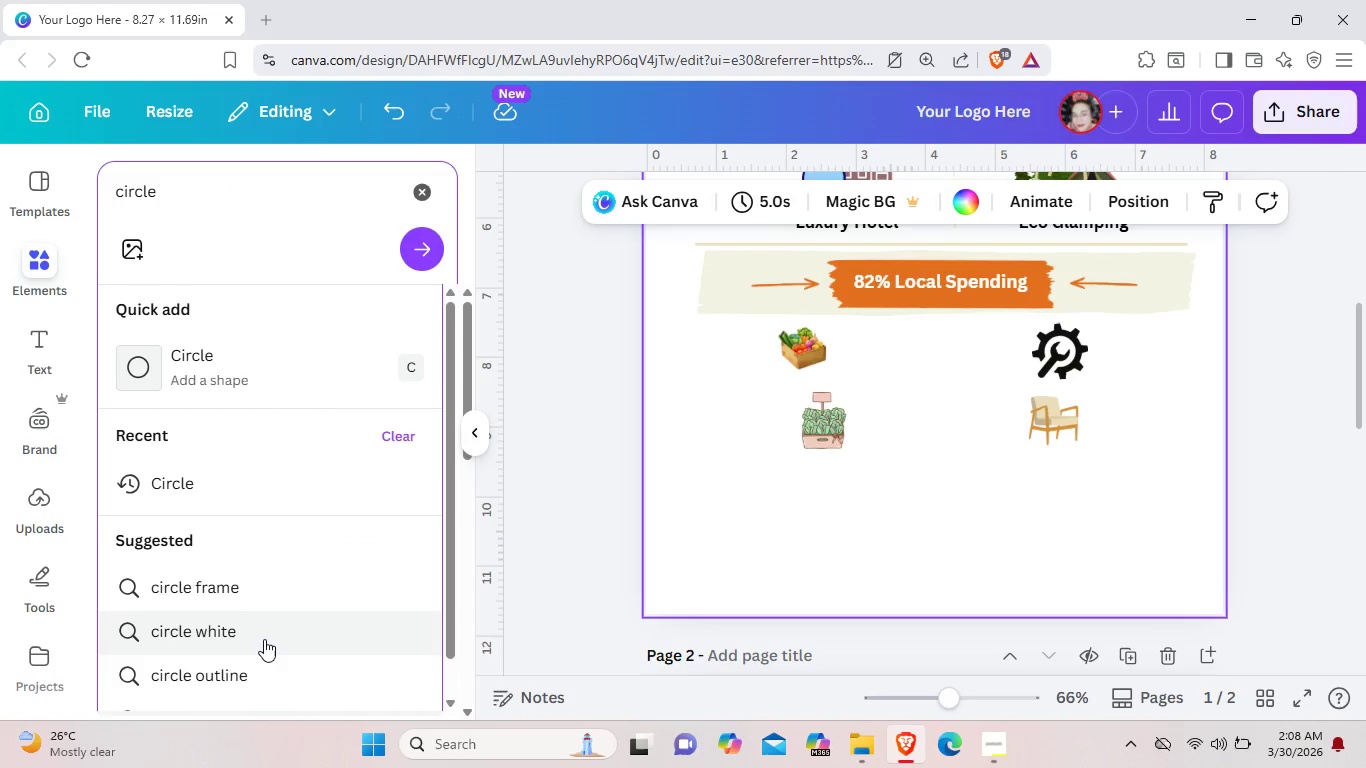 
left_click([253, 677])
 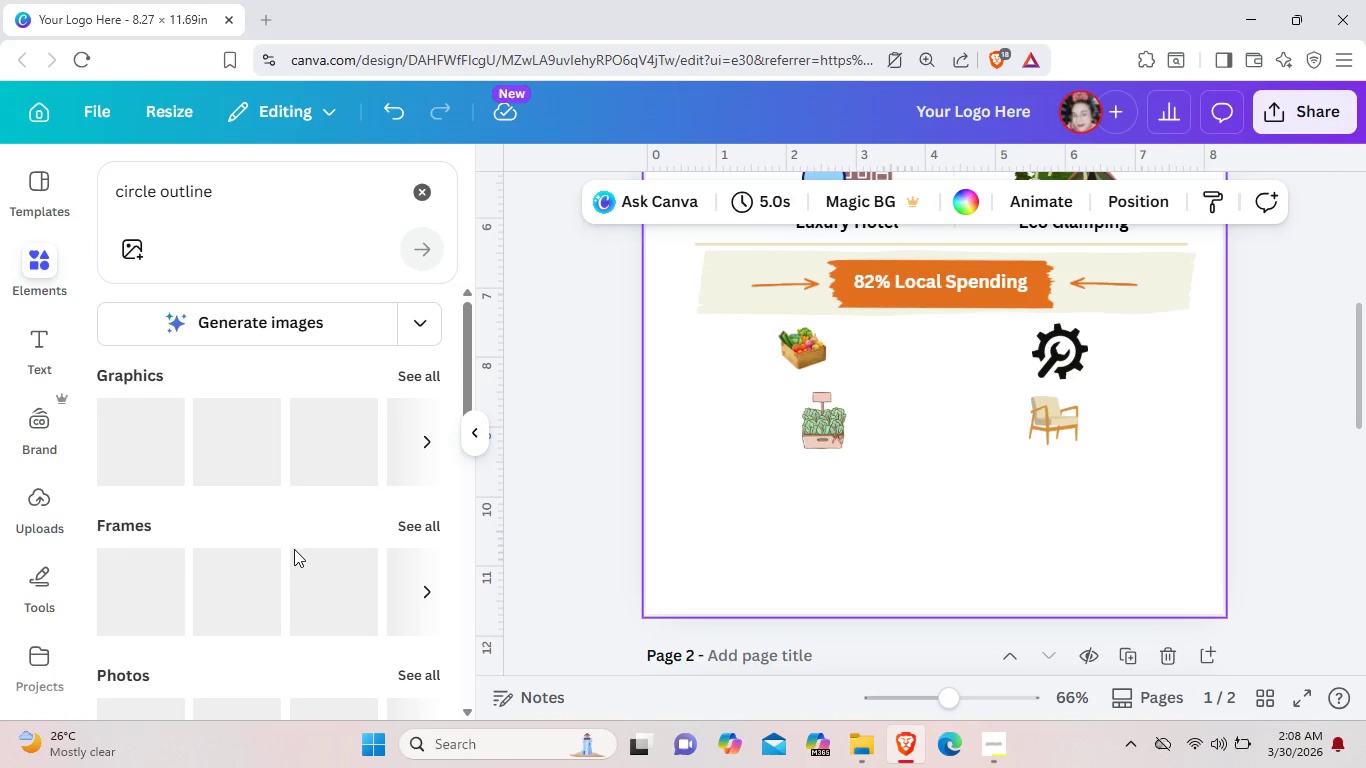 
mouse_move([315, 502])
 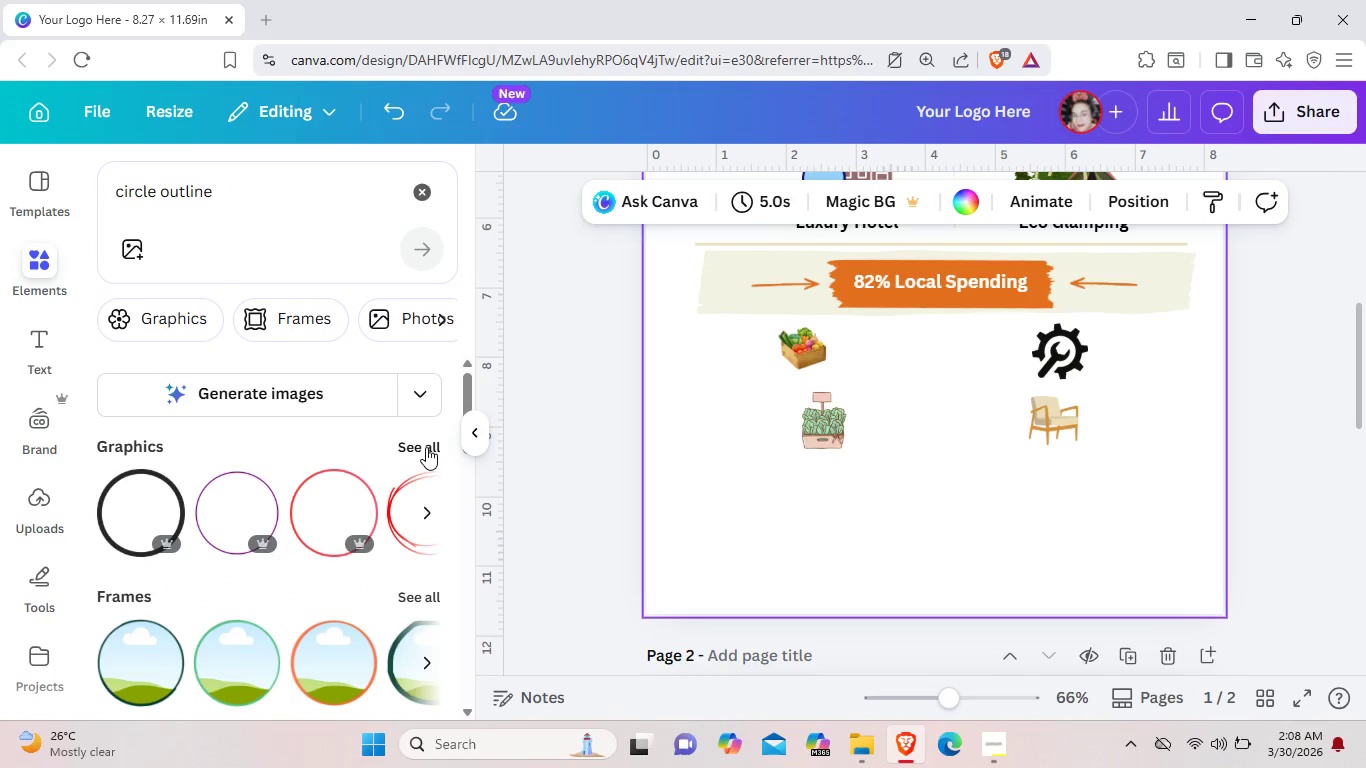 
left_click([426, 447])
 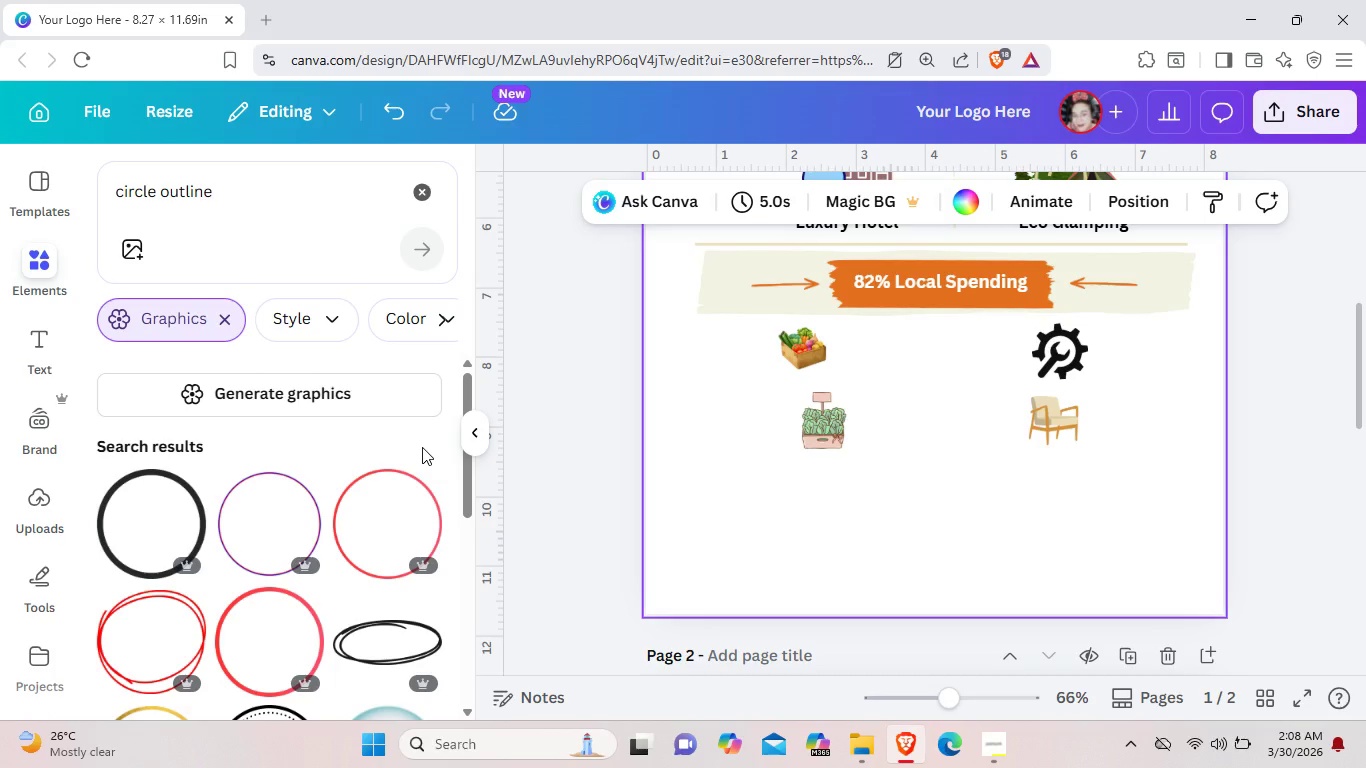 
scroll: coordinate [422, 447], scroll_direction: down, amount: 5.0
 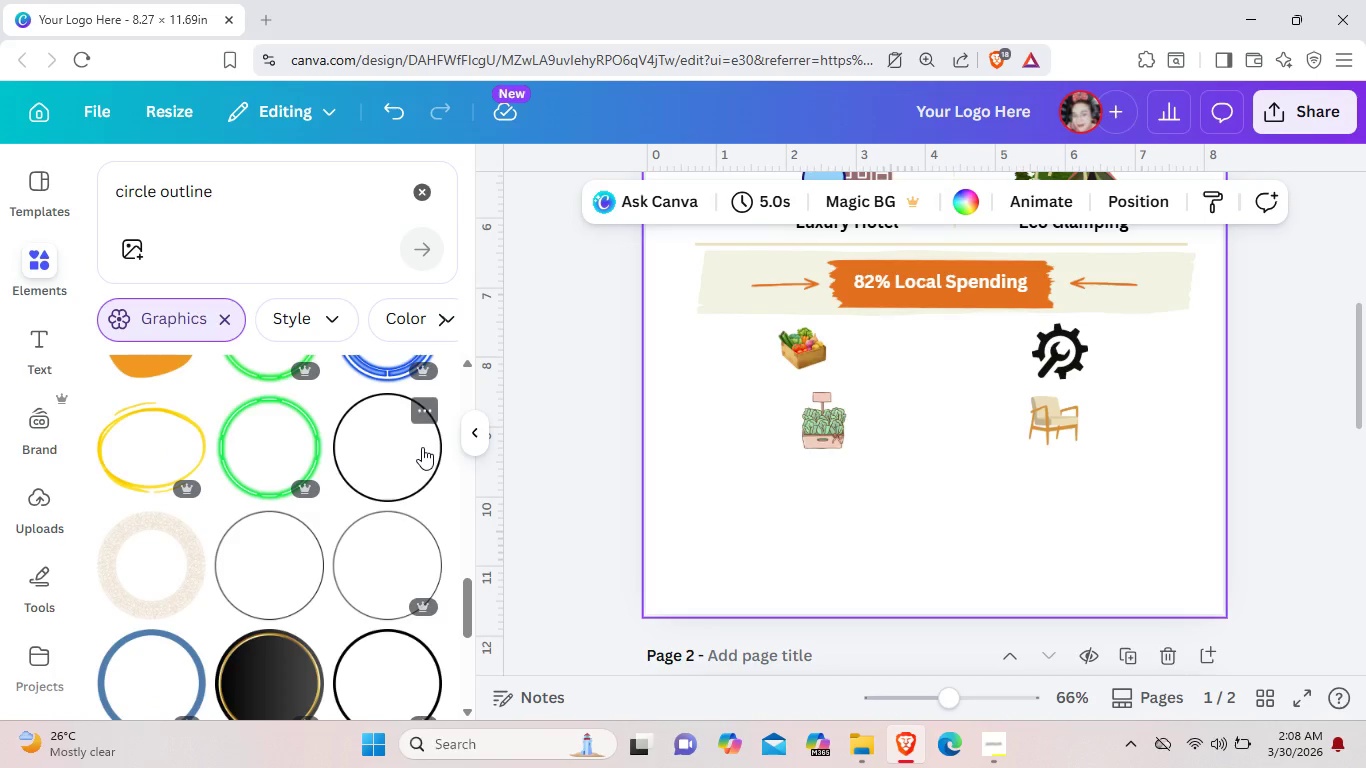 
left_click([422, 447])
 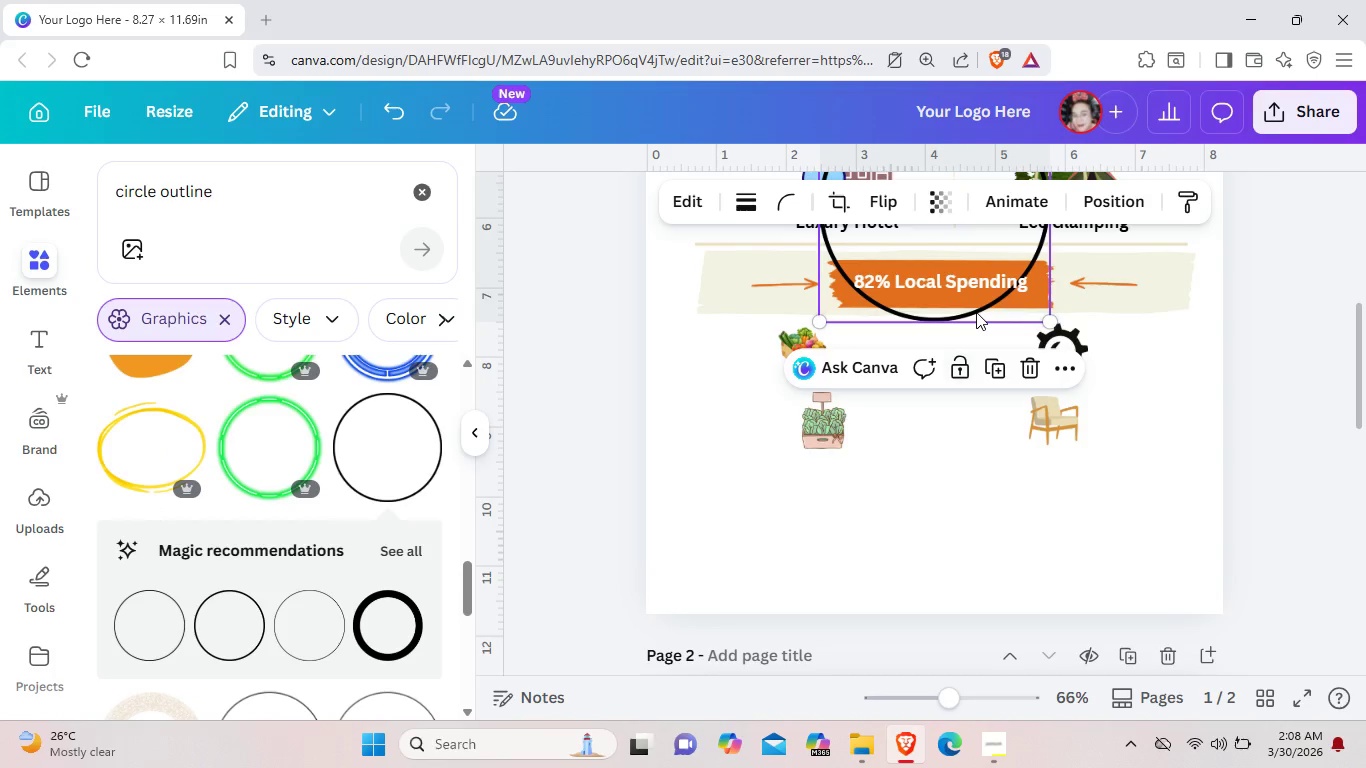 
left_click_drag(start_coordinate=[976, 303], to_coordinate=[977, 509])
 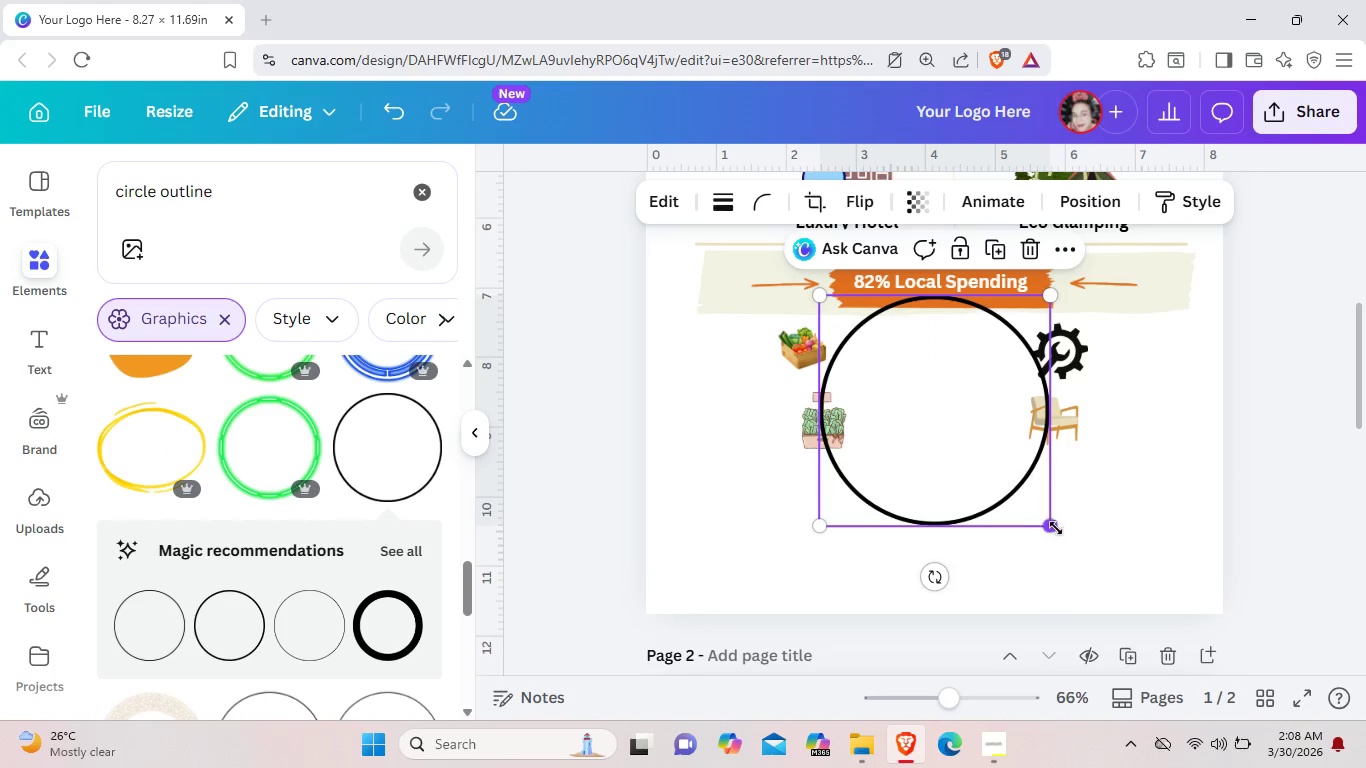 
left_click_drag(start_coordinate=[1056, 528], to_coordinate=[943, 456])
 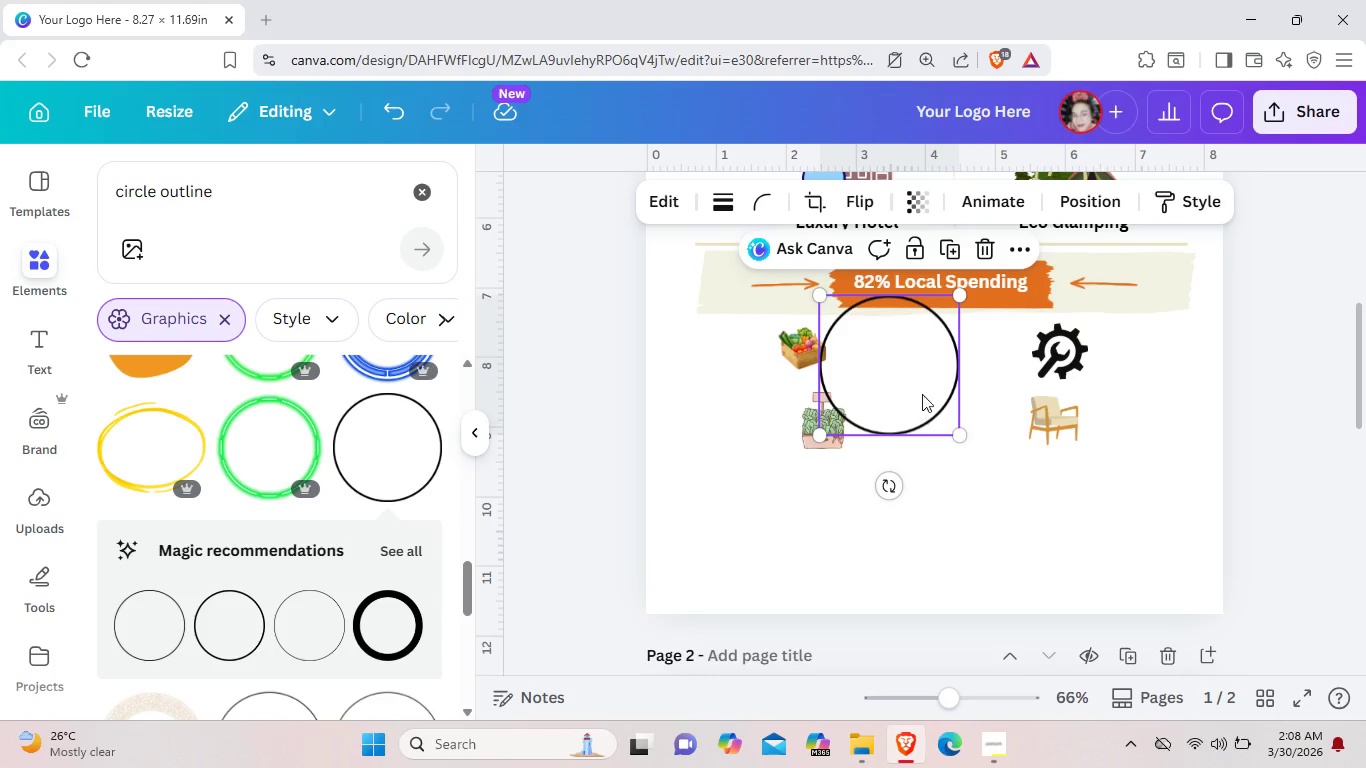 
left_click_drag(start_coordinate=[916, 394], to_coordinate=[965, 416])
 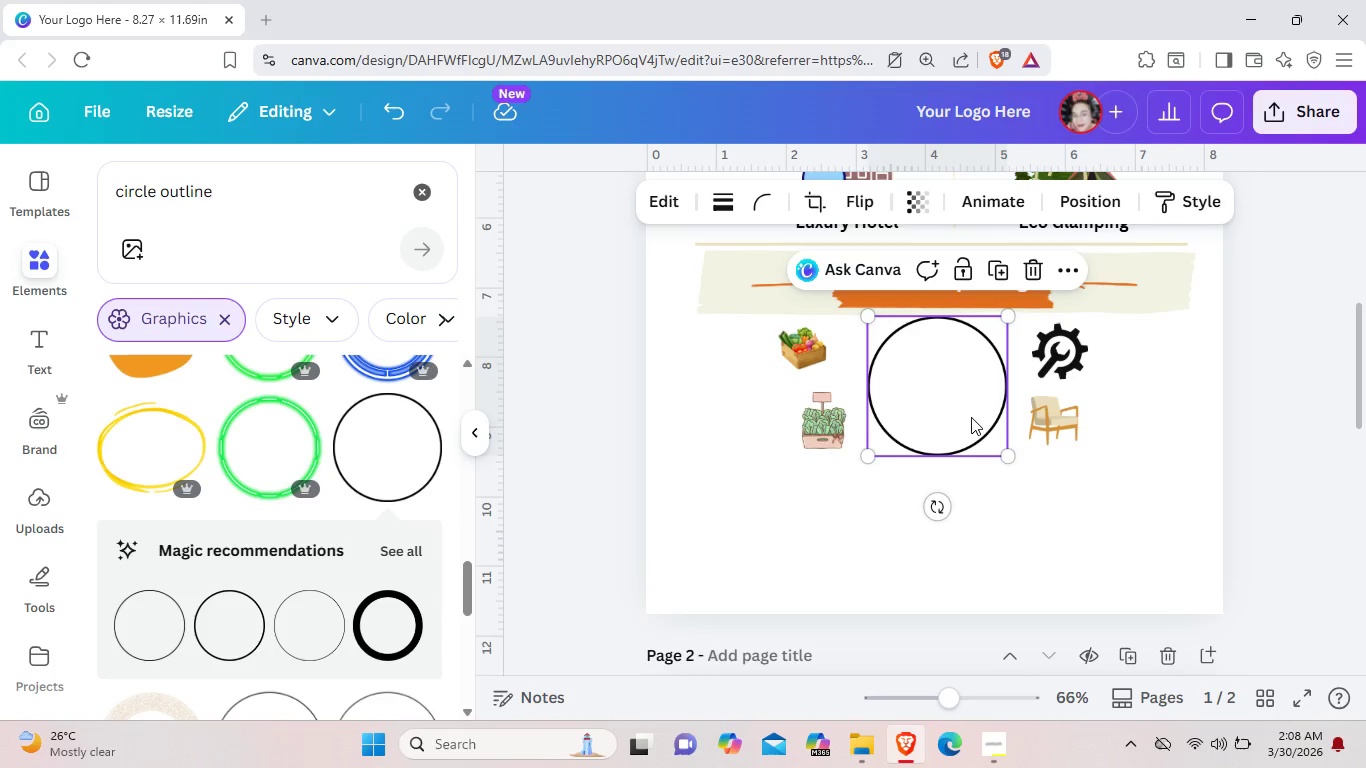 
wait(8.06)
 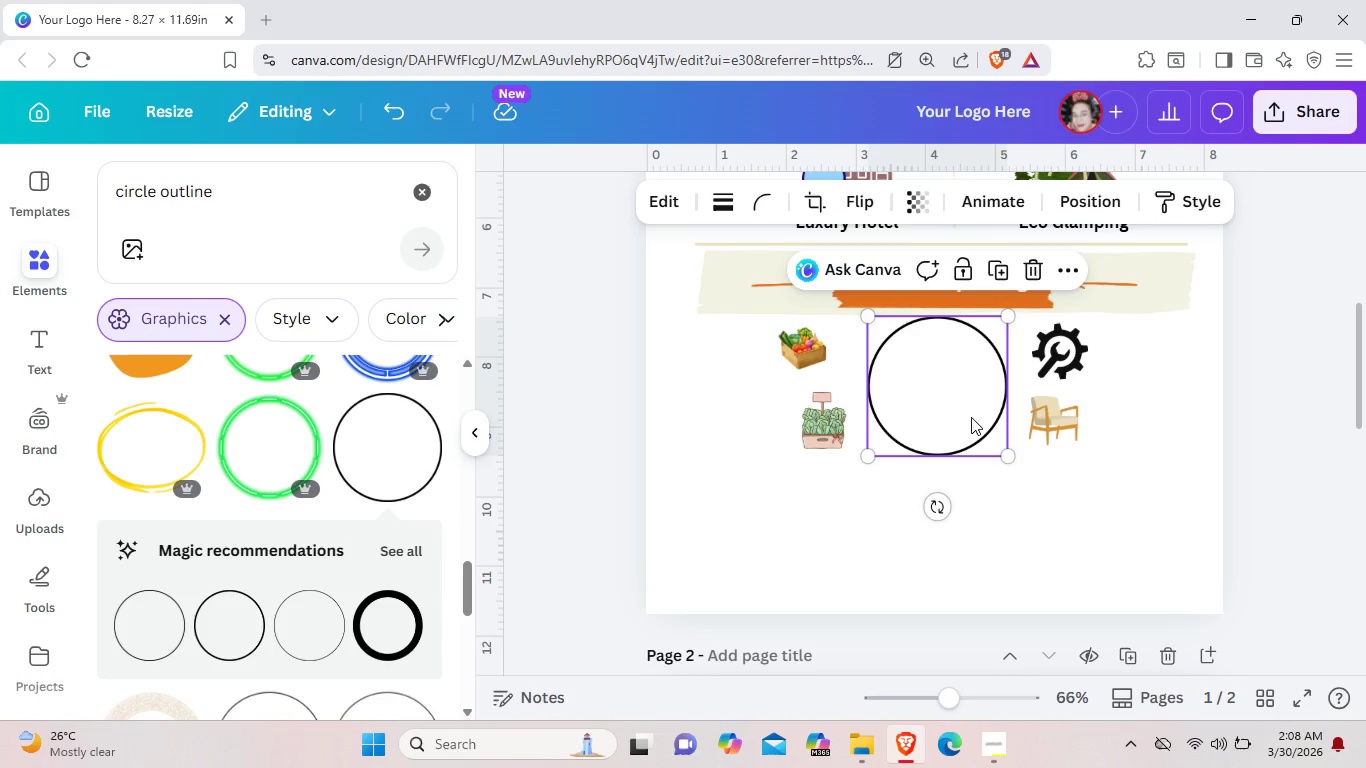 
left_click([248, 195])
 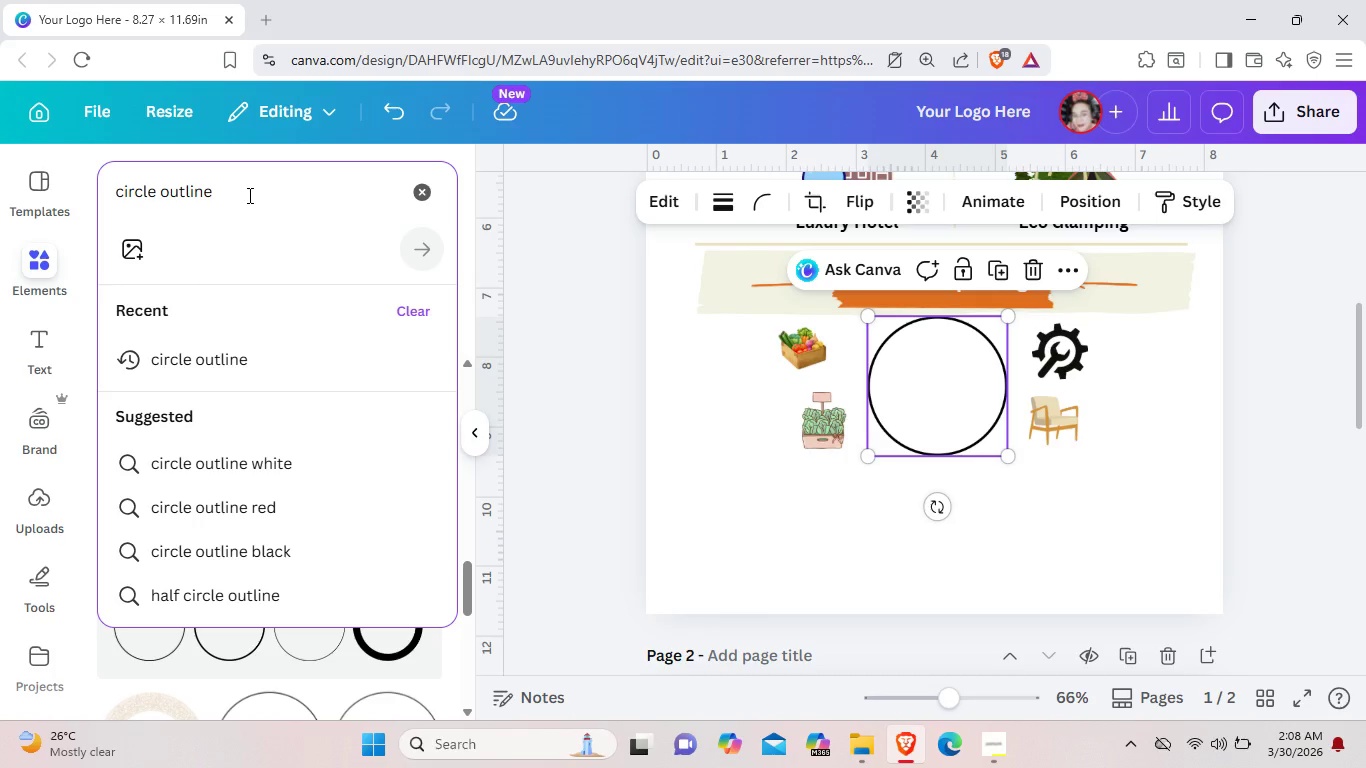 
key(Backspace)
 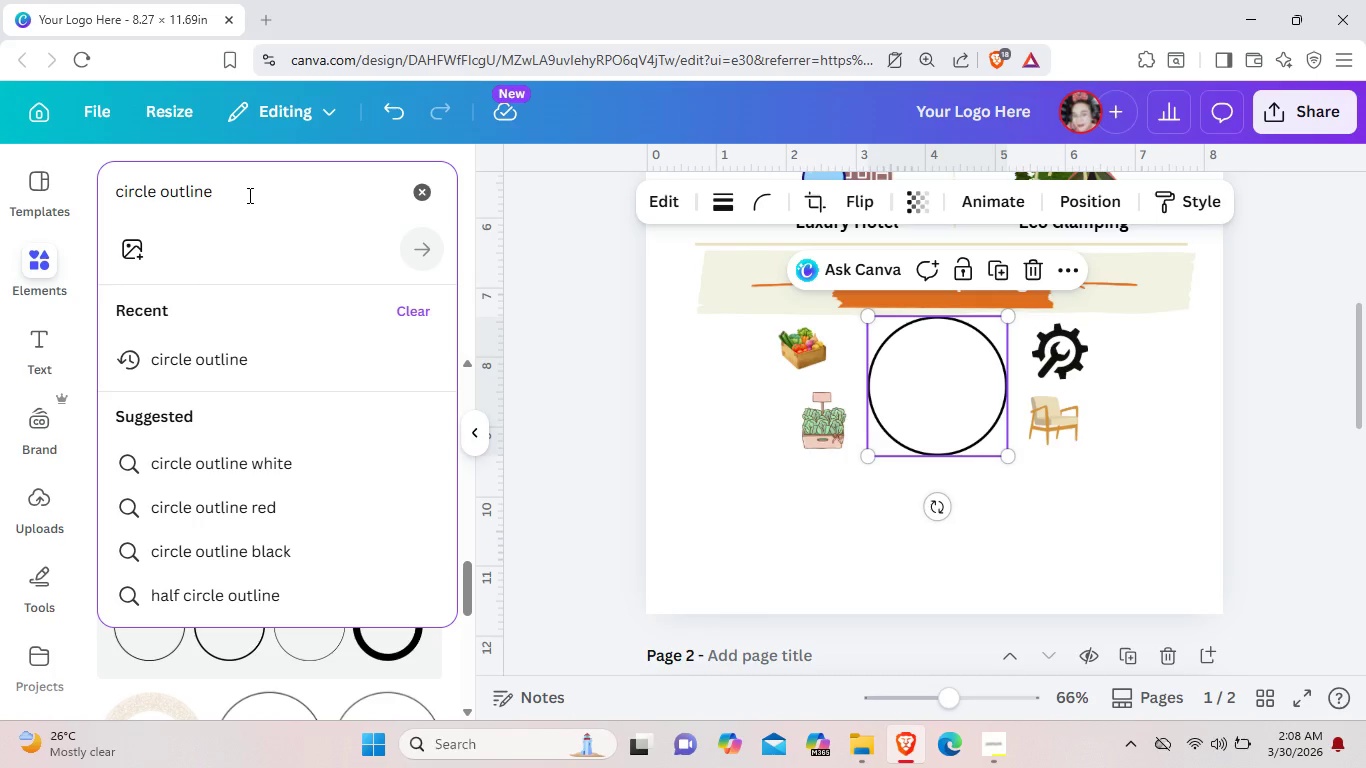 
key(Backspace)
 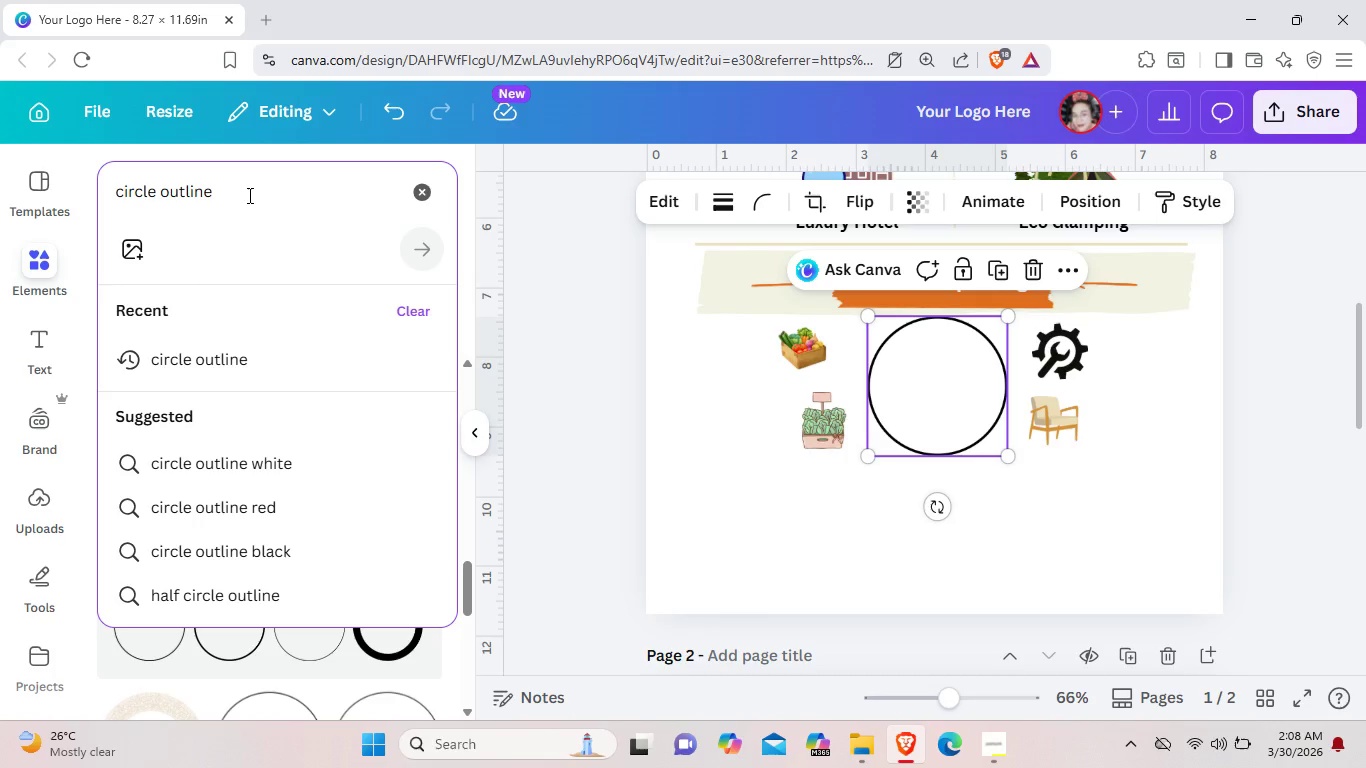 
key(Backspace)
 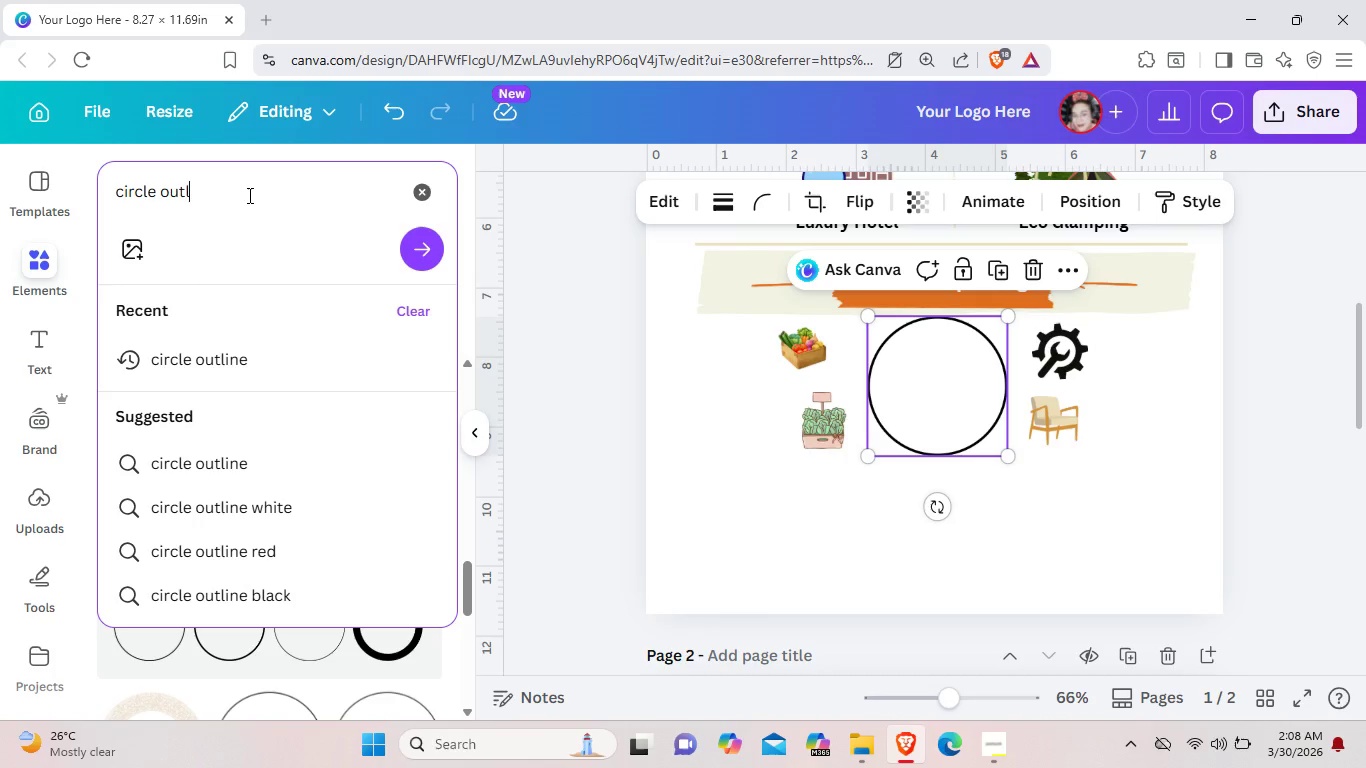 
key(Backspace)
 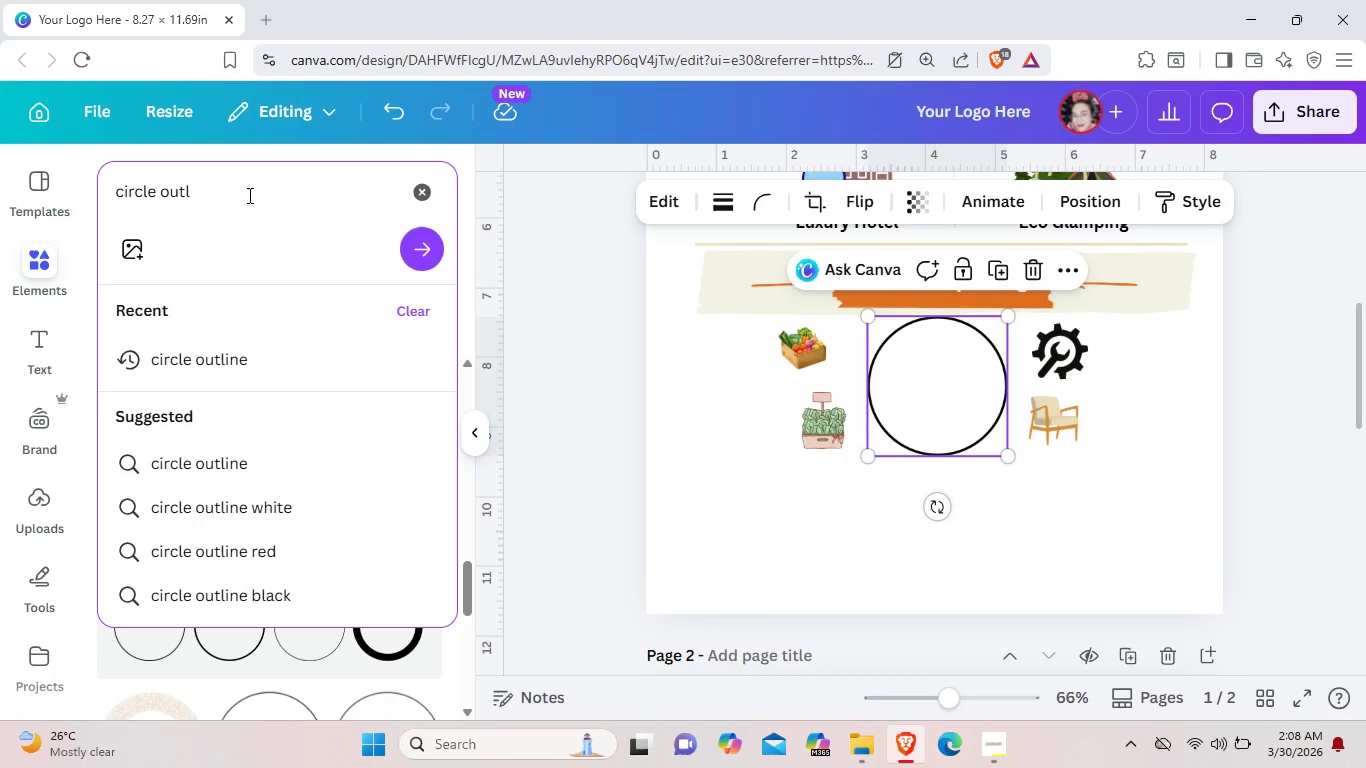 
key(Backspace)
 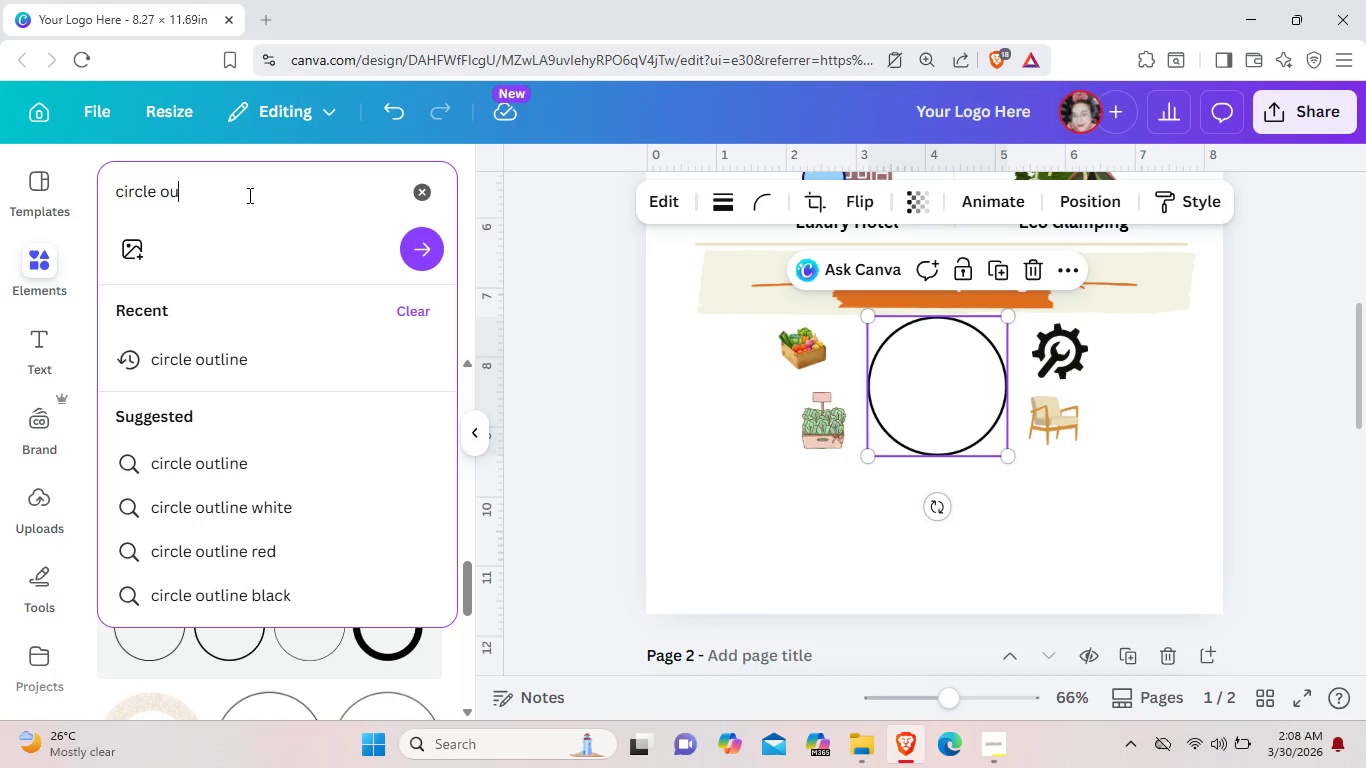 
key(Backspace)
 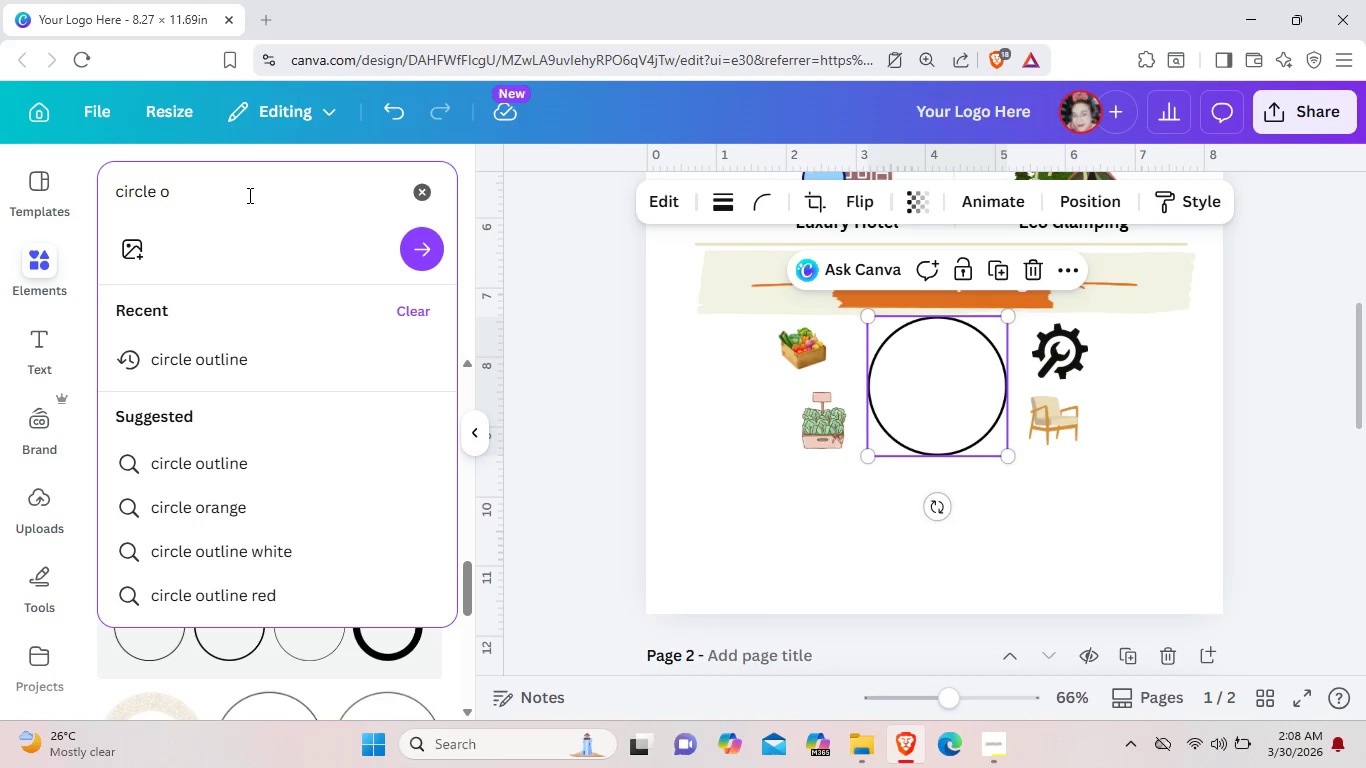 
key(Backspace)
 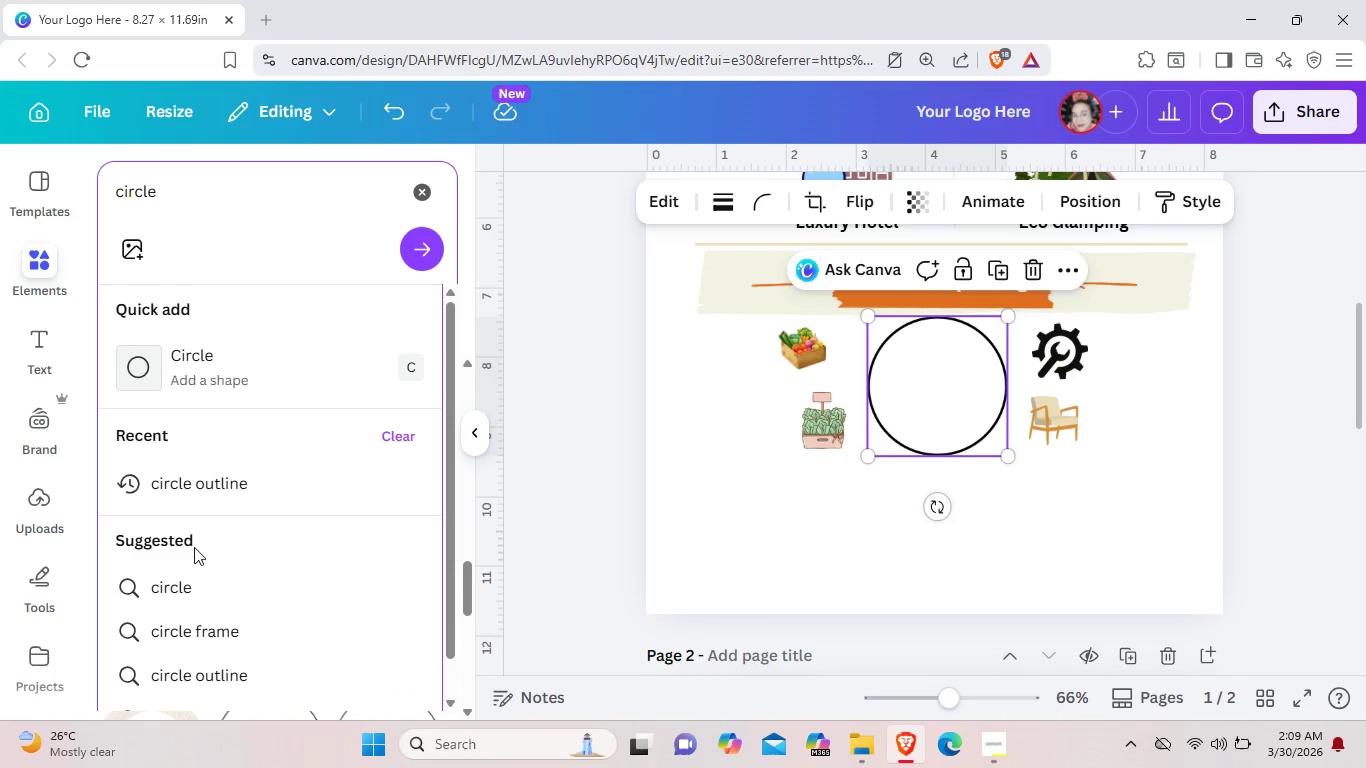 
left_click([195, 588])
 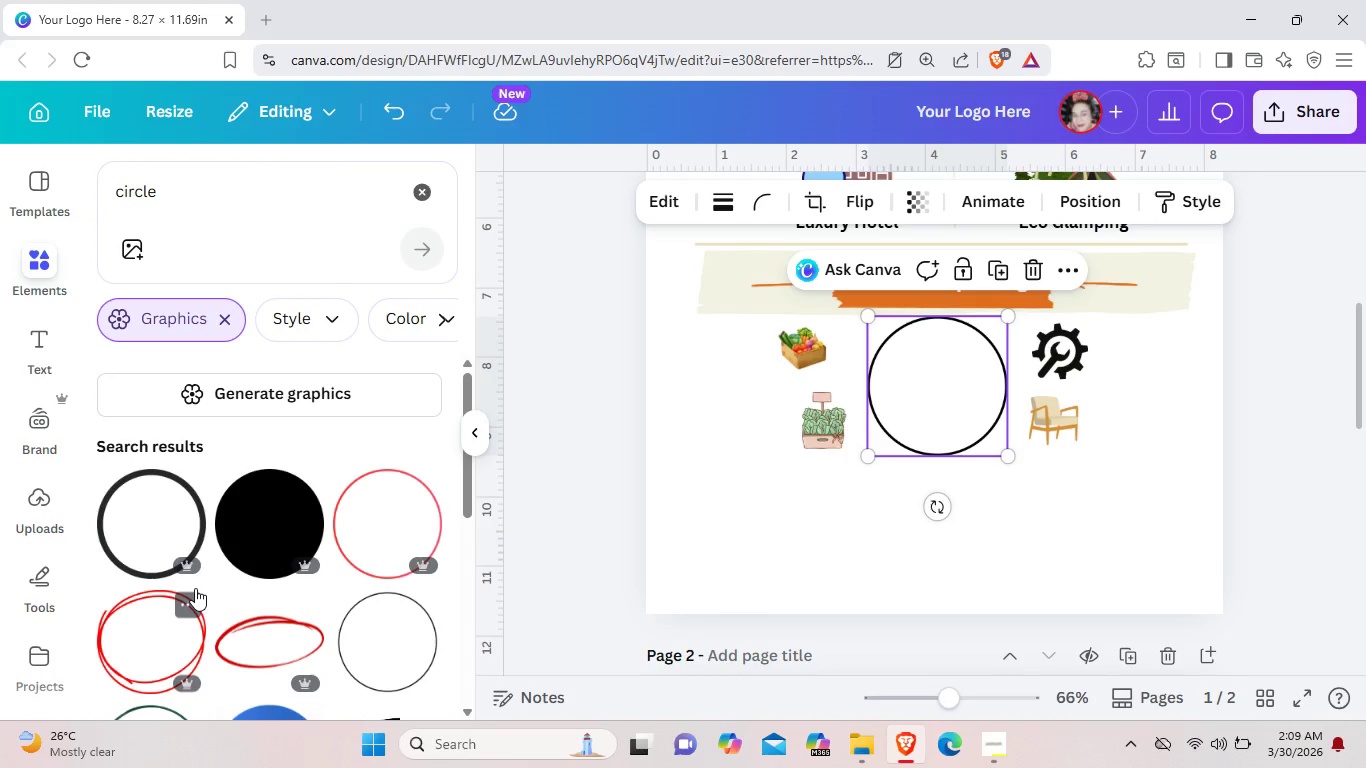 
scroll: coordinate [200, 584], scroll_direction: down, amount: 8.0
 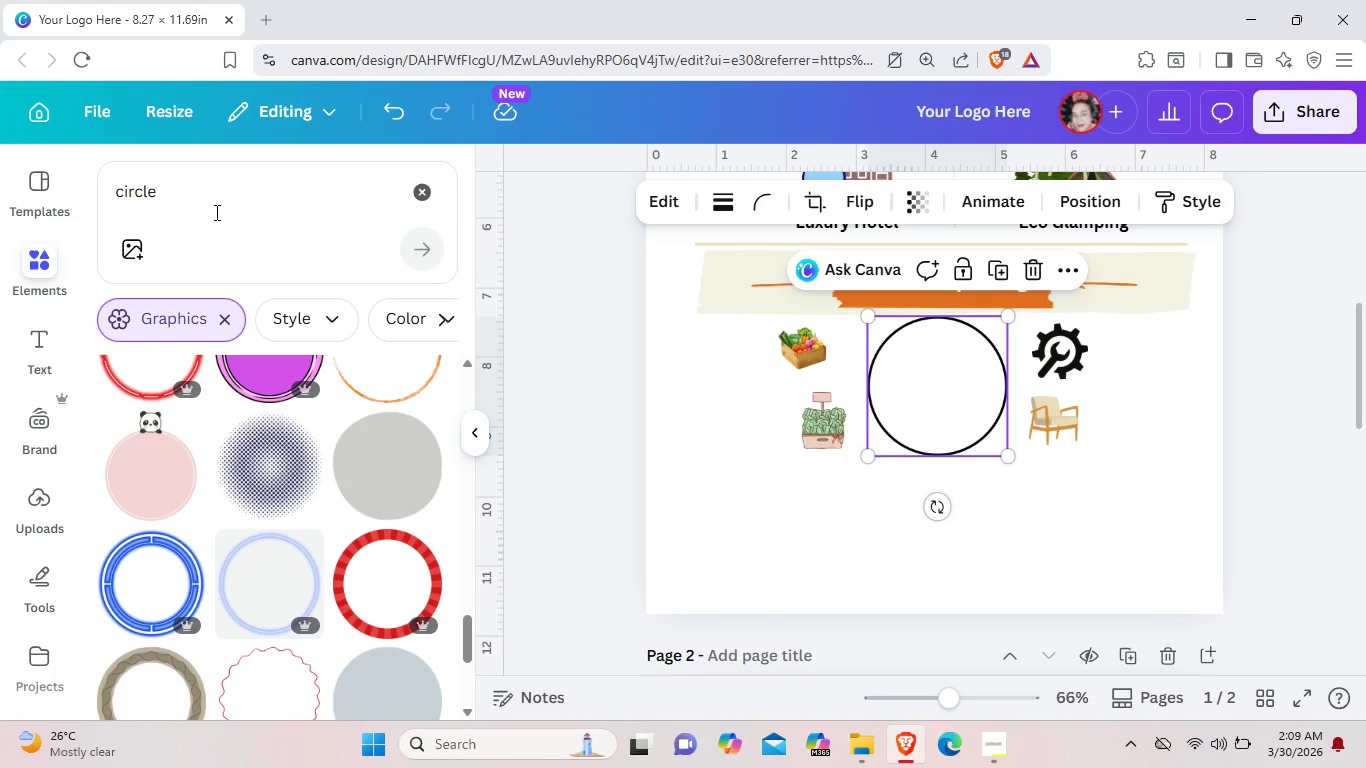 
type( half)
 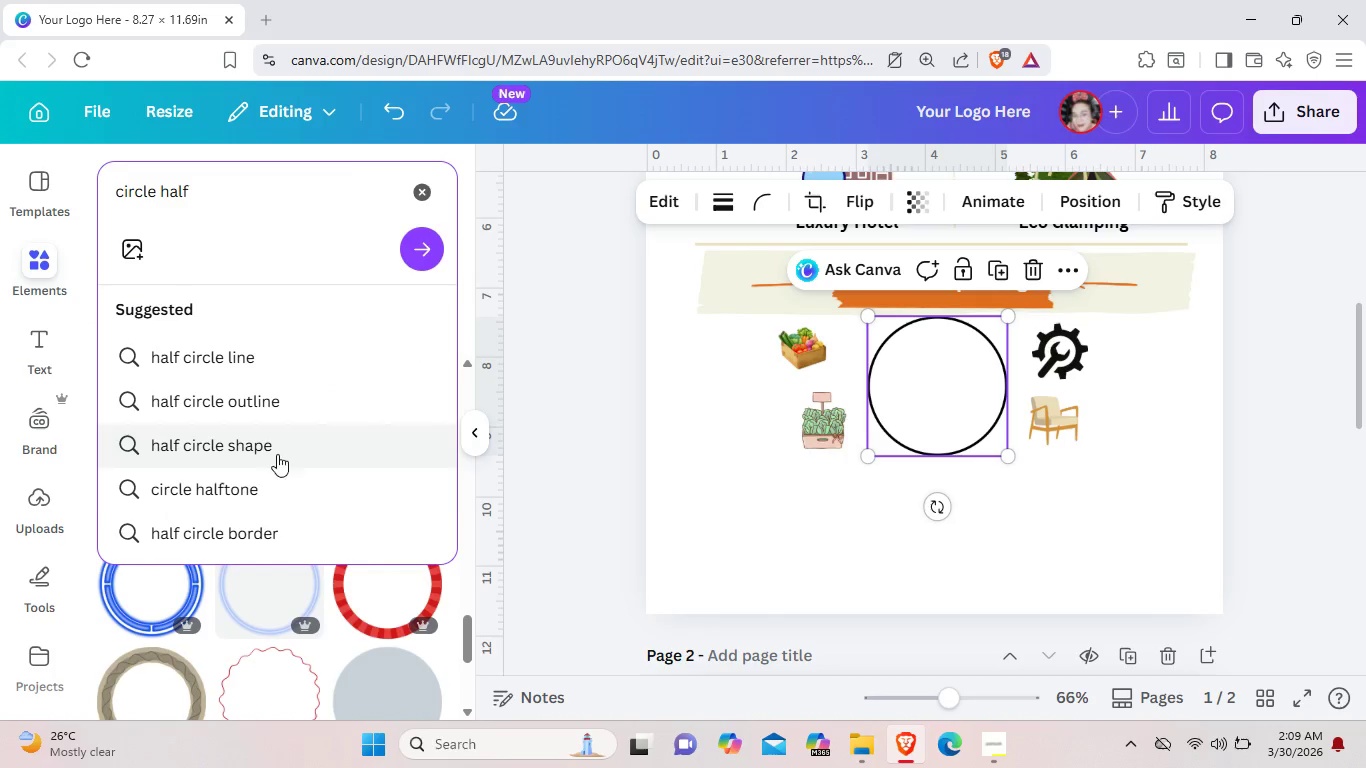 
left_click([284, 457])
 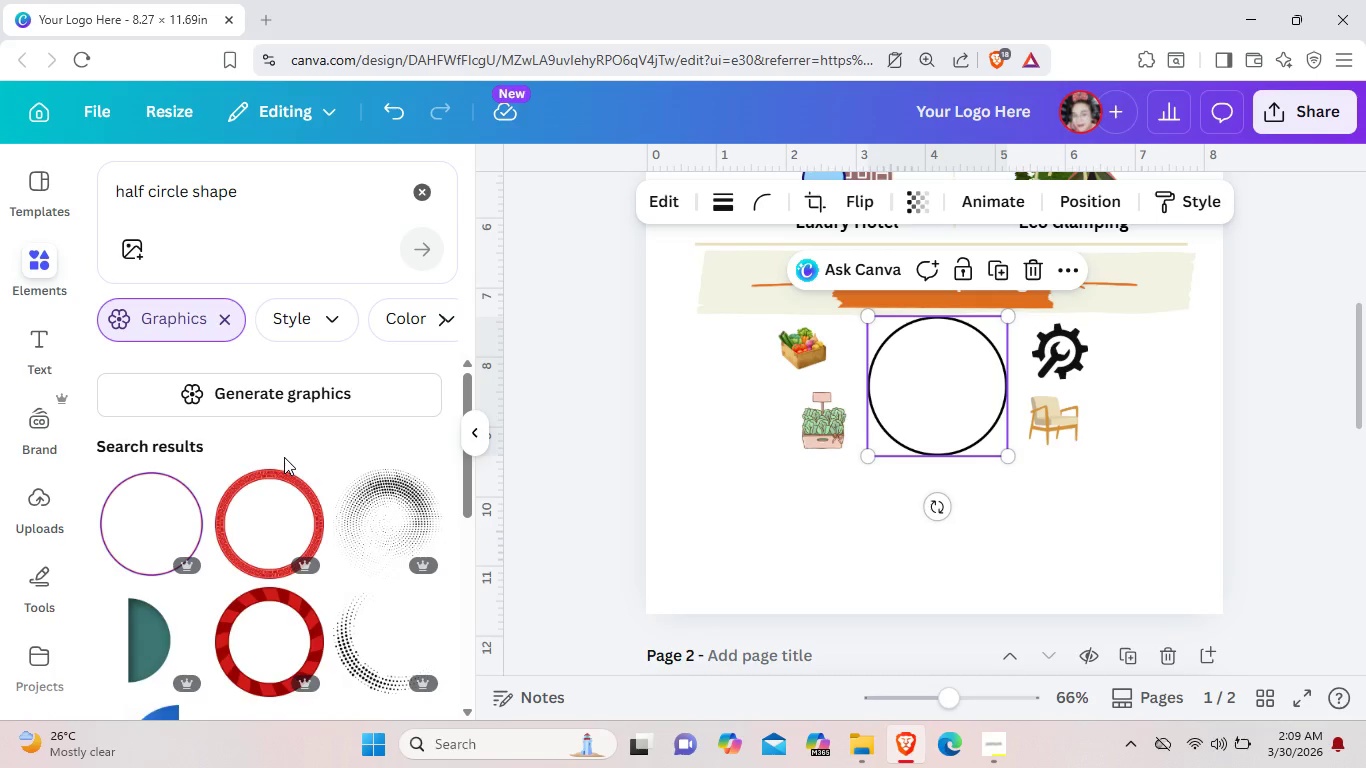 
scroll: coordinate [285, 461], scroll_direction: down, amount: 3.0
 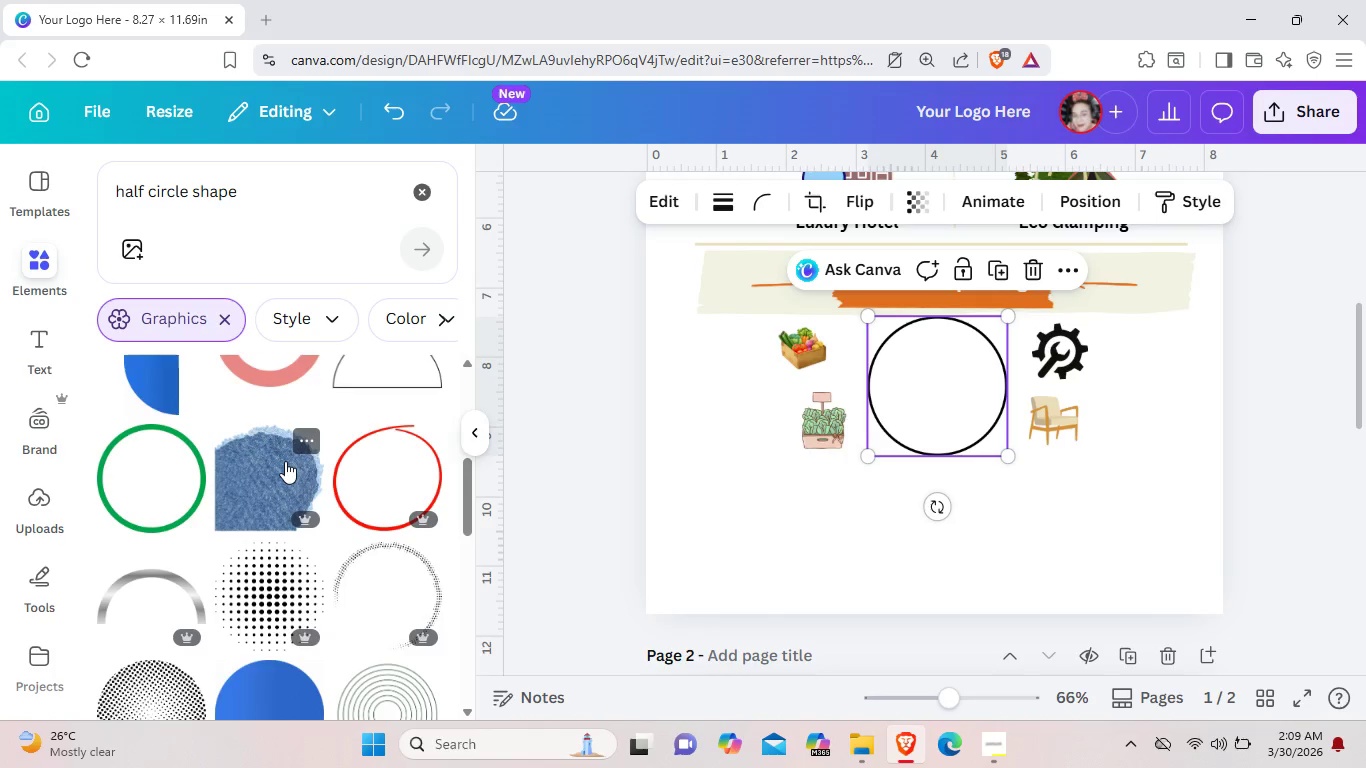 
scroll: coordinate [285, 461], scroll_direction: up, amount: 1.0
 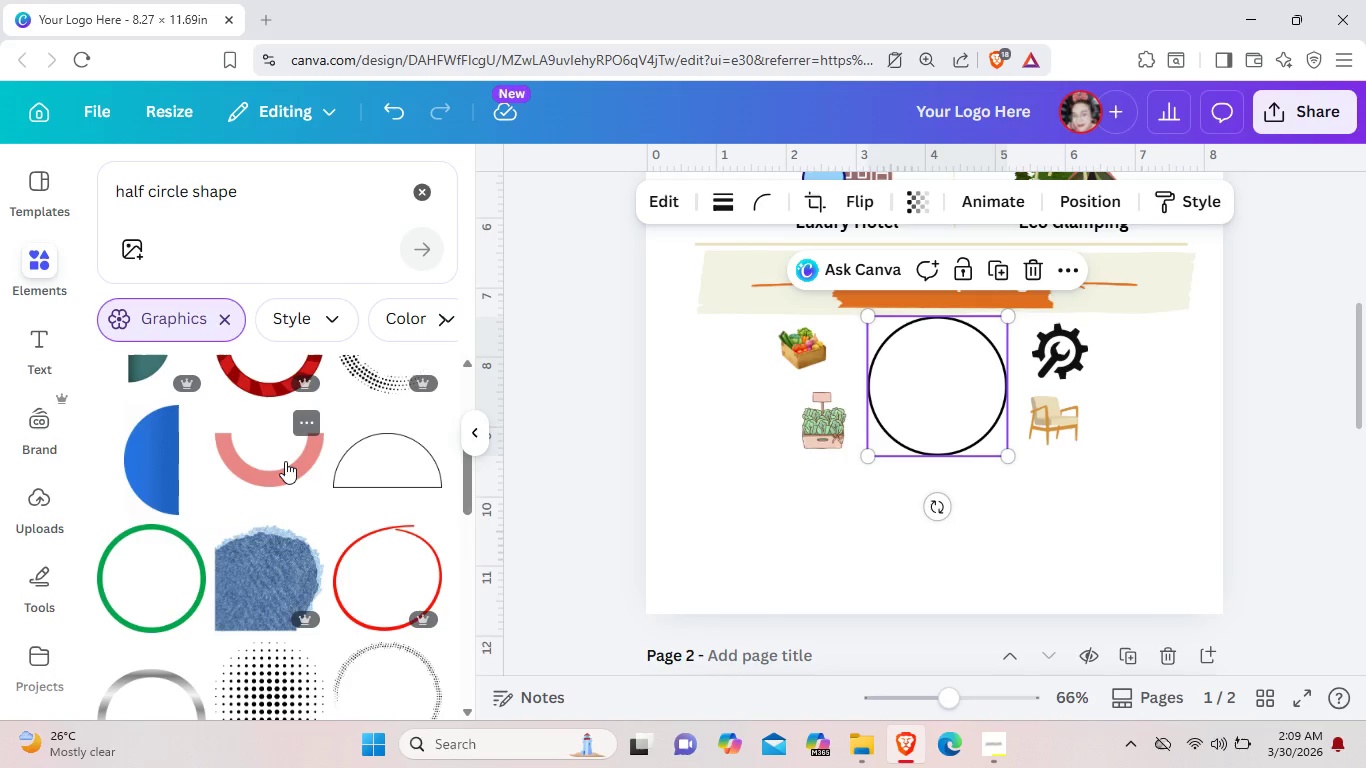 
left_click([285, 462])
 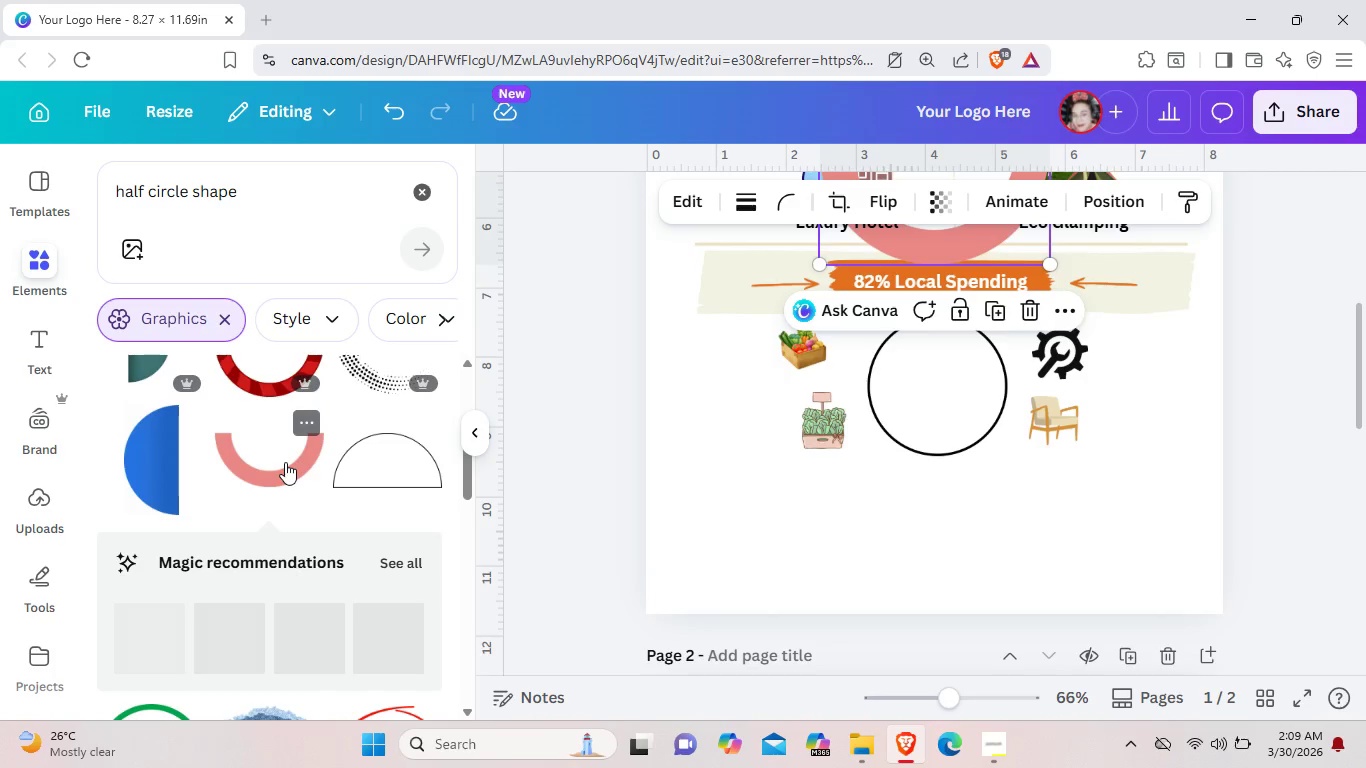 
scroll: coordinate [285, 462], scroll_direction: down, amount: 1.0
 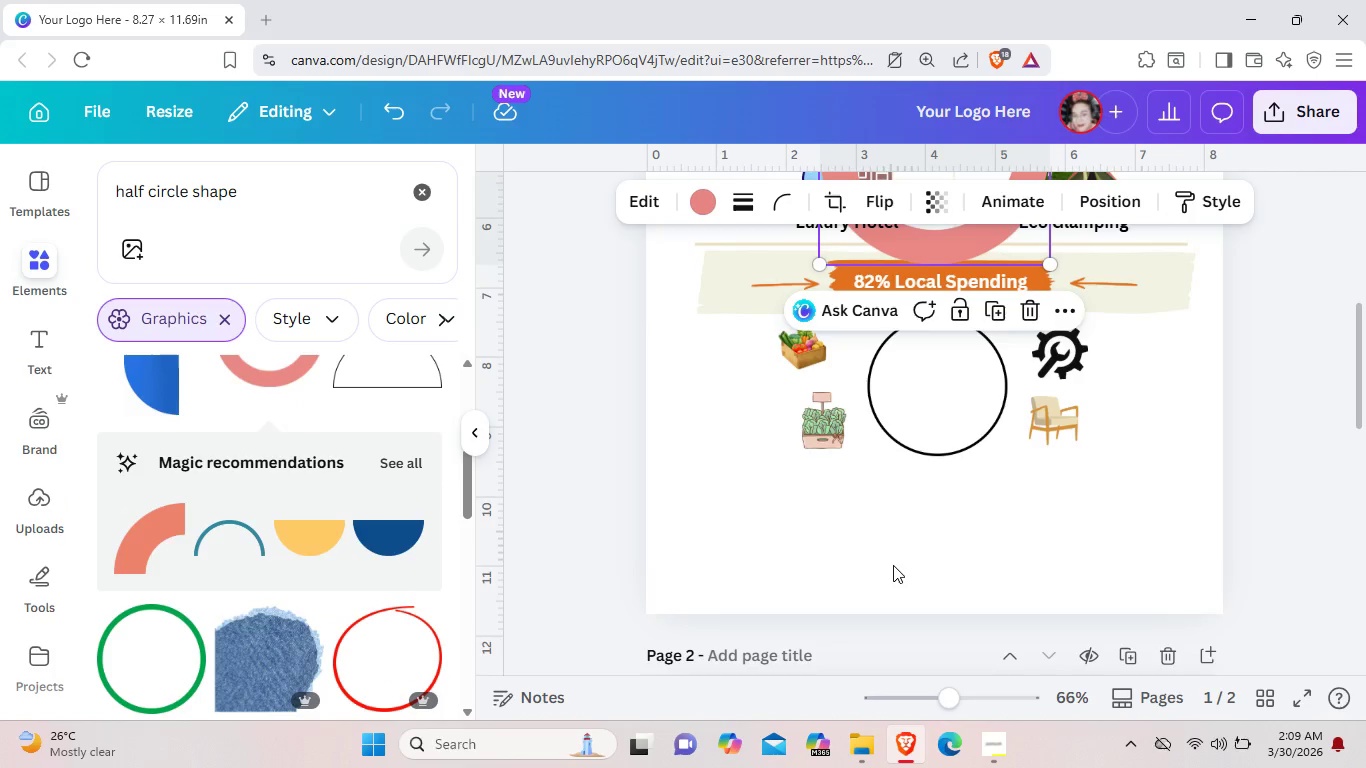 
scroll: coordinate [932, 572], scroll_direction: up, amount: 1.0
 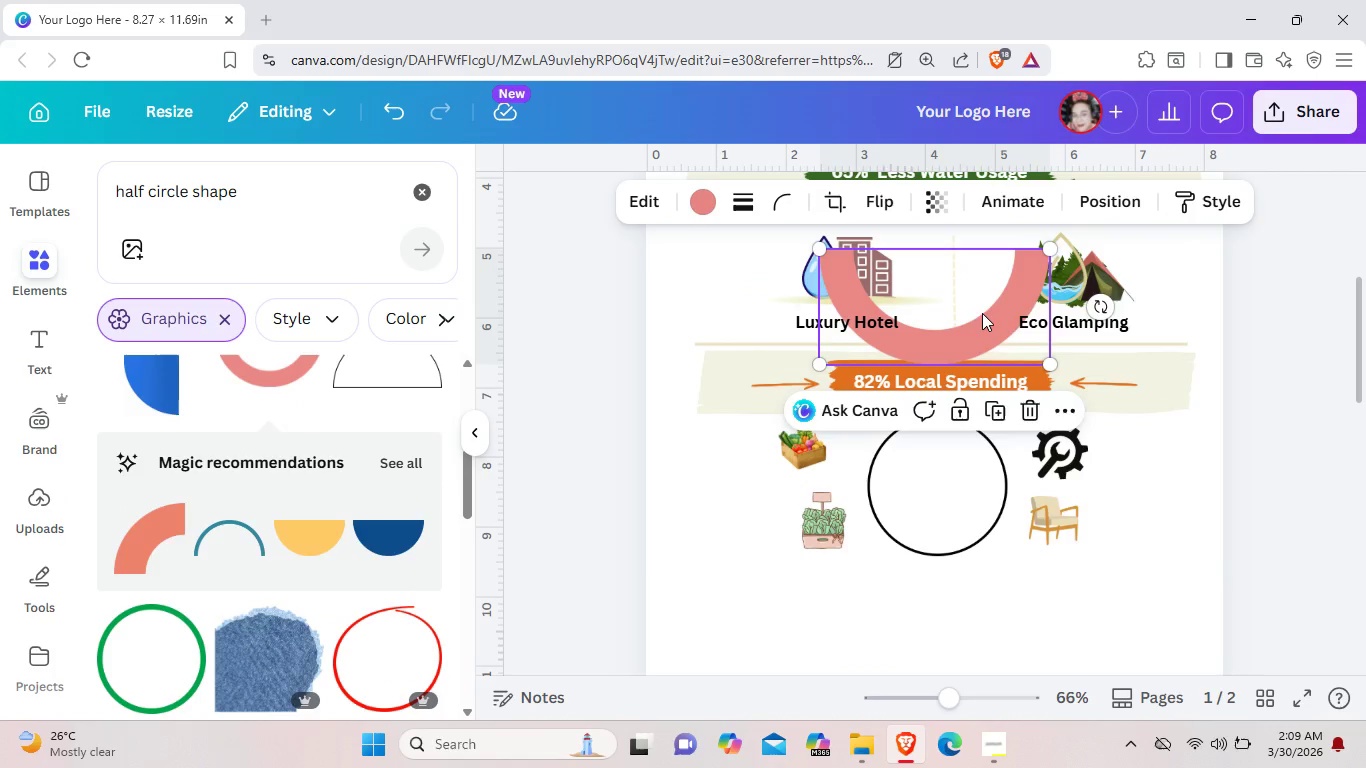 
left_click_drag(start_coordinate=[982, 313], to_coordinate=[947, 566])
 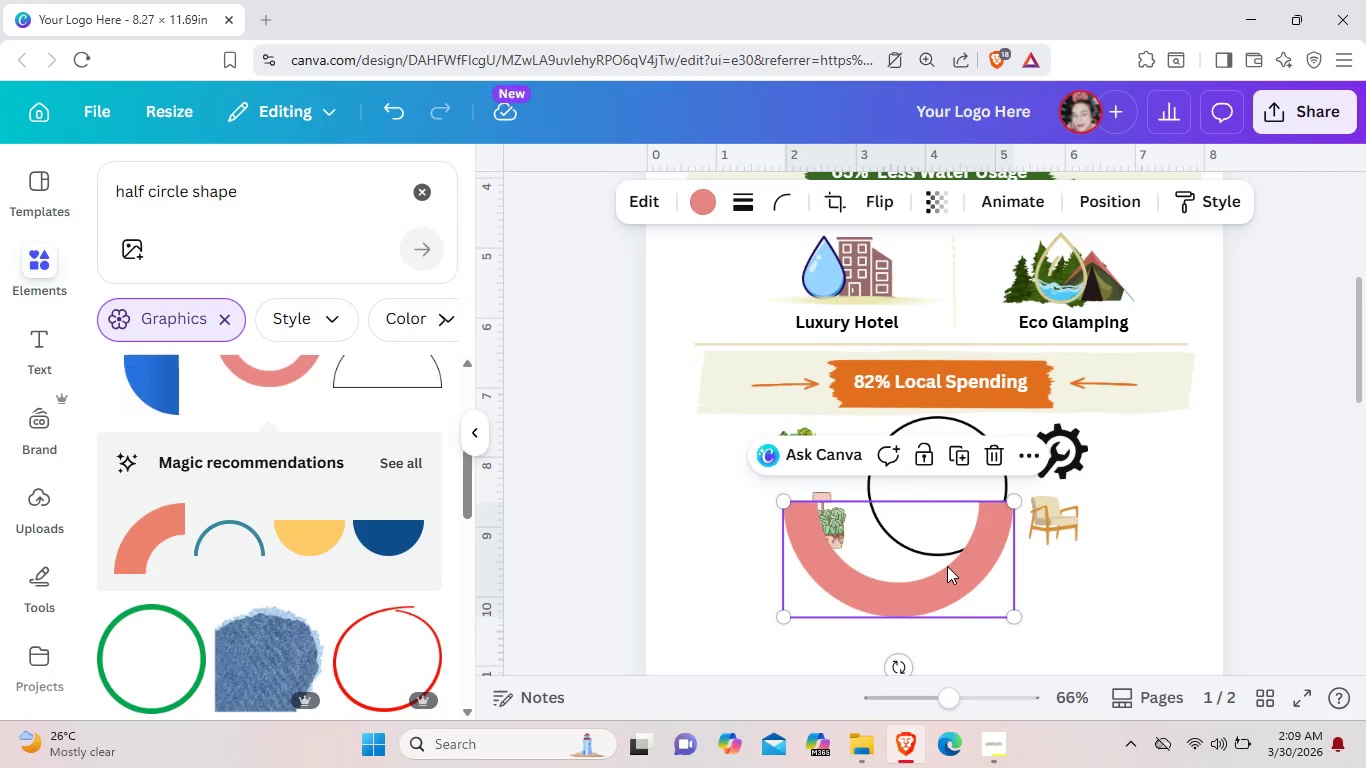 
key(Backspace)
 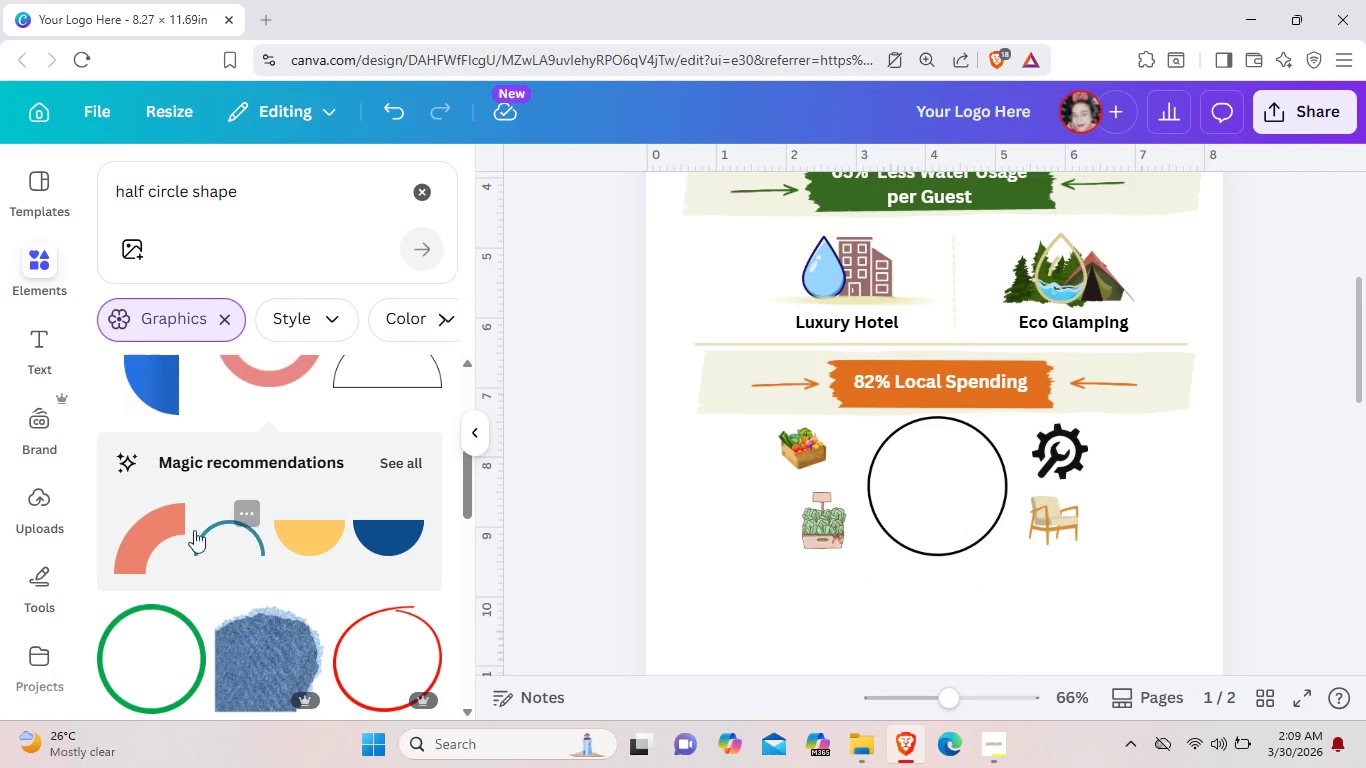 
left_click([152, 527])
 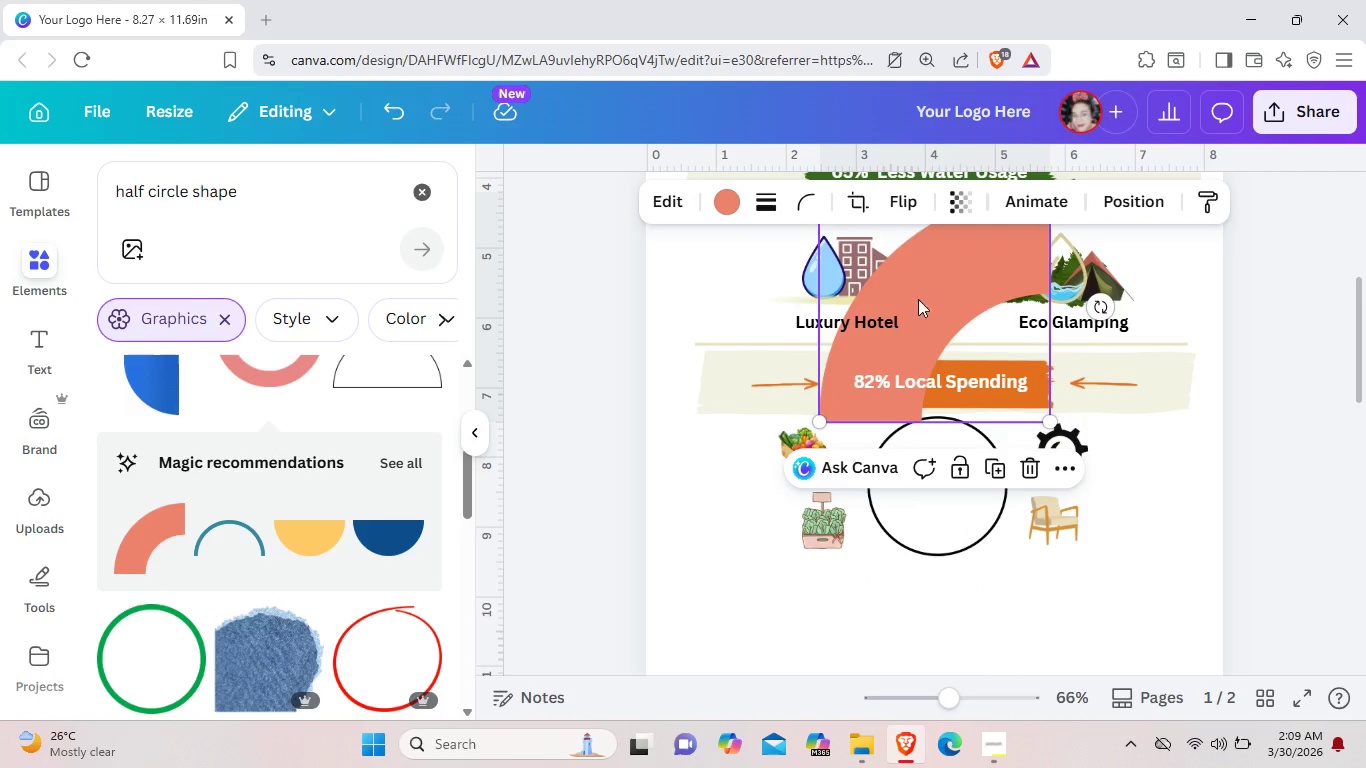 
left_click_drag(start_coordinate=[942, 280], to_coordinate=[909, 574])
 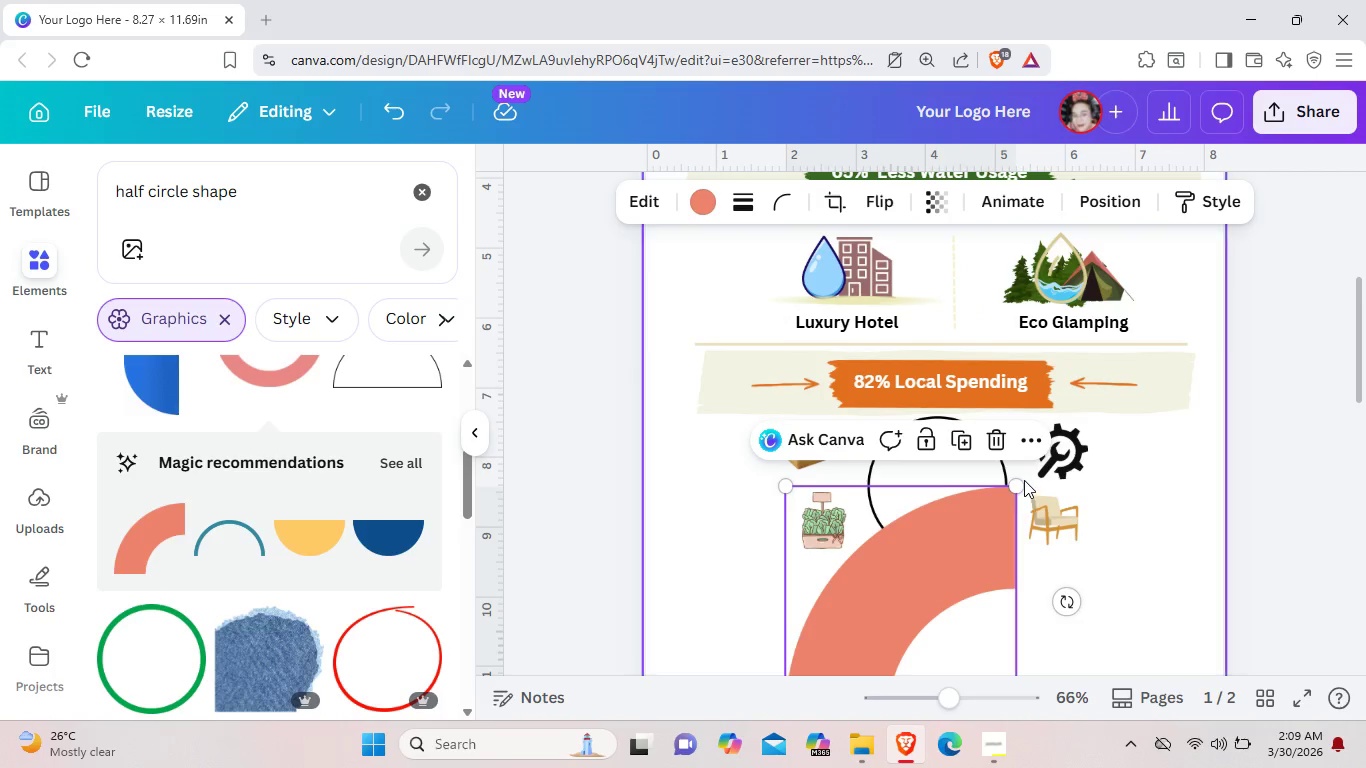 
left_click_drag(start_coordinate=[1015, 483], to_coordinate=[876, 559])
 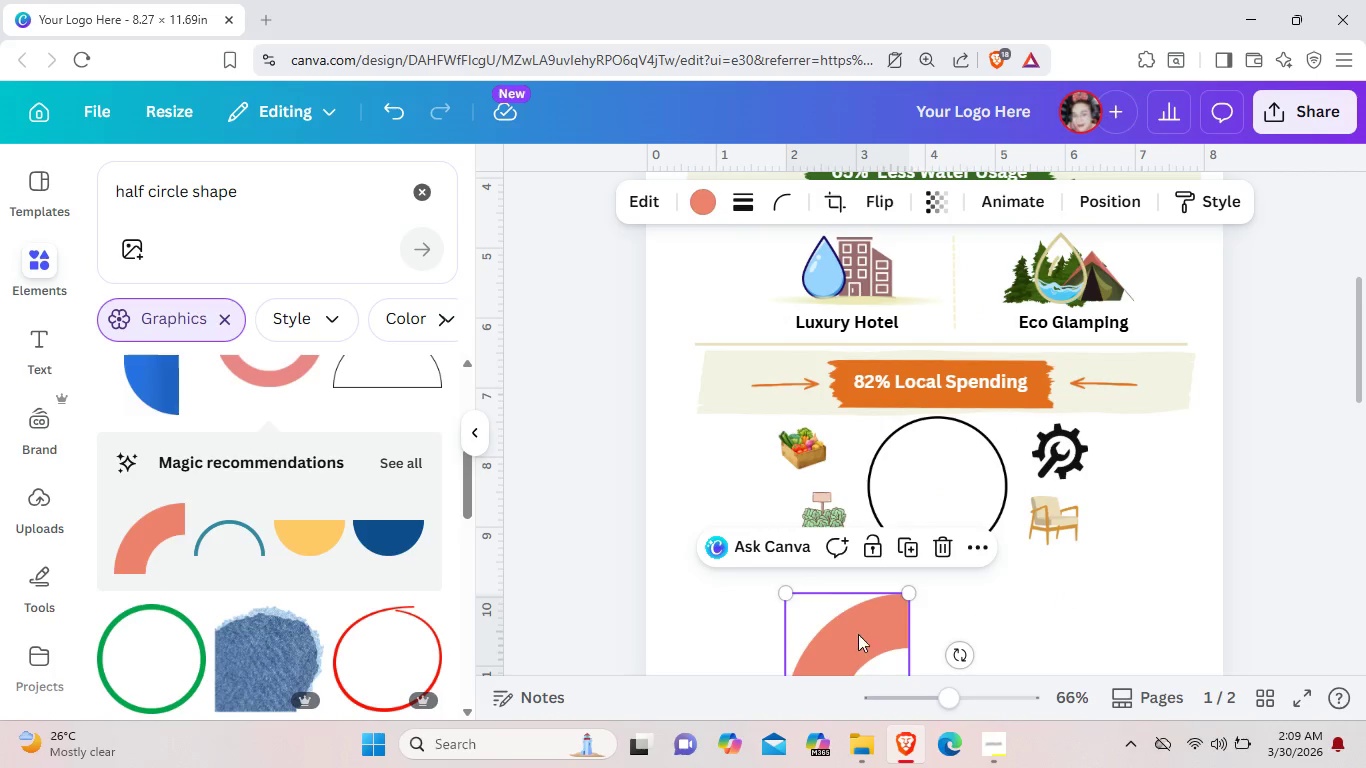 
left_click_drag(start_coordinate=[849, 652], to_coordinate=[901, 479])
 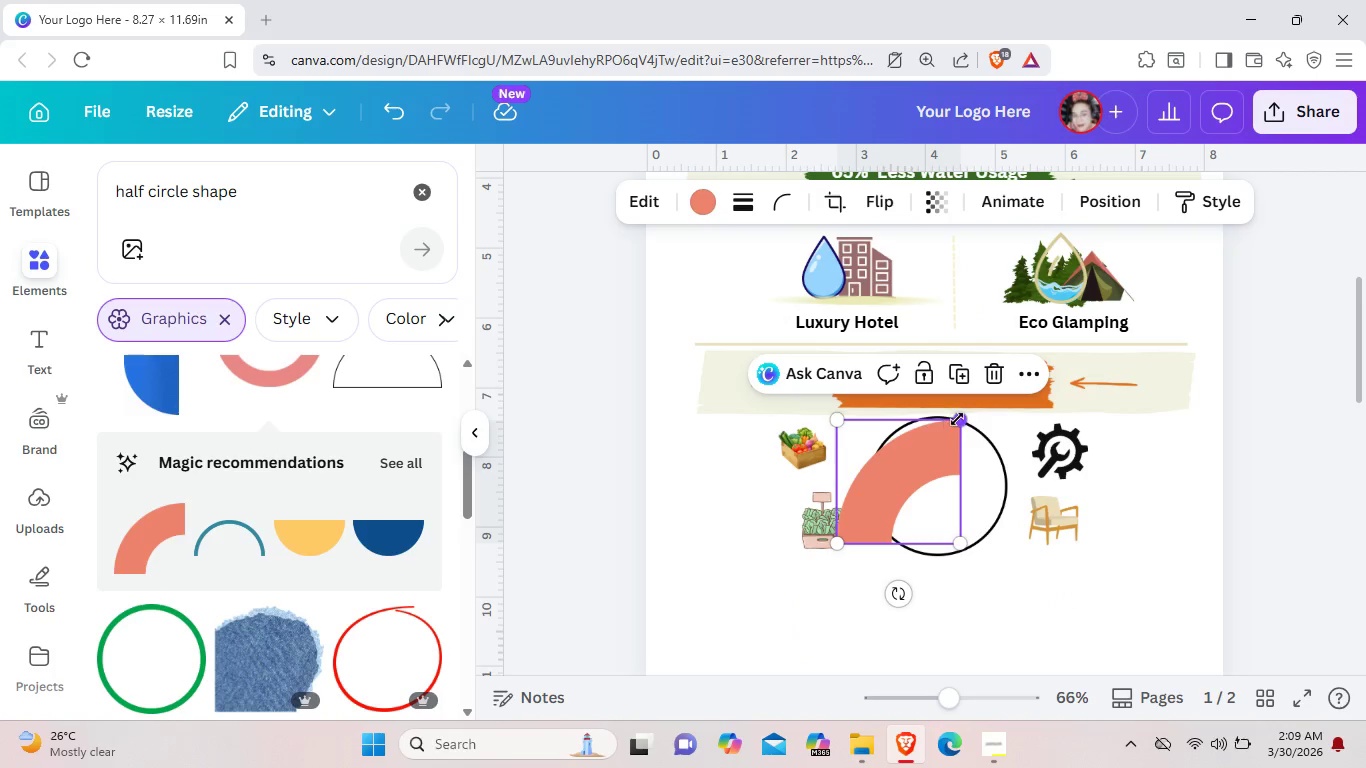 
left_click_drag(start_coordinate=[958, 419], to_coordinate=[889, 474])
 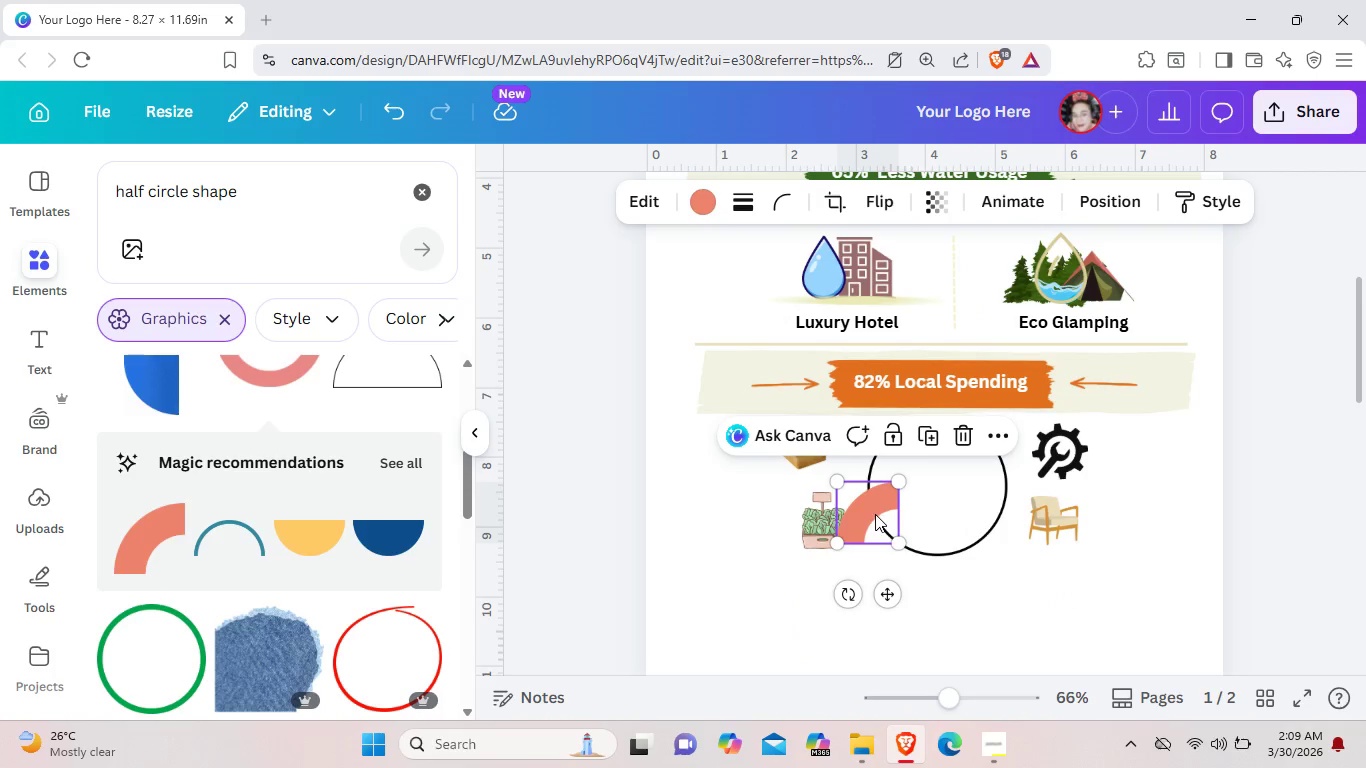 
left_click_drag(start_coordinate=[875, 513], to_coordinate=[910, 452])
 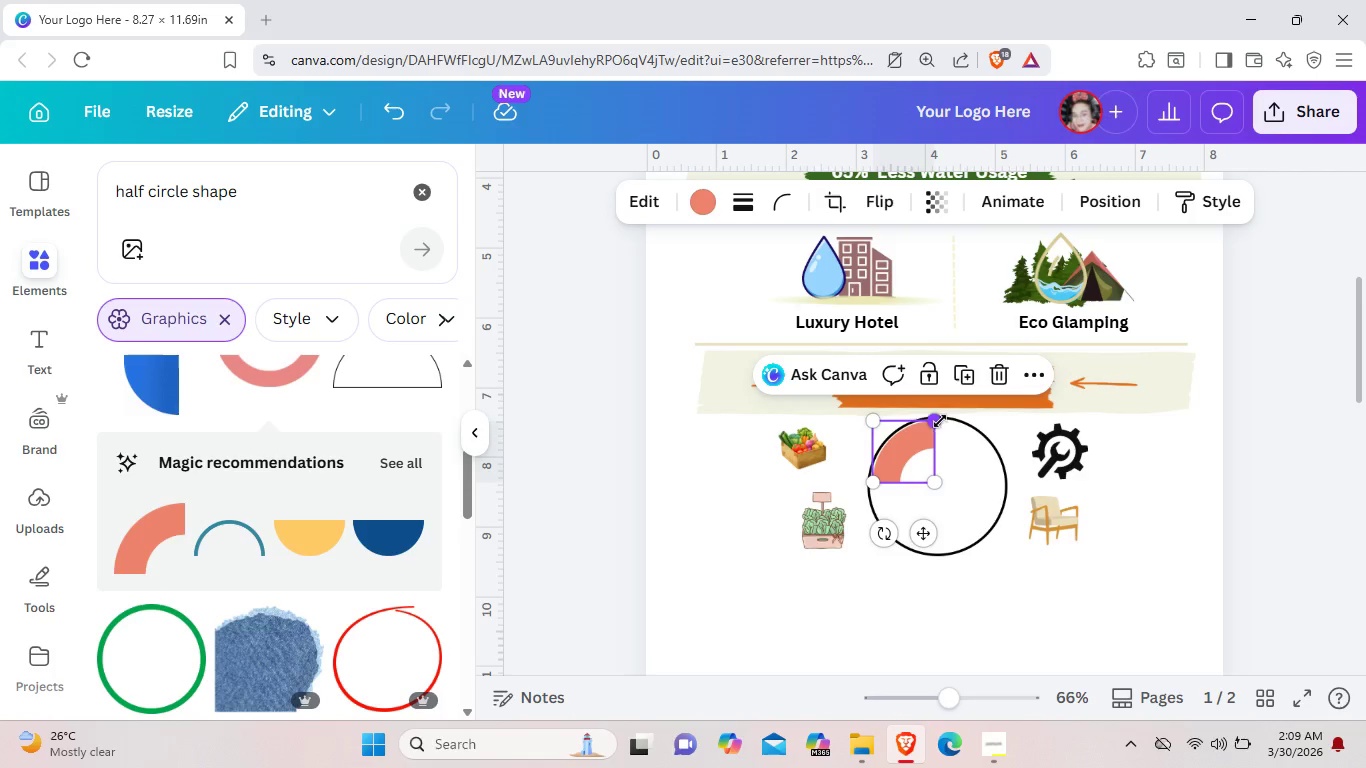 
left_click_drag(start_coordinate=[936, 419], to_coordinate=[943, 414])
 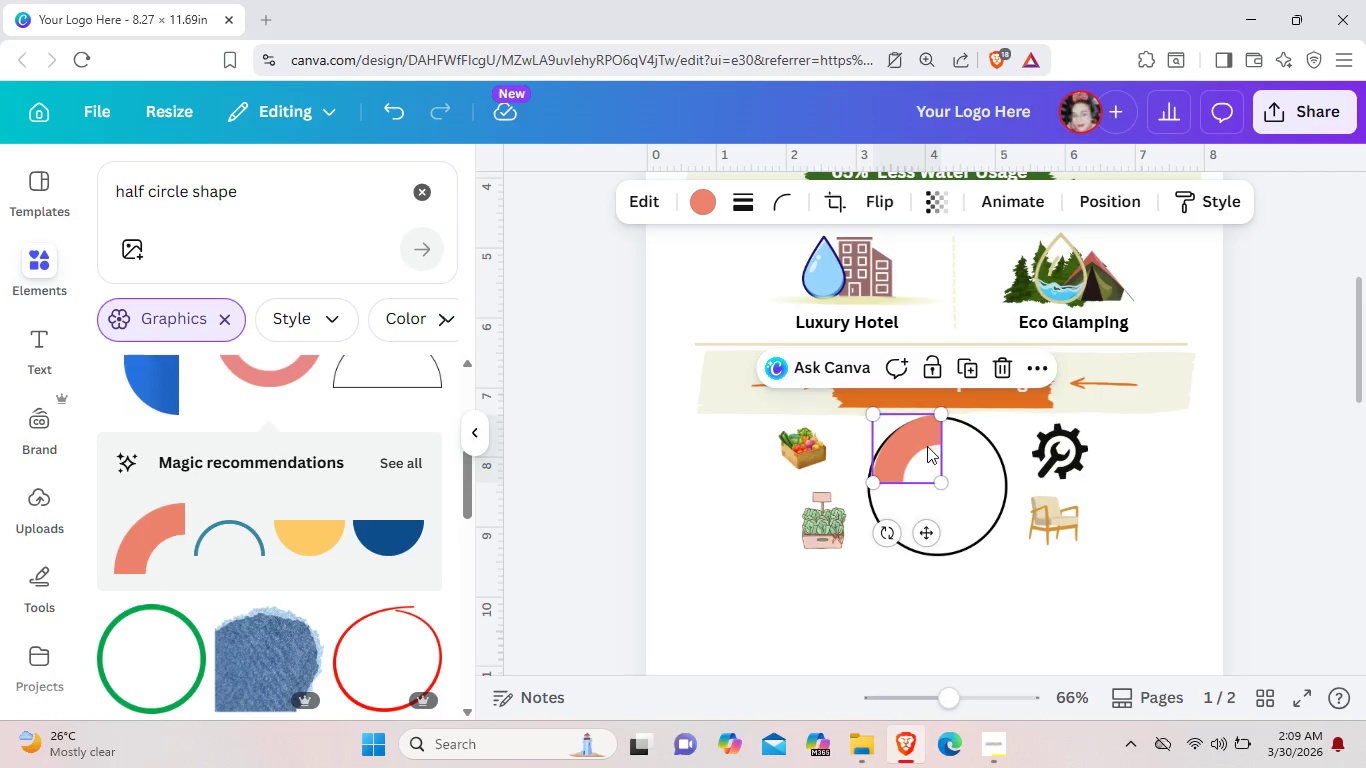 
left_click_drag(start_coordinate=[929, 442], to_coordinate=[928, 447])
 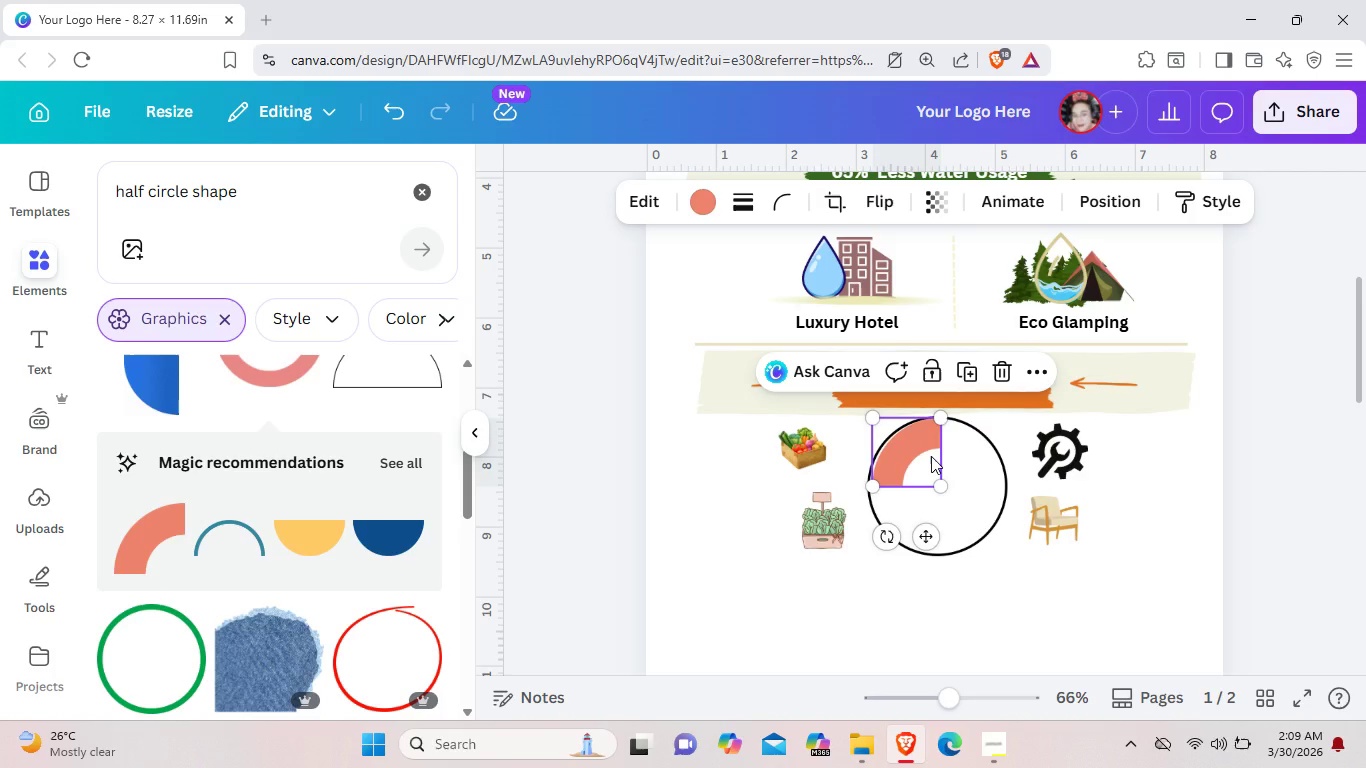 
key(ArrowRight)
 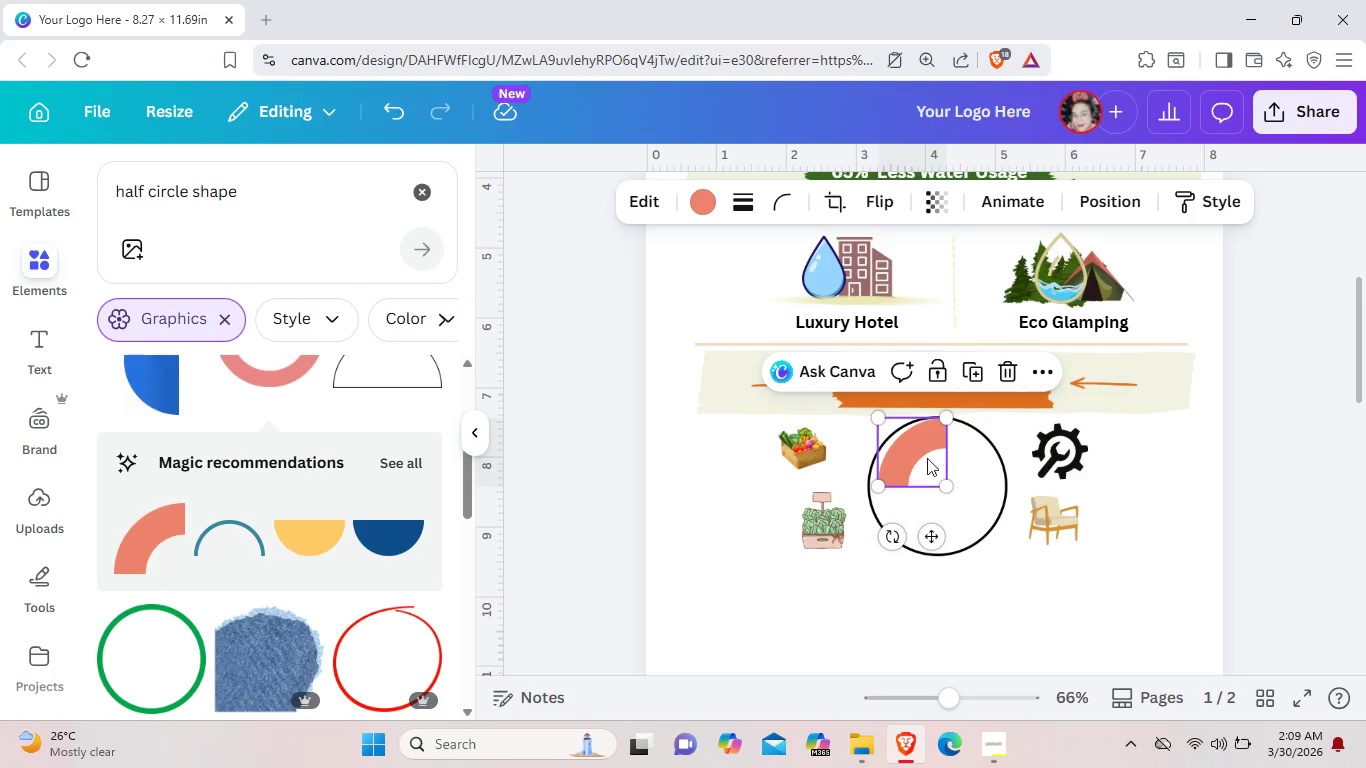 
left_click_drag(start_coordinate=[914, 458], to_coordinate=[909, 459])
 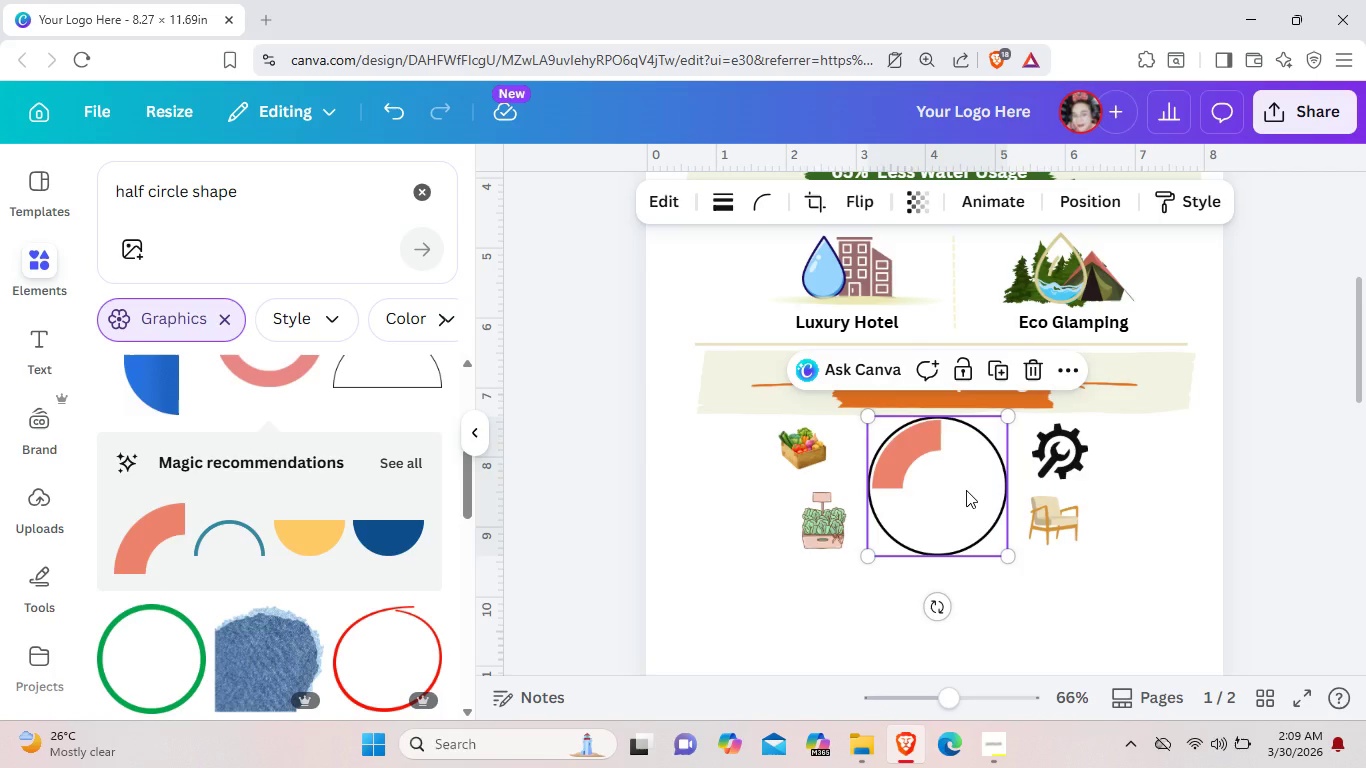 
mouse_move([948, 462])
 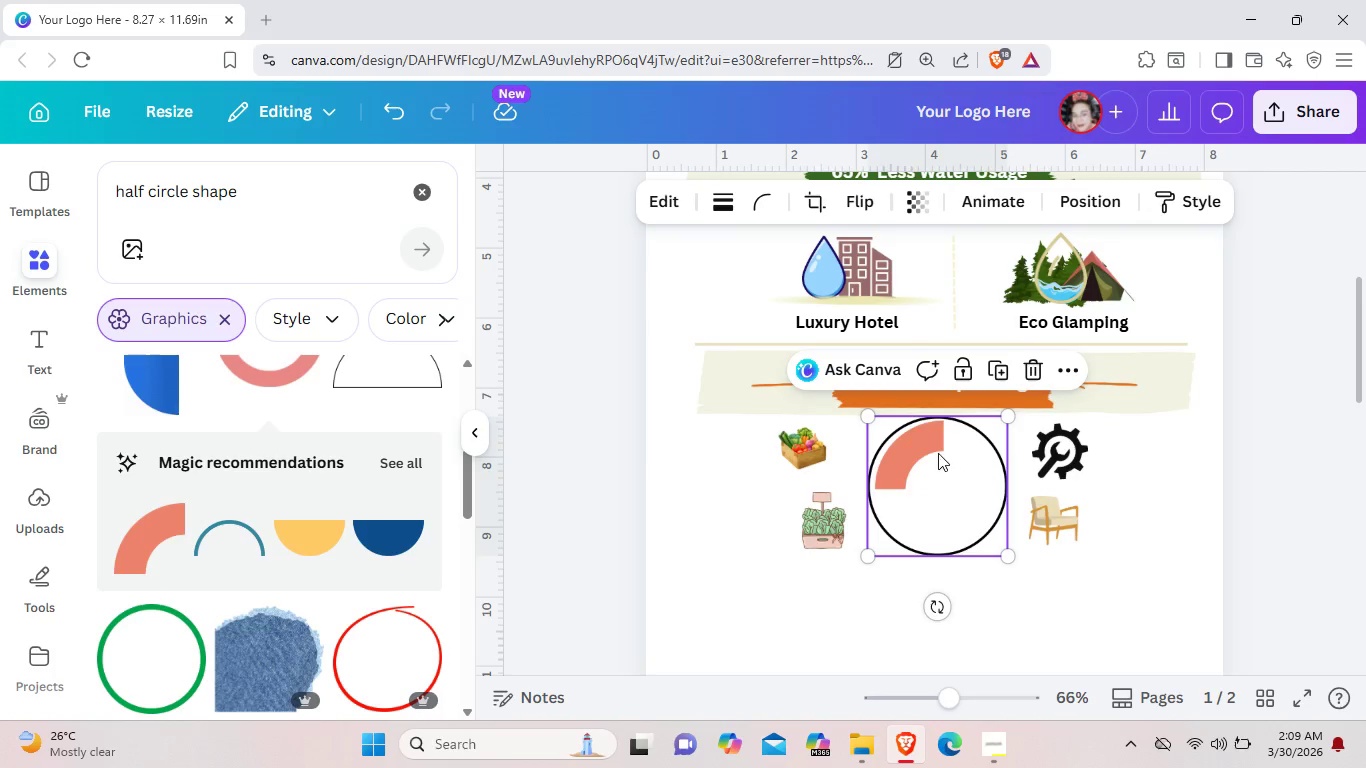 
left_click([934, 451])
 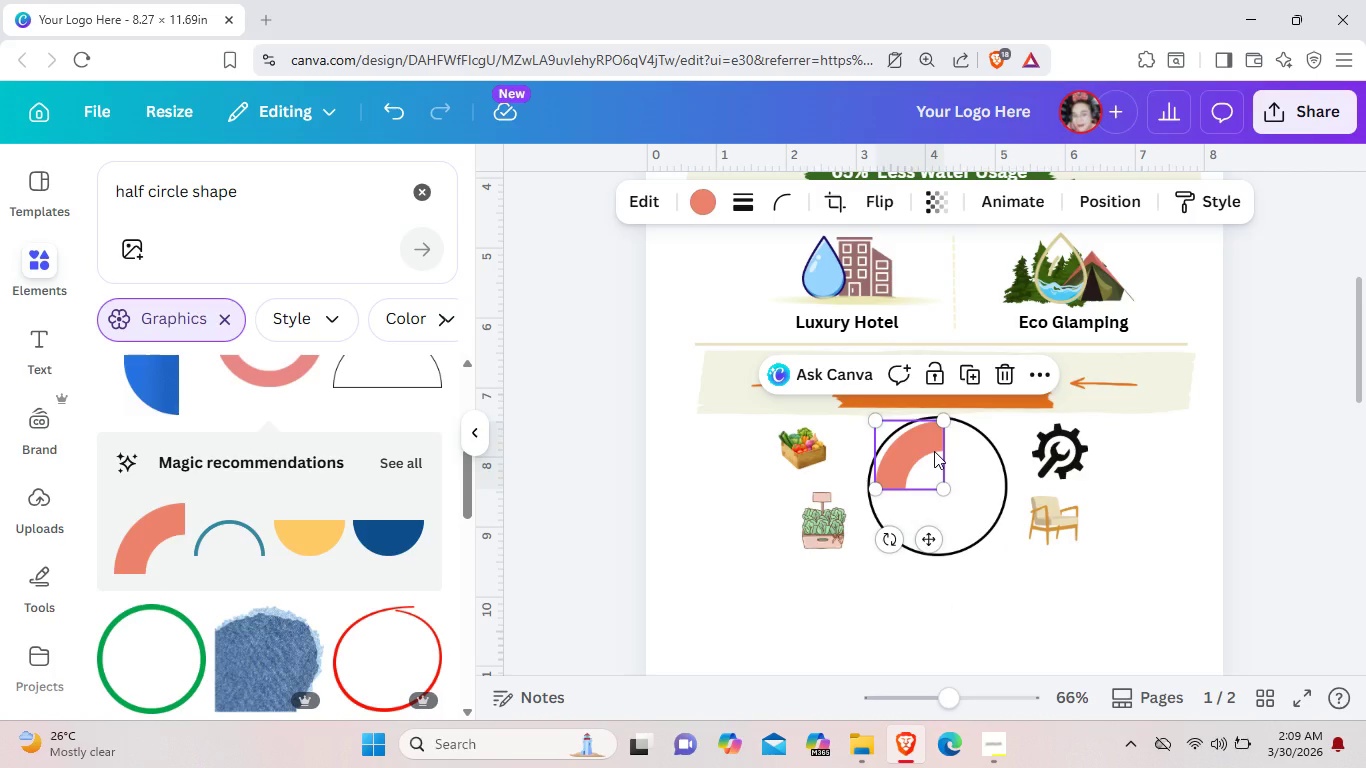 
key(ArrowLeft)
 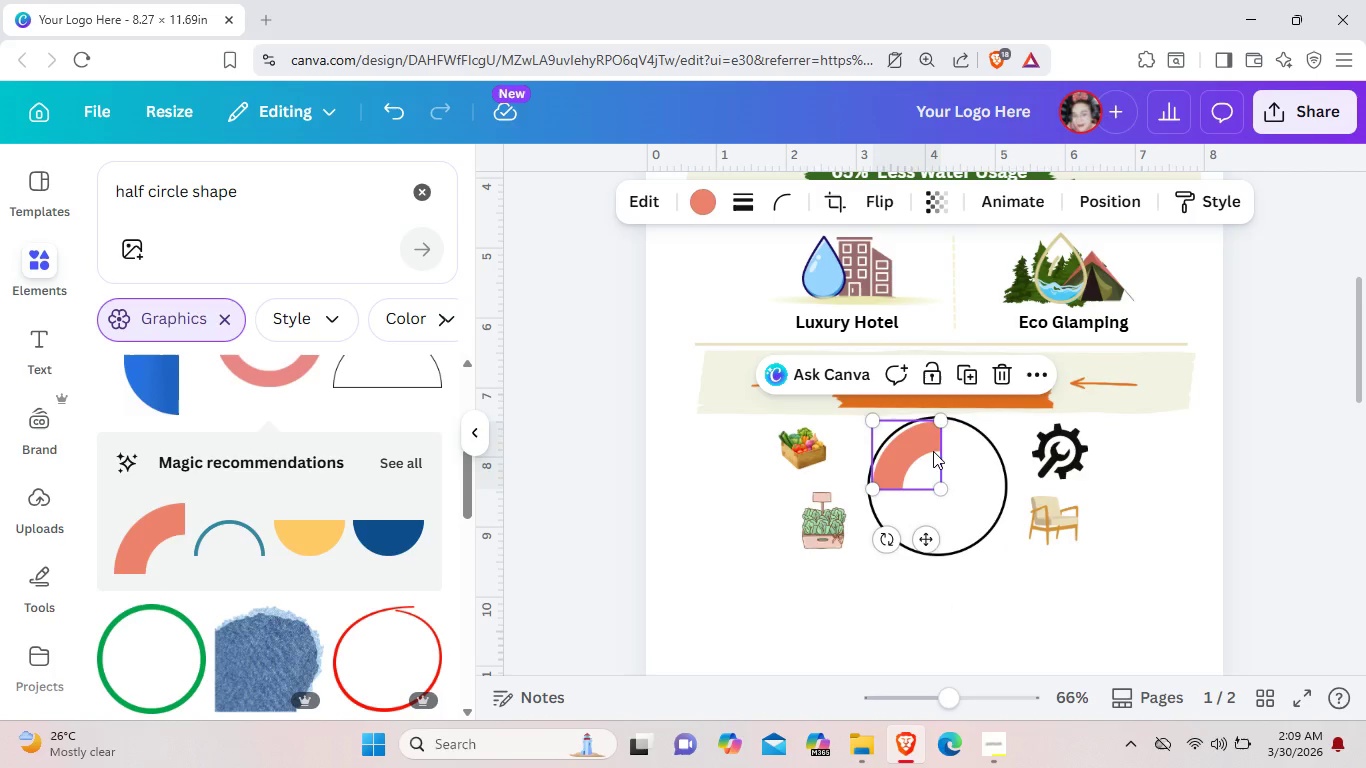 
left_click_drag(start_coordinate=[928, 450], to_coordinate=[934, 453])
 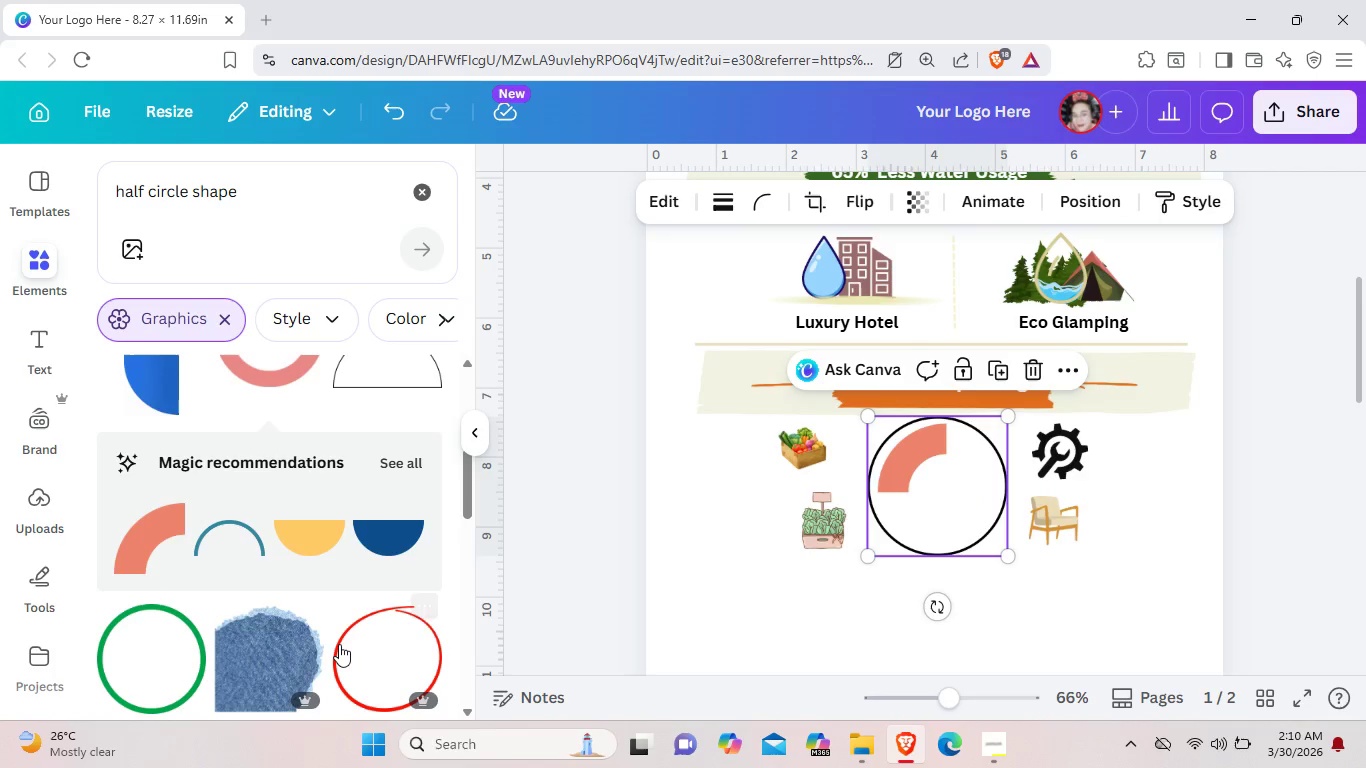 
scroll: coordinate [339, 650], scroll_direction: down, amount: 2.0
 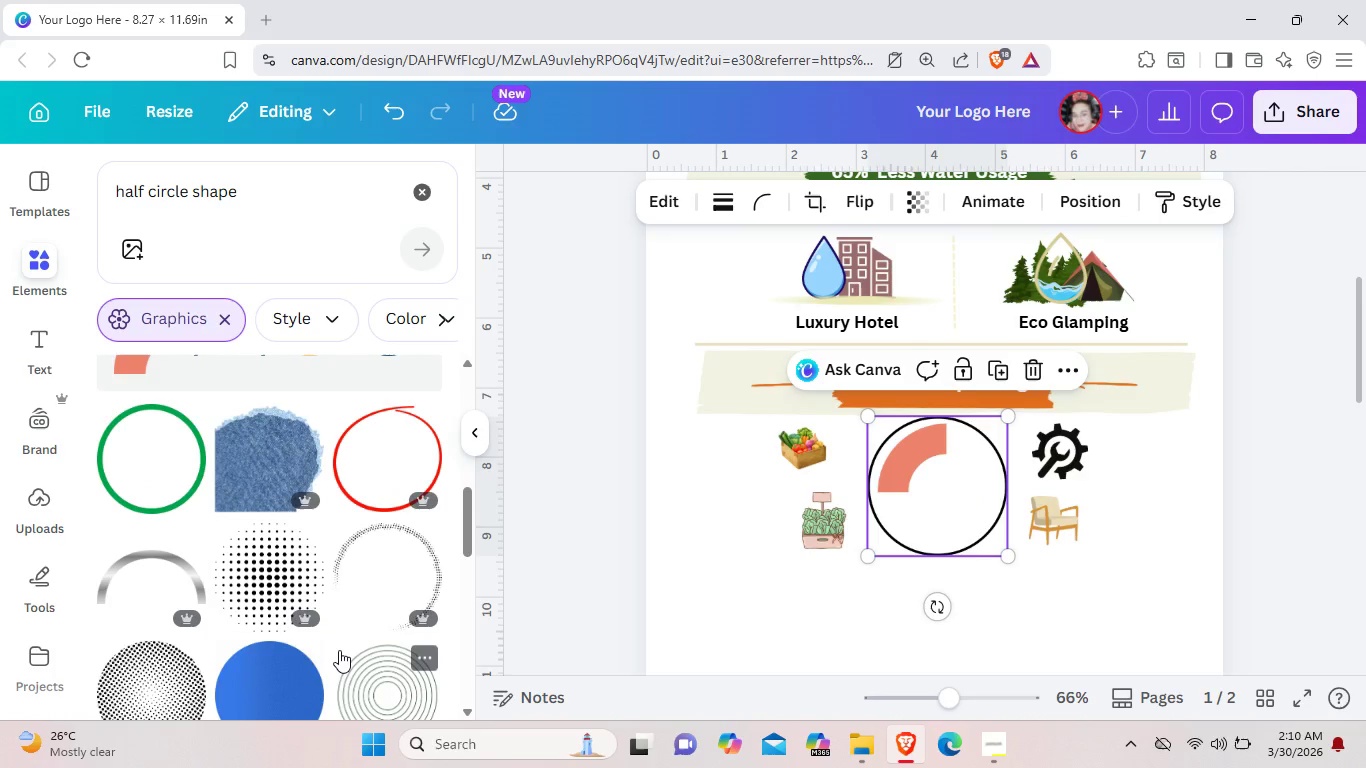 
scroll: coordinate [338, 645], scroll_direction: up, amount: 4.0
 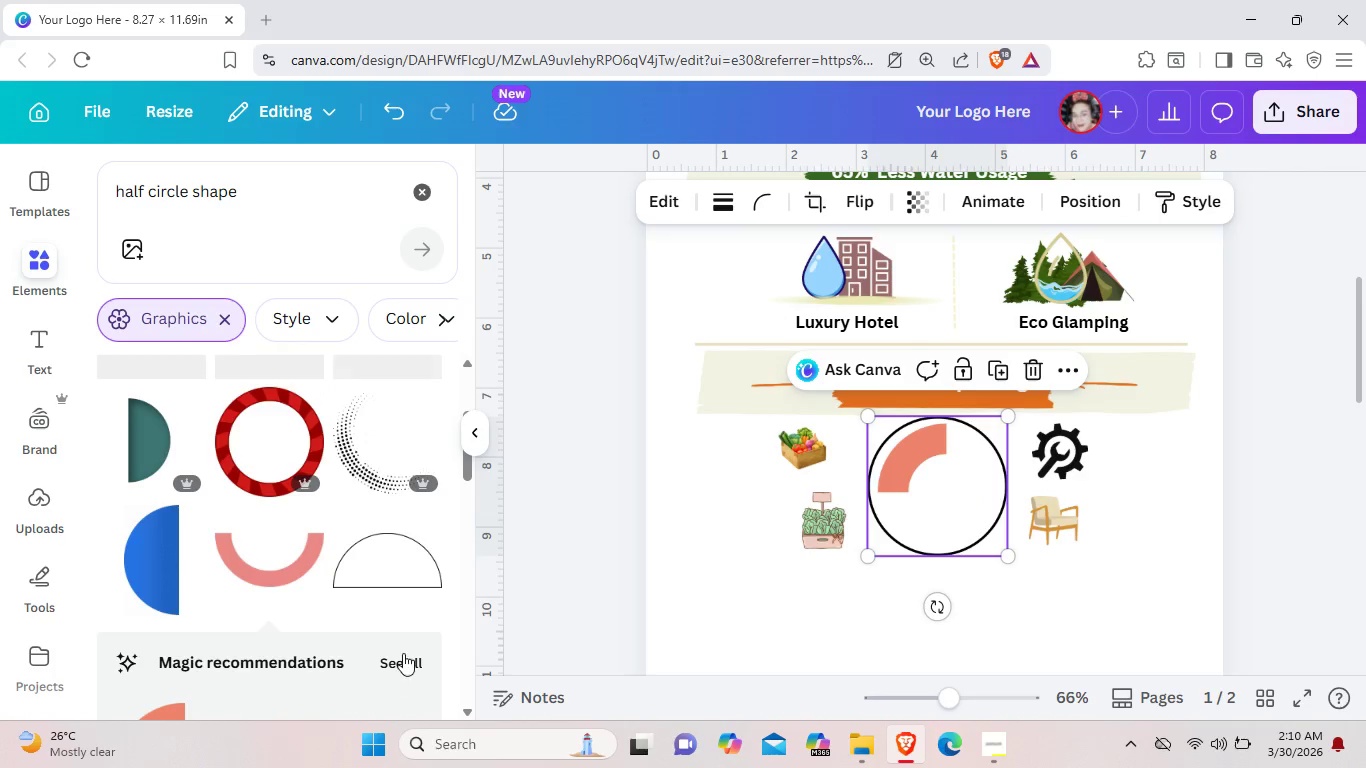 
left_click([403, 652])
 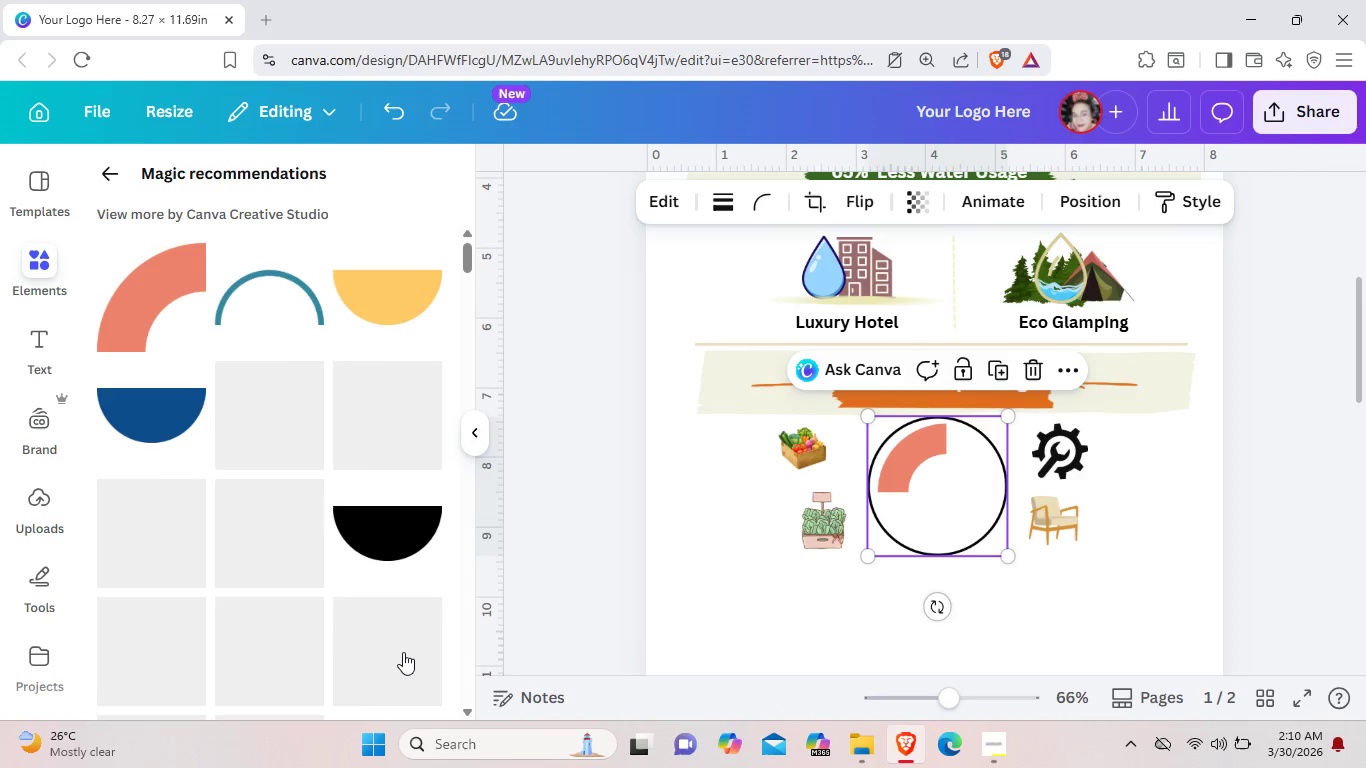 
scroll: coordinate [403, 652], scroll_direction: down, amount: 4.0
 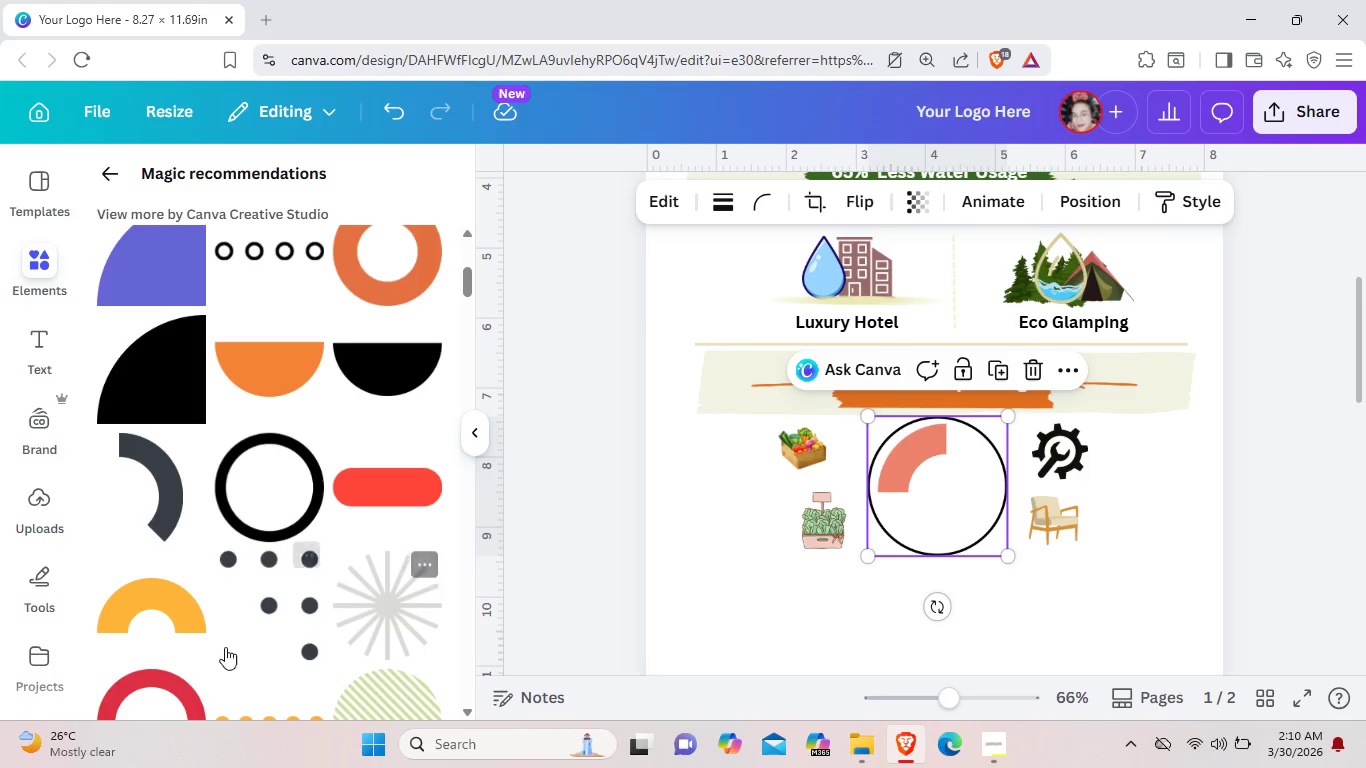 
left_click([185, 627])
 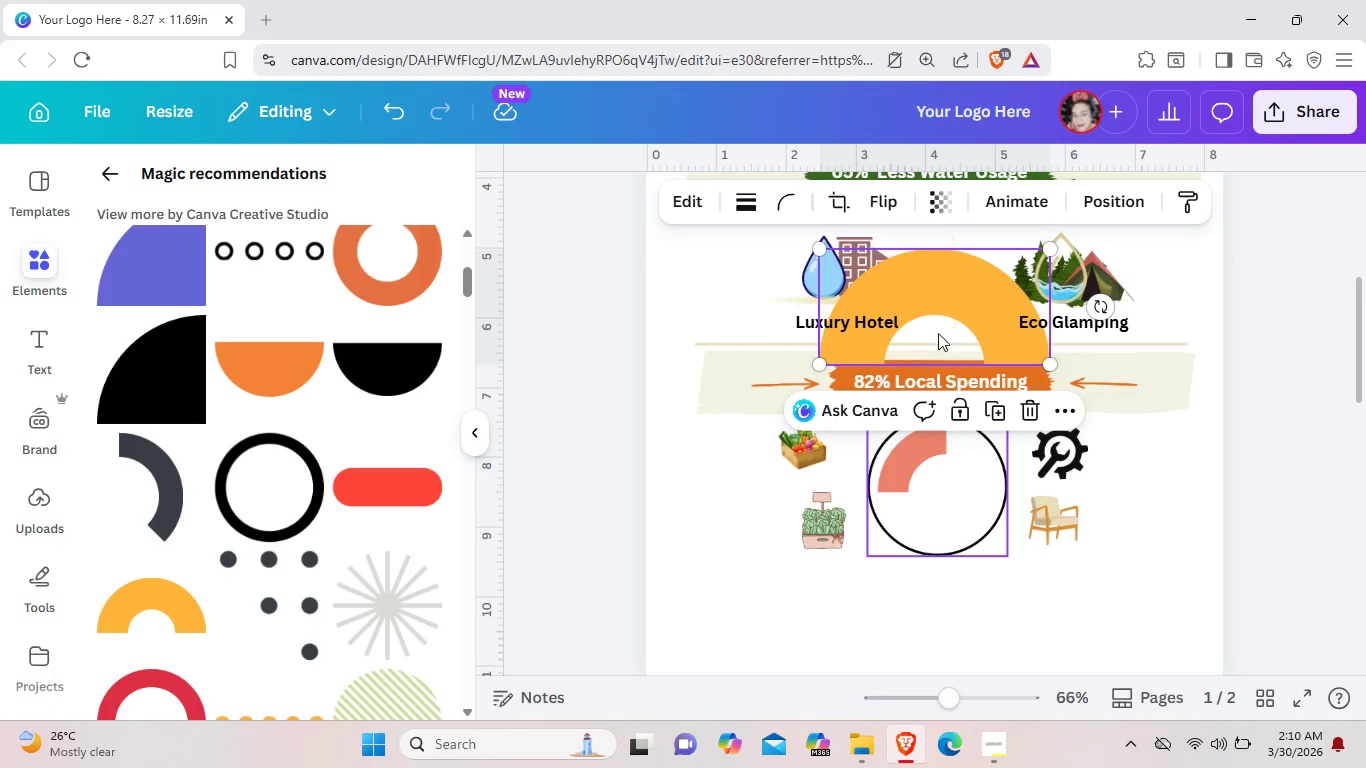 
left_click_drag(start_coordinate=[930, 293], to_coordinate=[866, 539])
 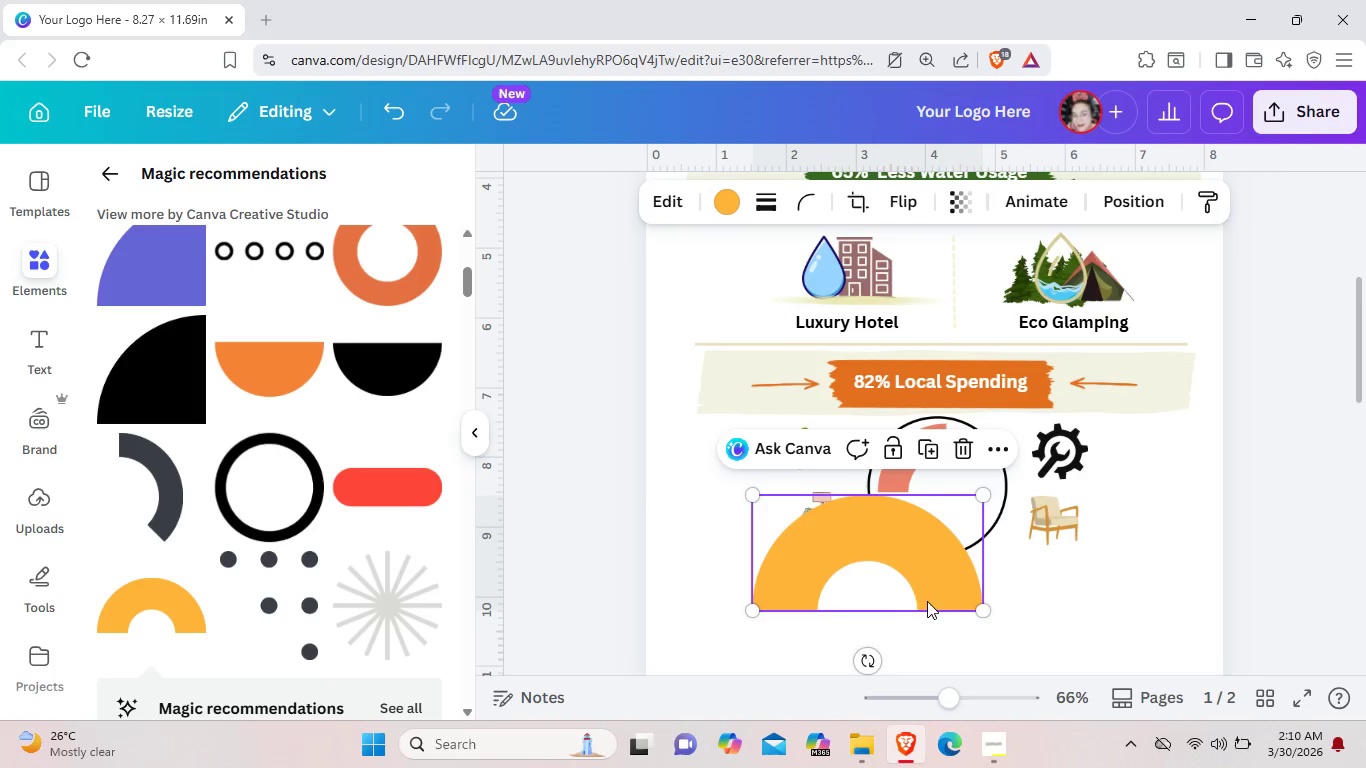 
left_click_drag(start_coordinate=[986, 611], to_coordinate=[984, 635])
 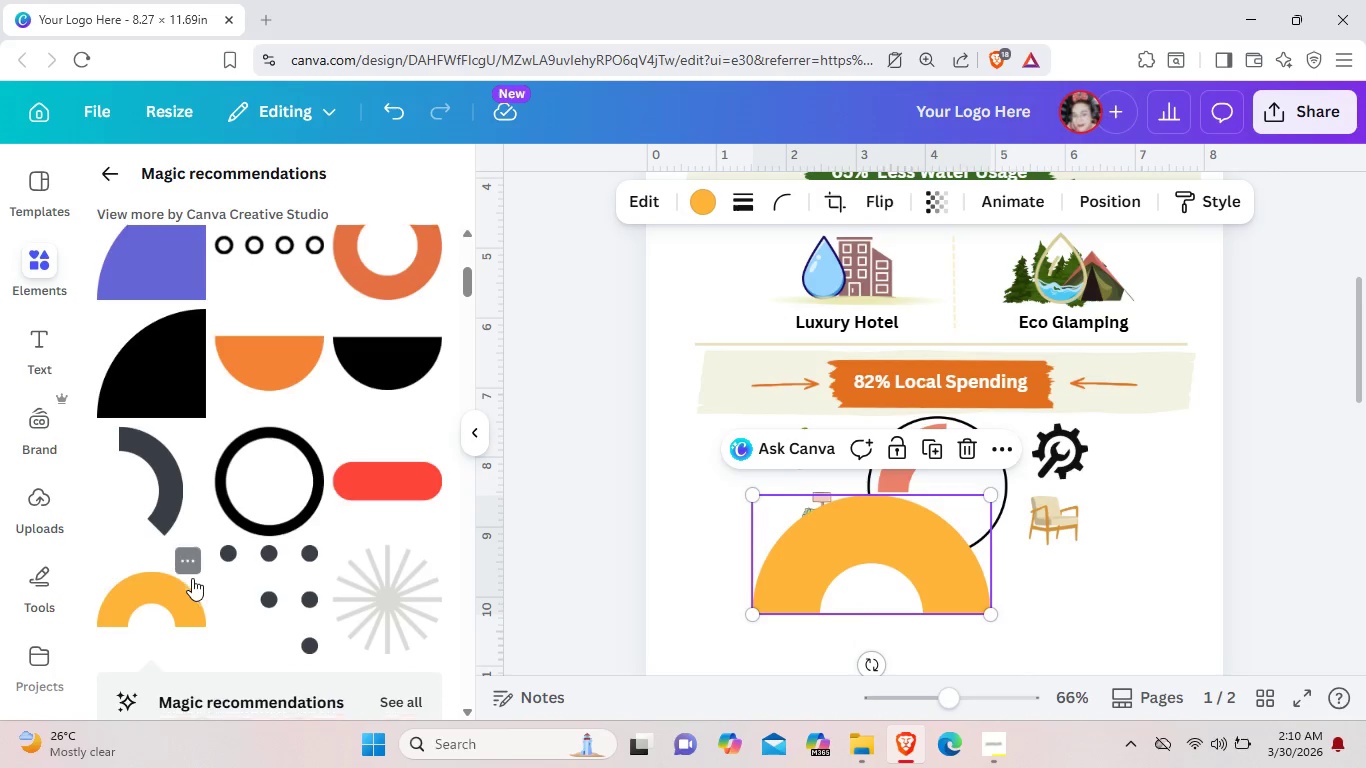 
scroll: coordinate [191, 580], scroll_direction: down, amount: 4.0
 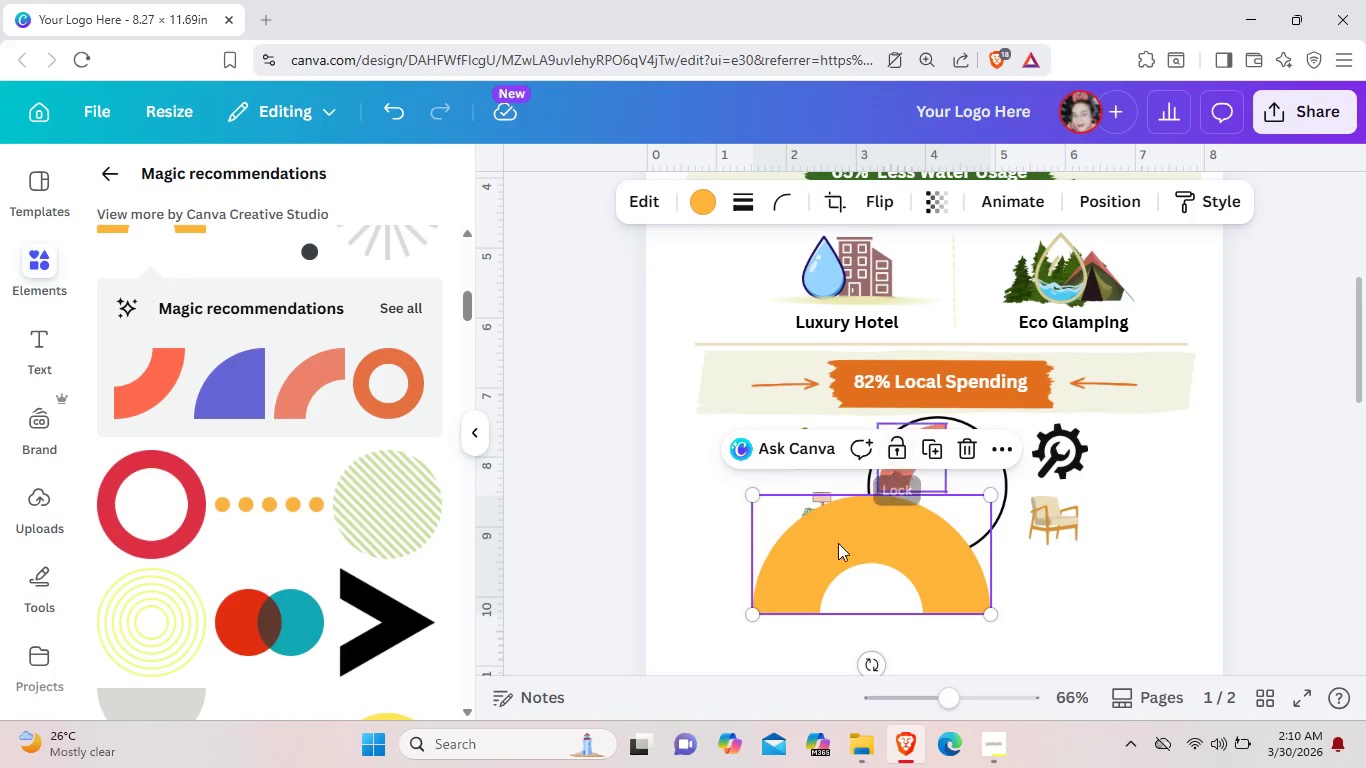 
left_click_drag(start_coordinate=[877, 664], to_coordinate=[857, 550])
 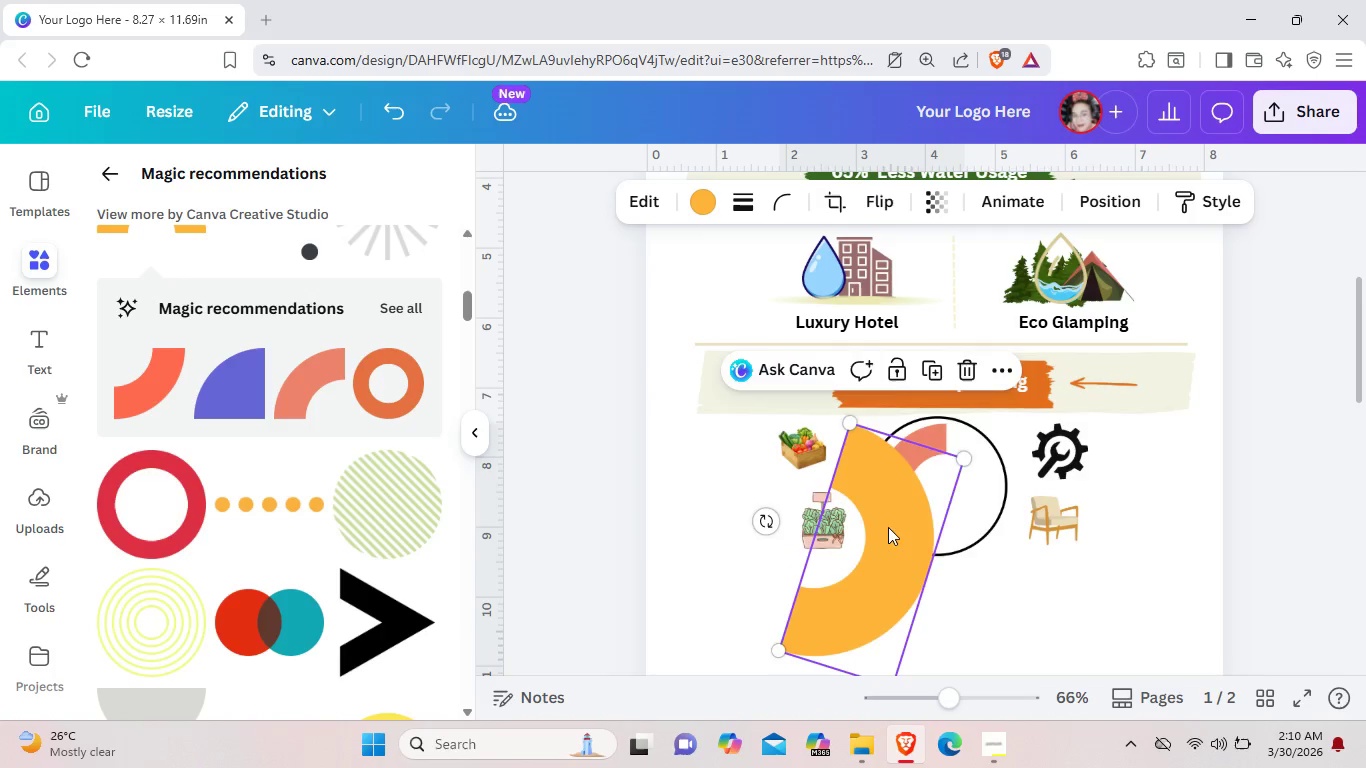 
left_click_drag(start_coordinate=[867, 533], to_coordinate=[914, 543])
 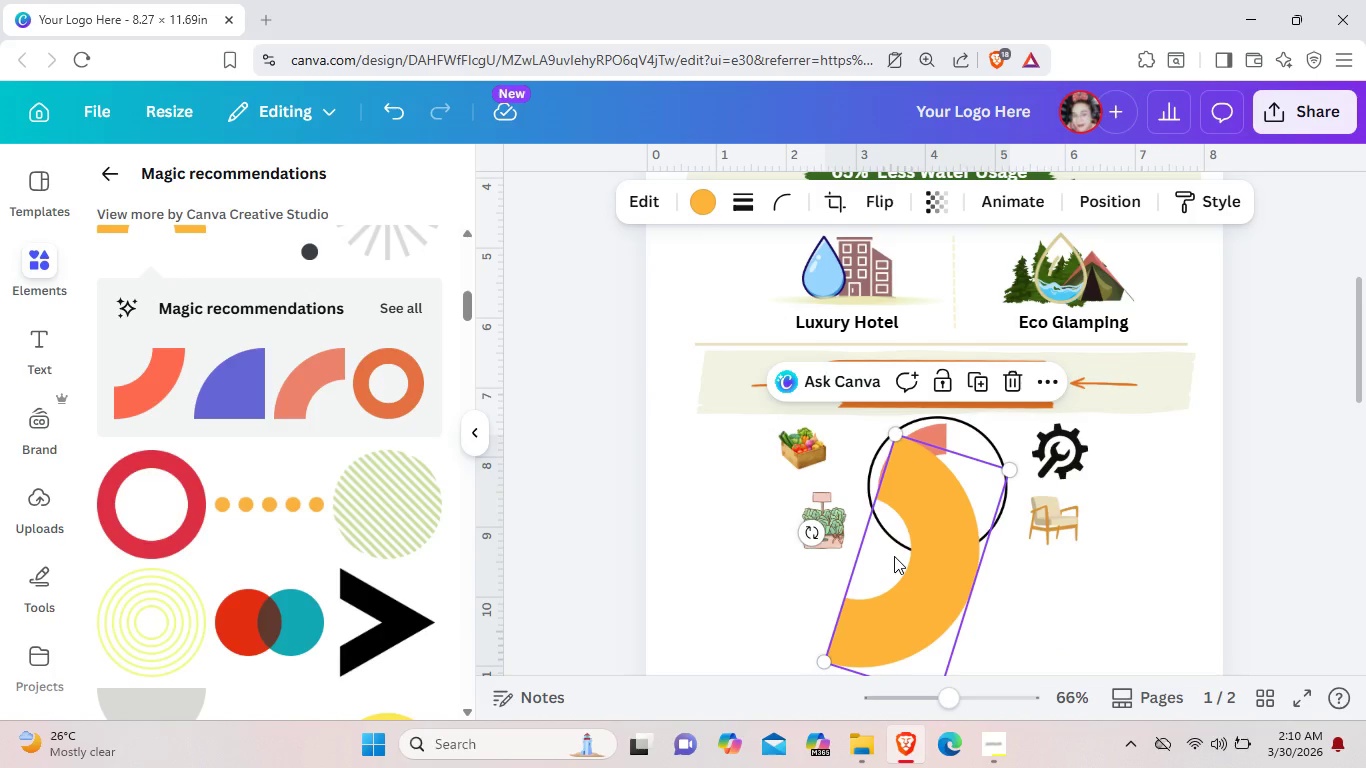 
key(Backspace)
 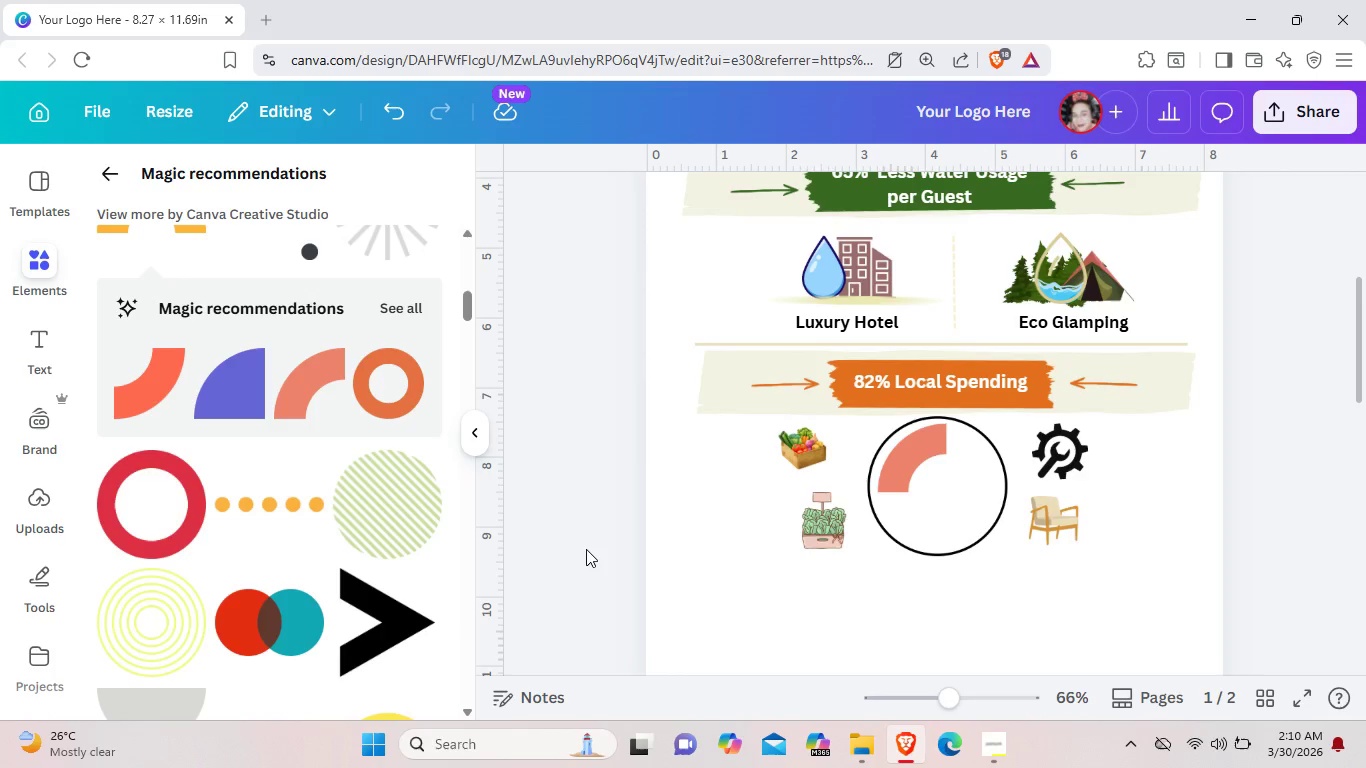 
left_click([317, 386])
 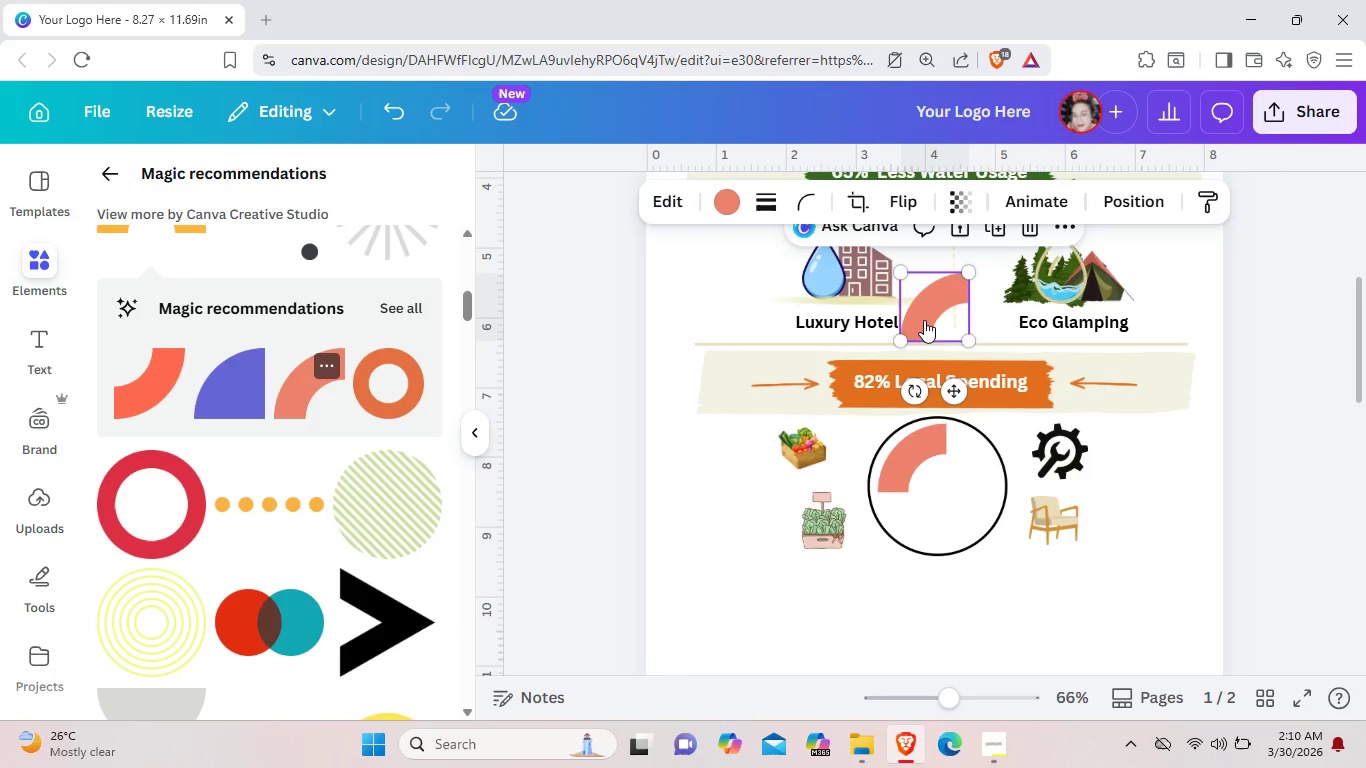 
left_click_drag(start_coordinate=[934, 317], to_coordinate=[788, 568])
 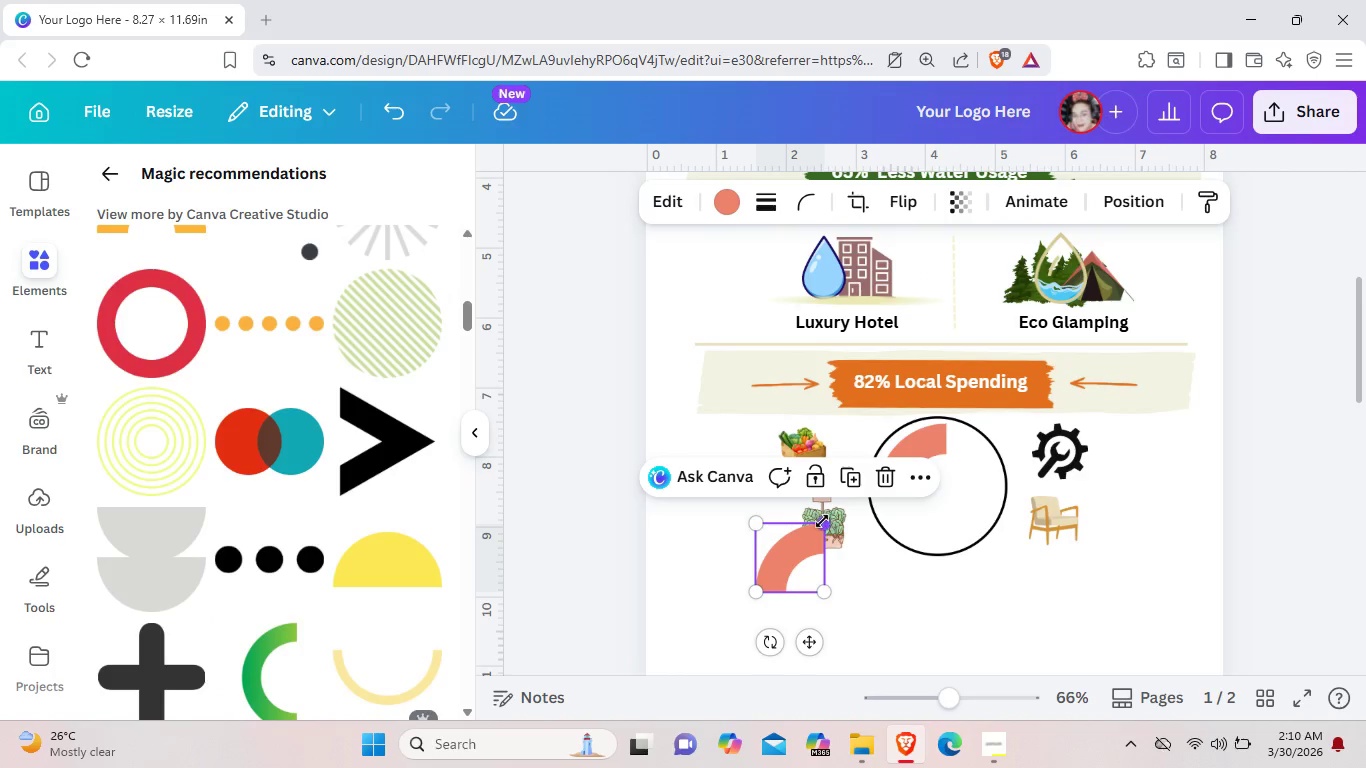 
left_click_drag(start_coordinate=[819, 524], to_coordinate=[902, 464])
 